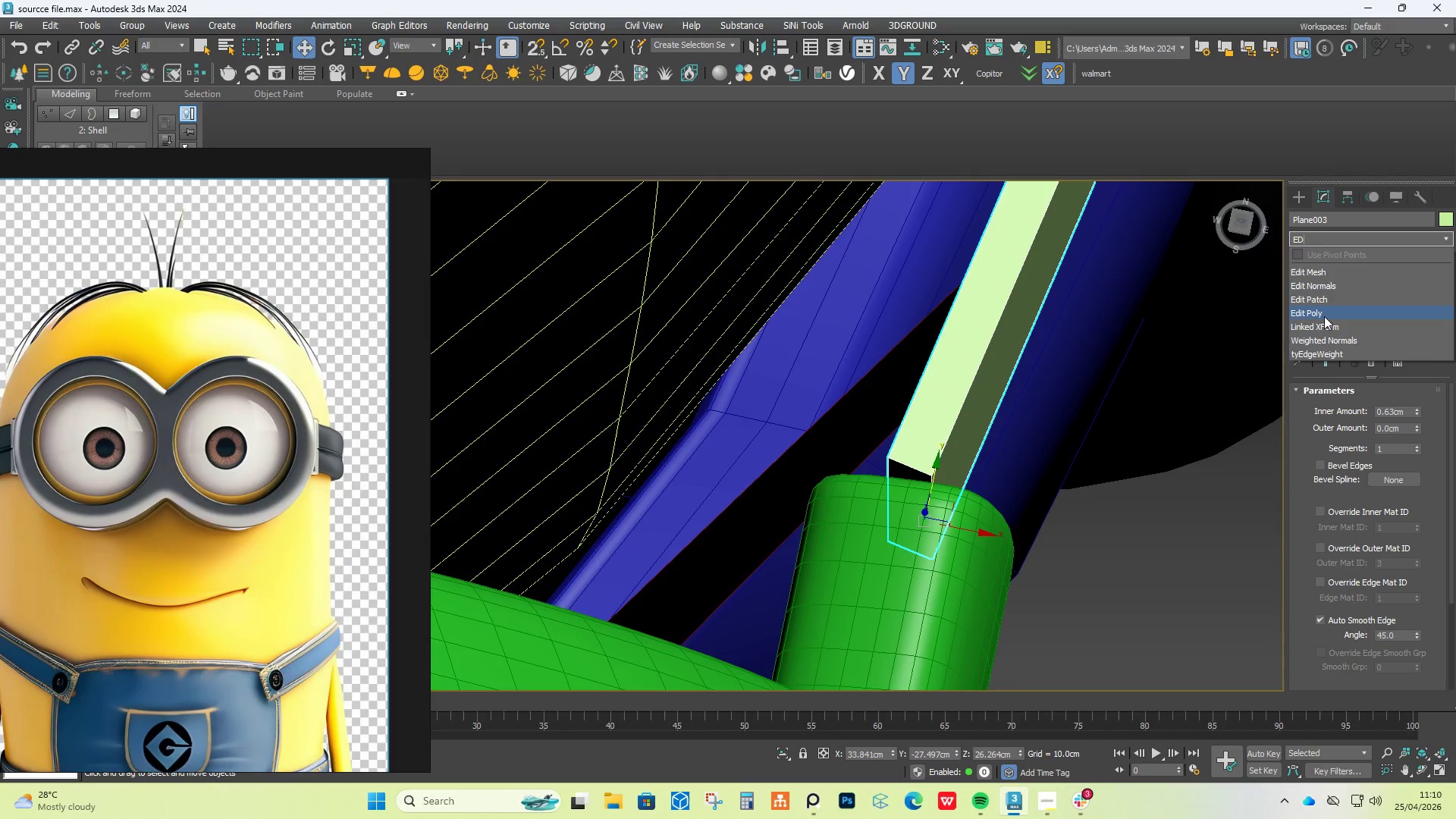 
left_click([1324, 315])
 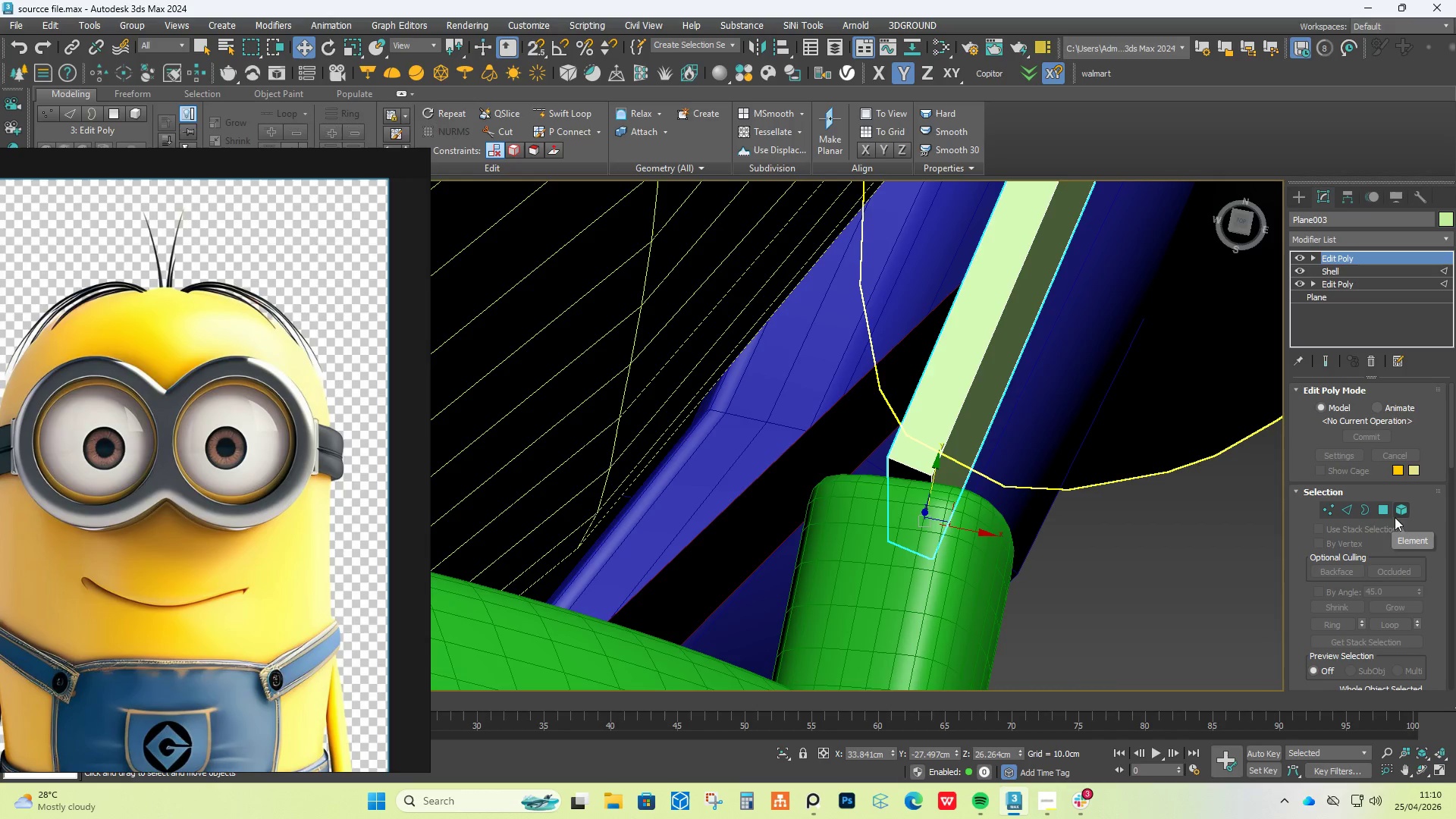 
left_click([1383, 511])
 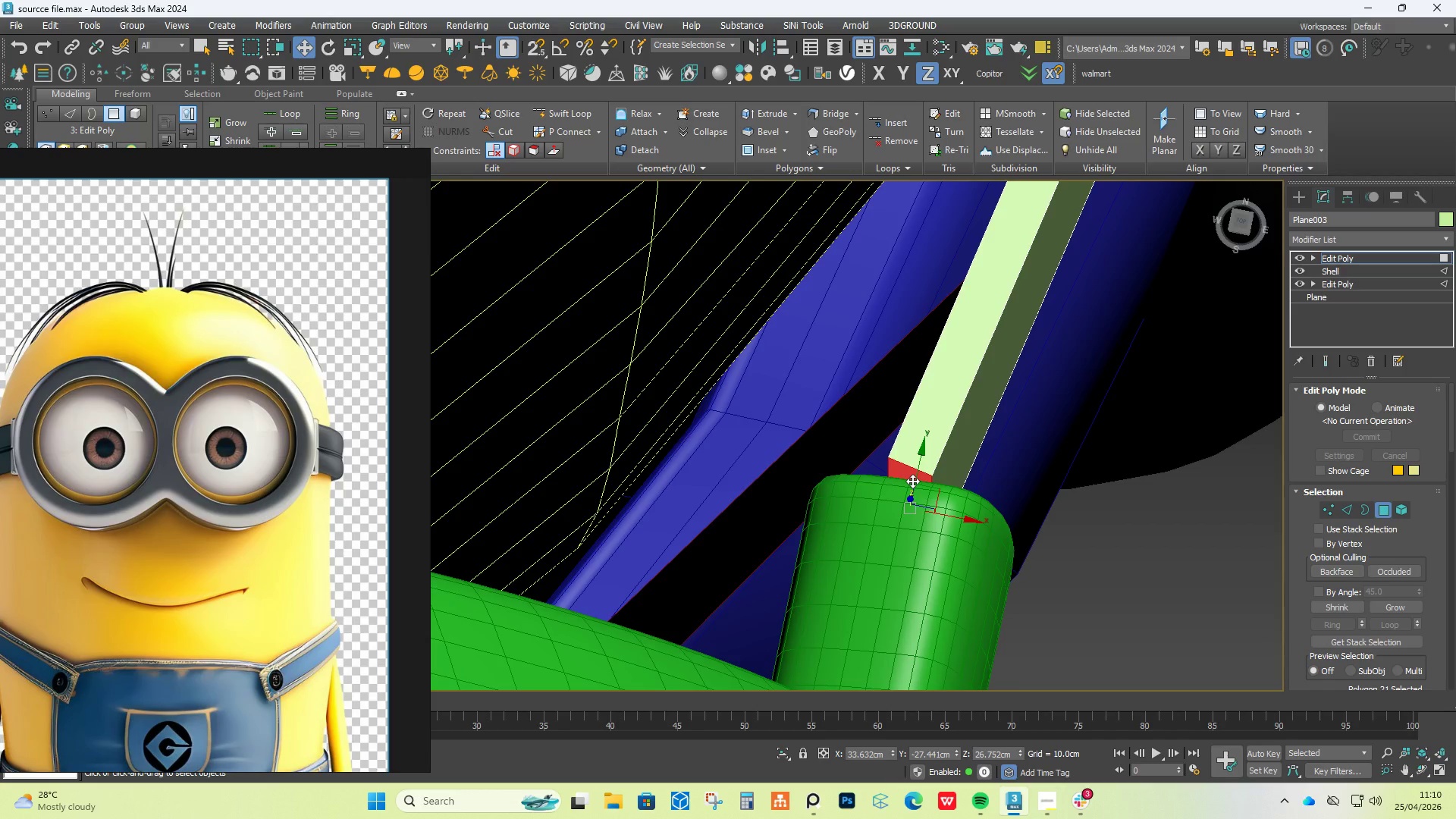 
type(RE)
 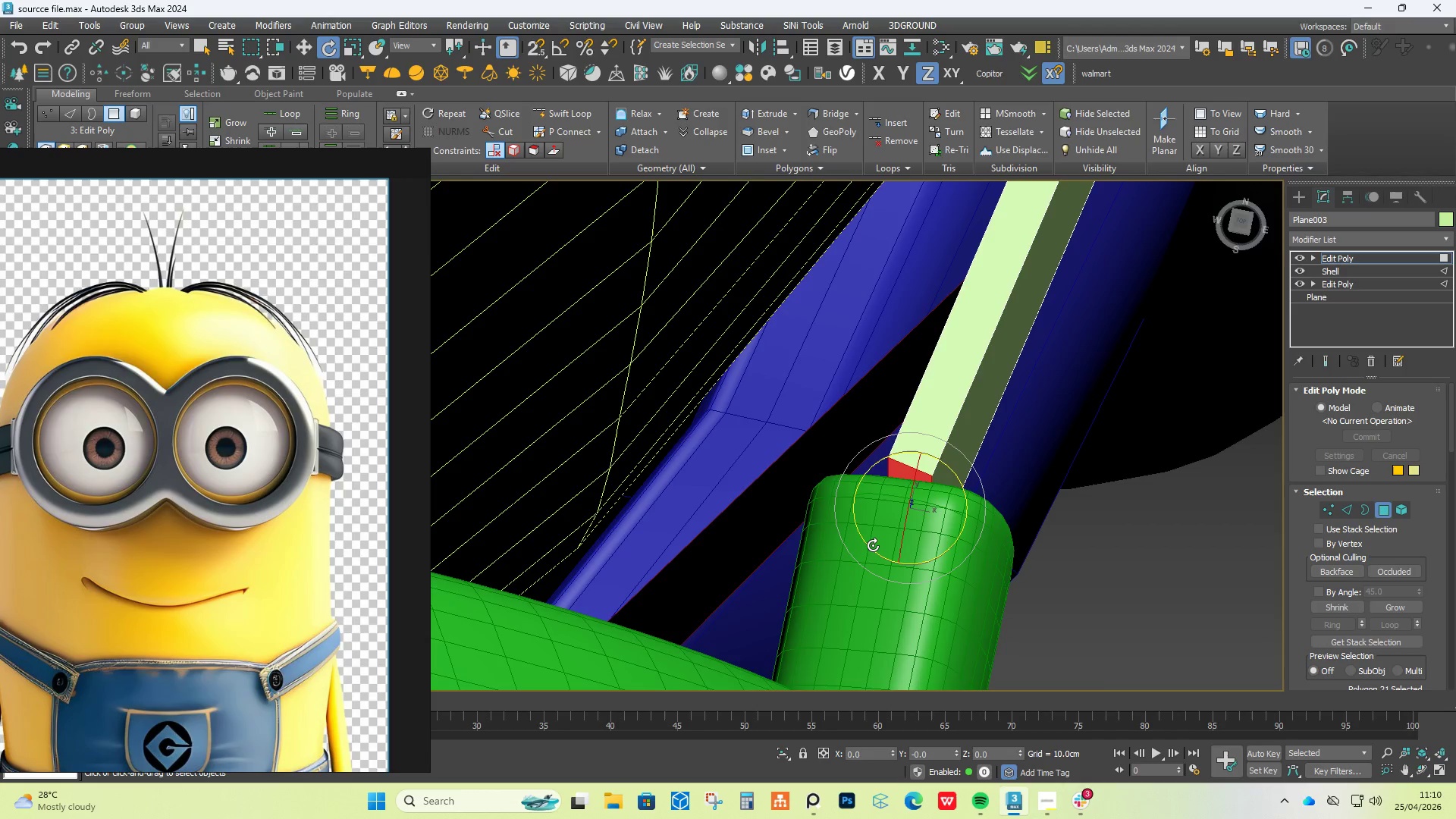 
left_click_drag(start_coordinate=[872, 545], to_coordinate=[894, 557])
 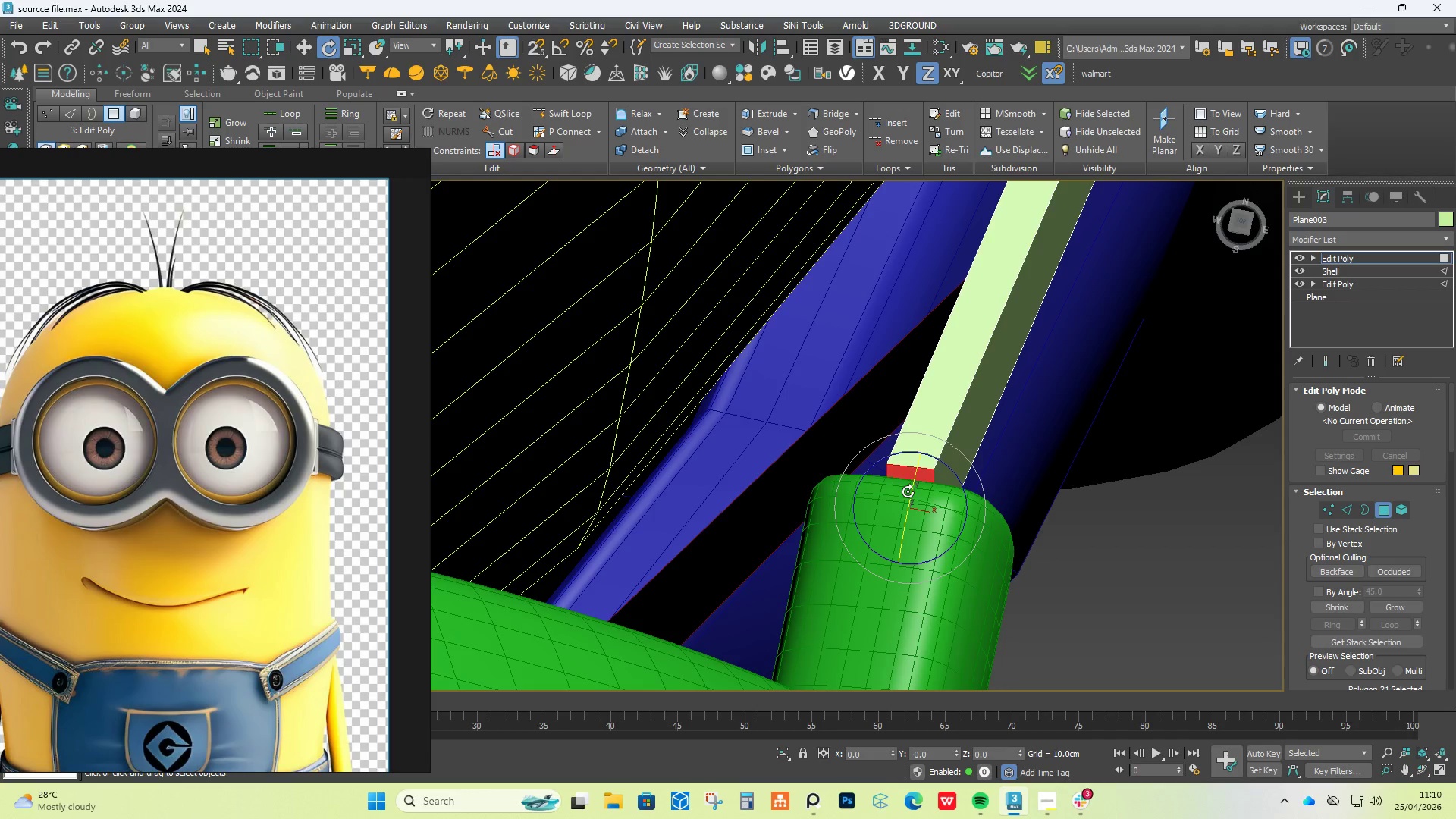 
scroll: coordinate [934, 472], scroll_direction: down, amount: 9.0
 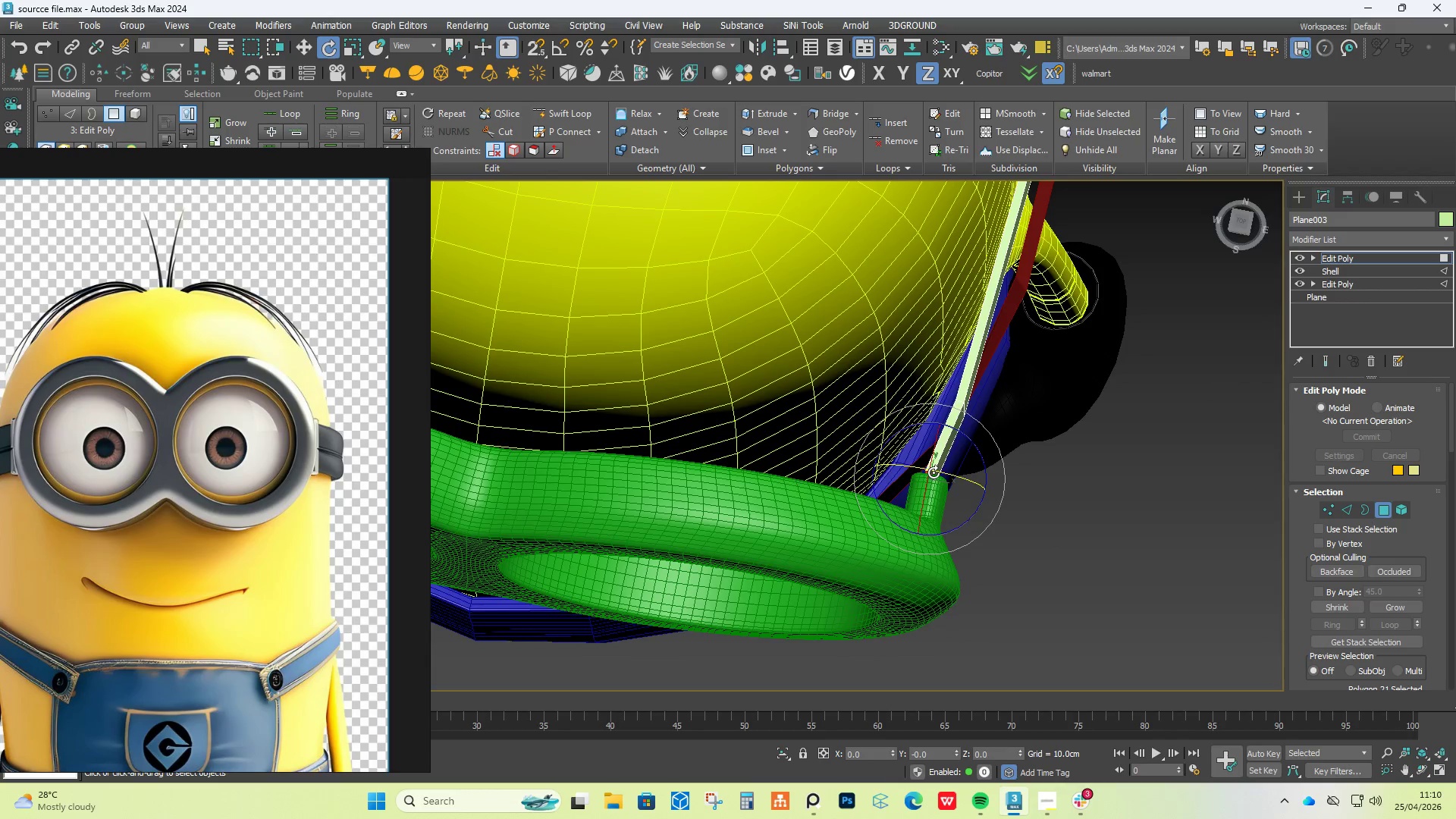 
key(Control+Z)
 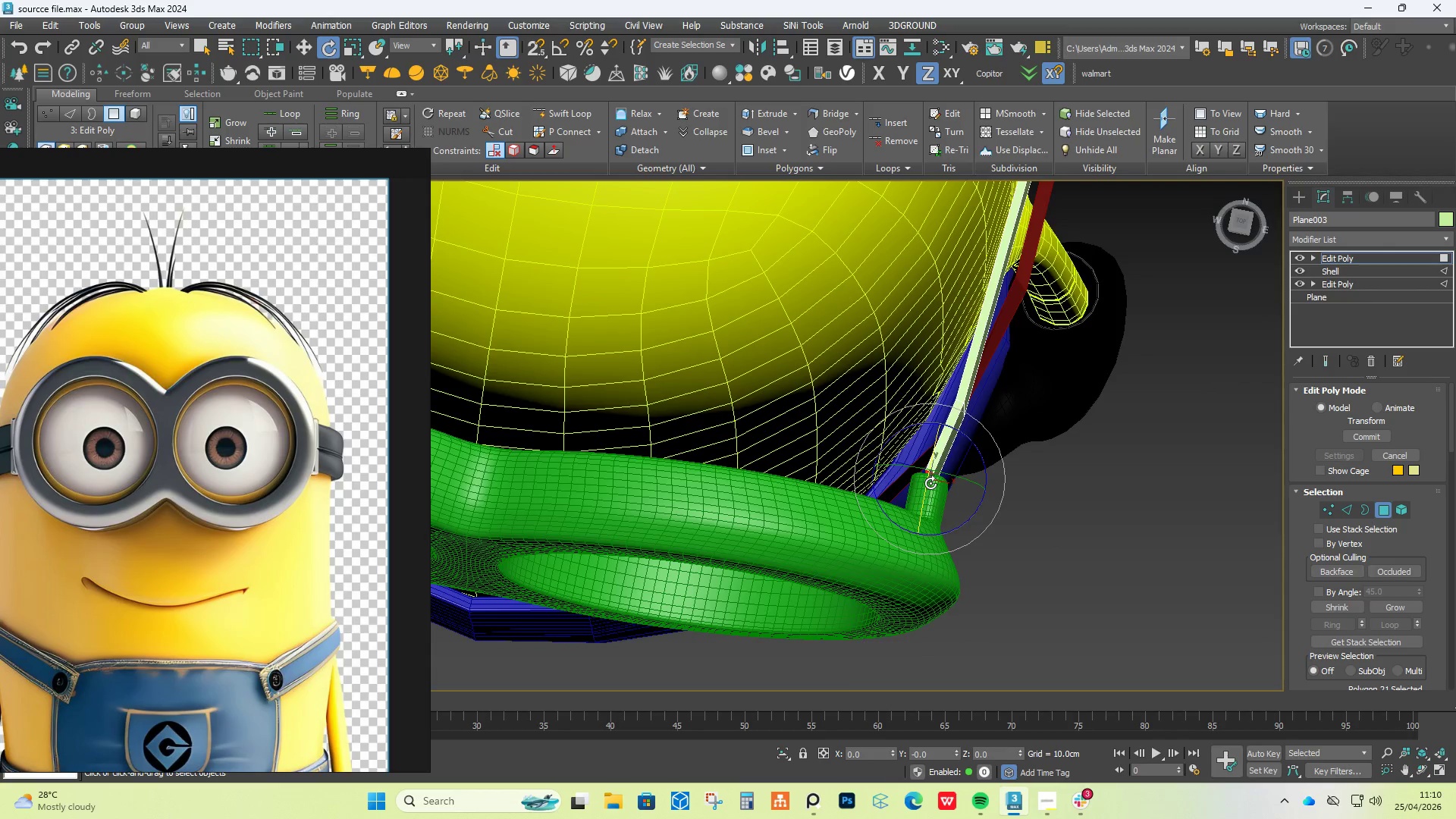 
scroll: coordinate [930, 476], scroll_direction: up, amount: 6.0
 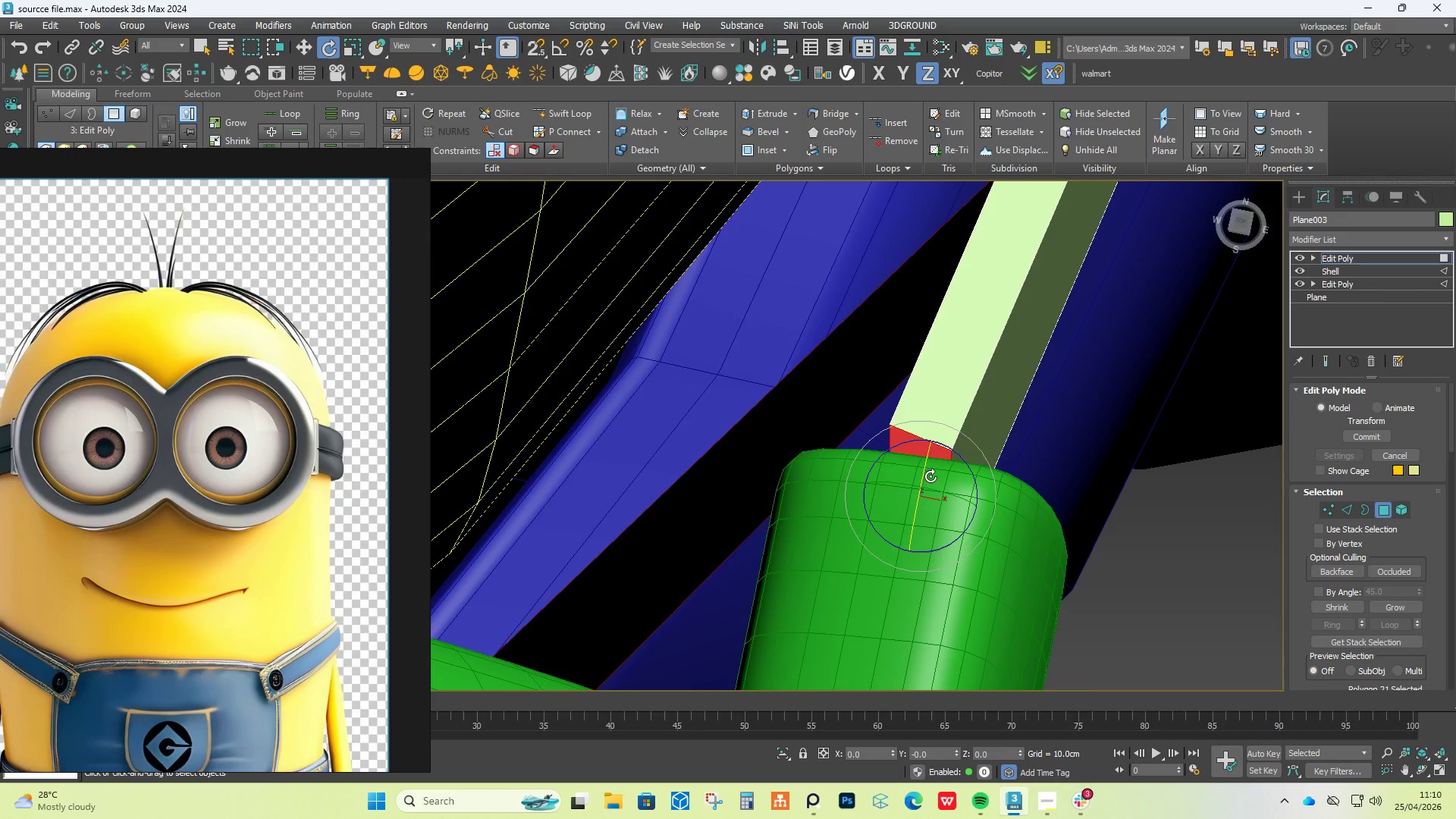 
key(R)
 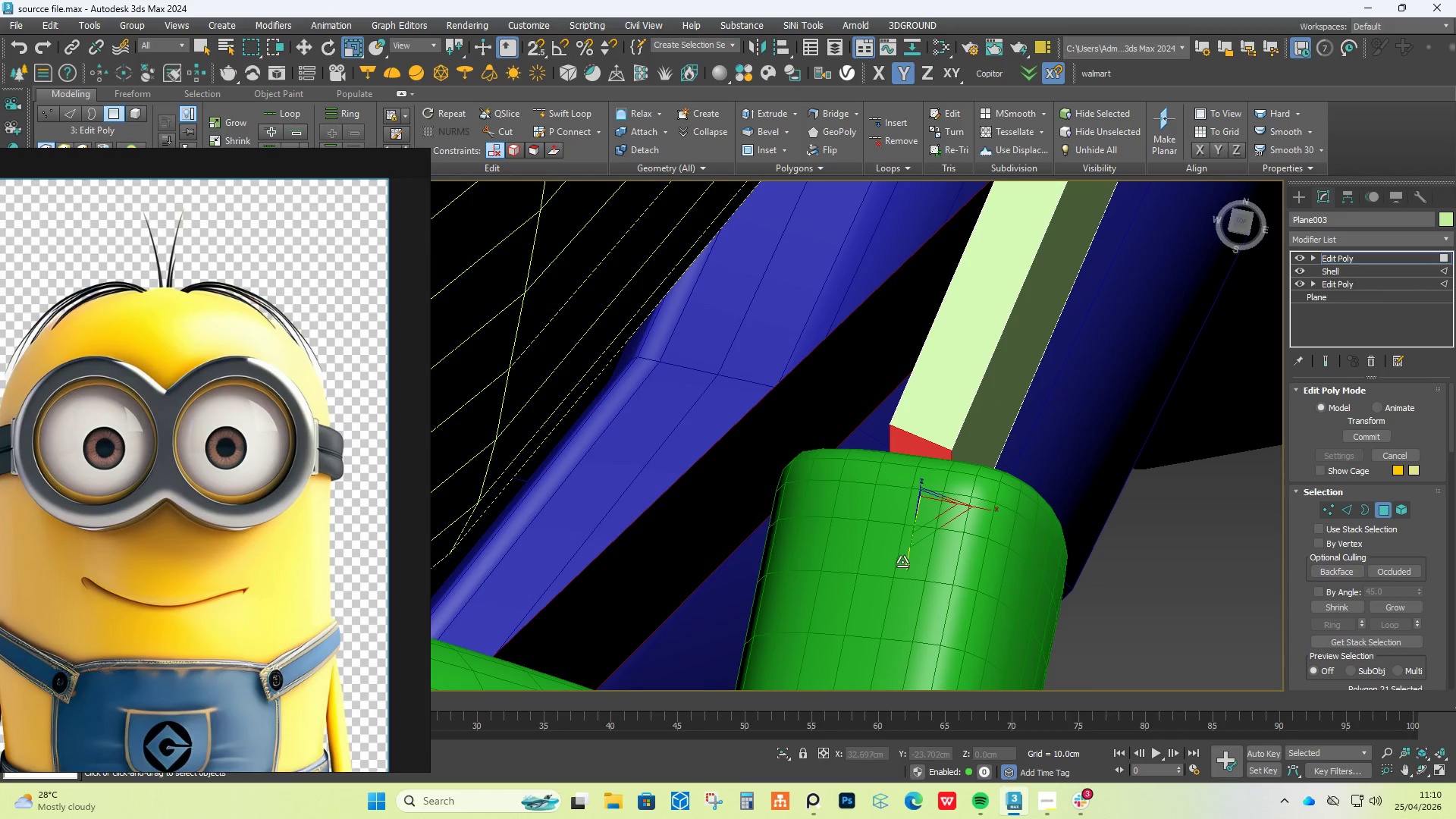 
left_click_drag(start_coordinate=[902, 562], to_coordinate=[1134, 317])
 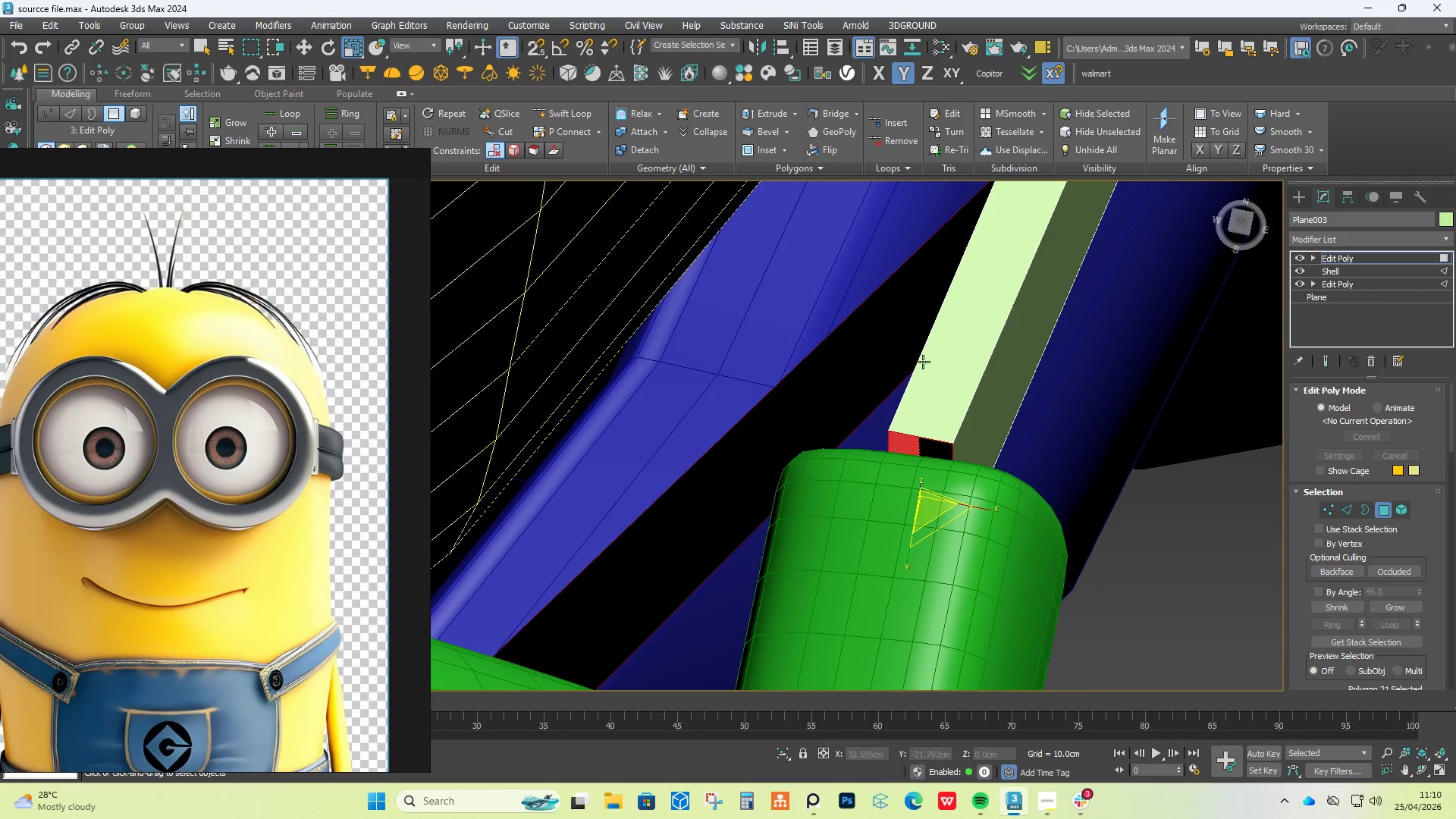 
scroll: coordinate [912, 375], scroll_direction: down, amount: 13.0
 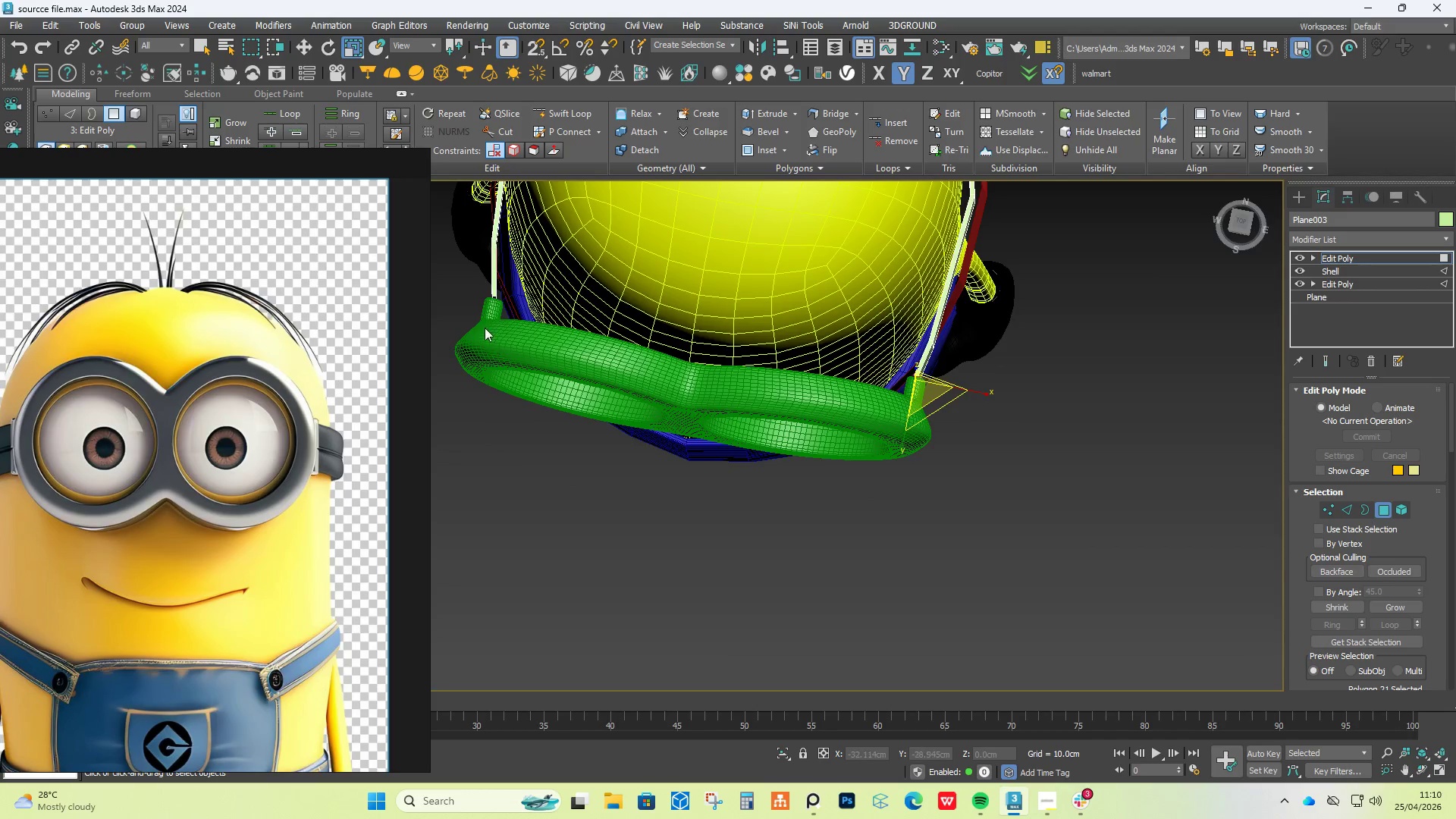 
left_click([607, 368])
 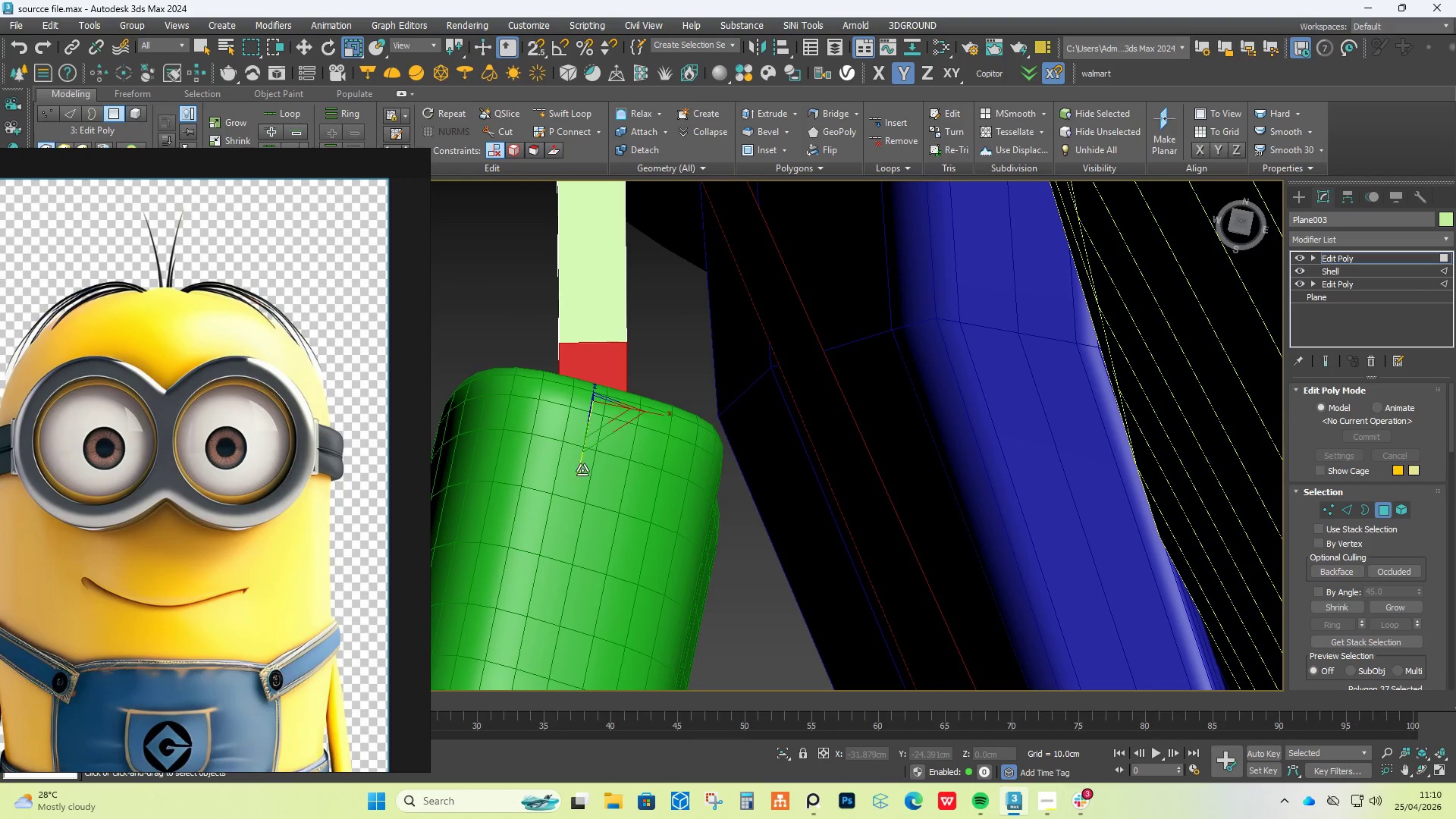 
scroll: coordinate [626, 370], scroll_direction: up, amount: 8.0
 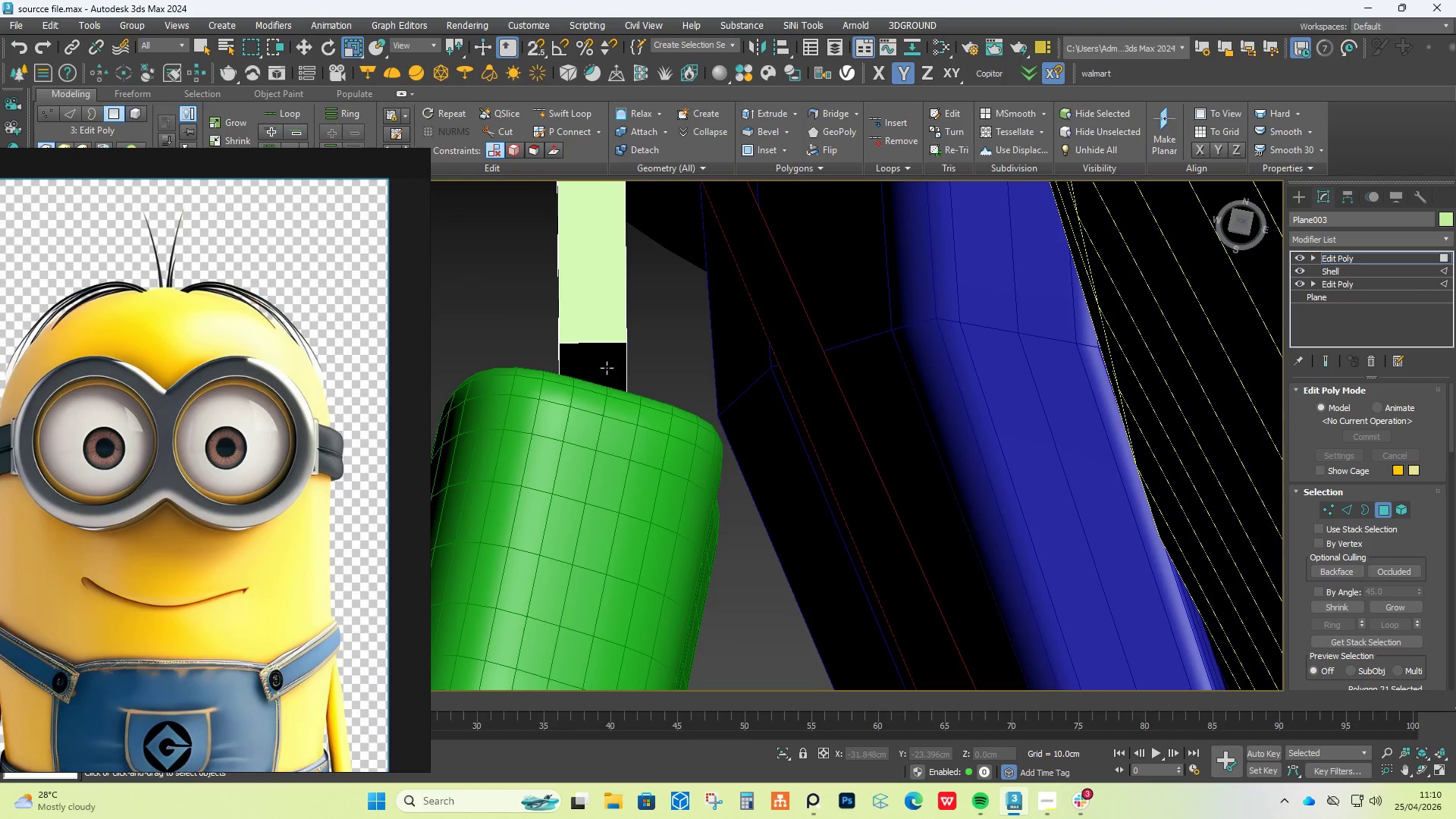 
left_click_drag(start_coordinate=[581, 472], to_coordinate=[337, 563])
 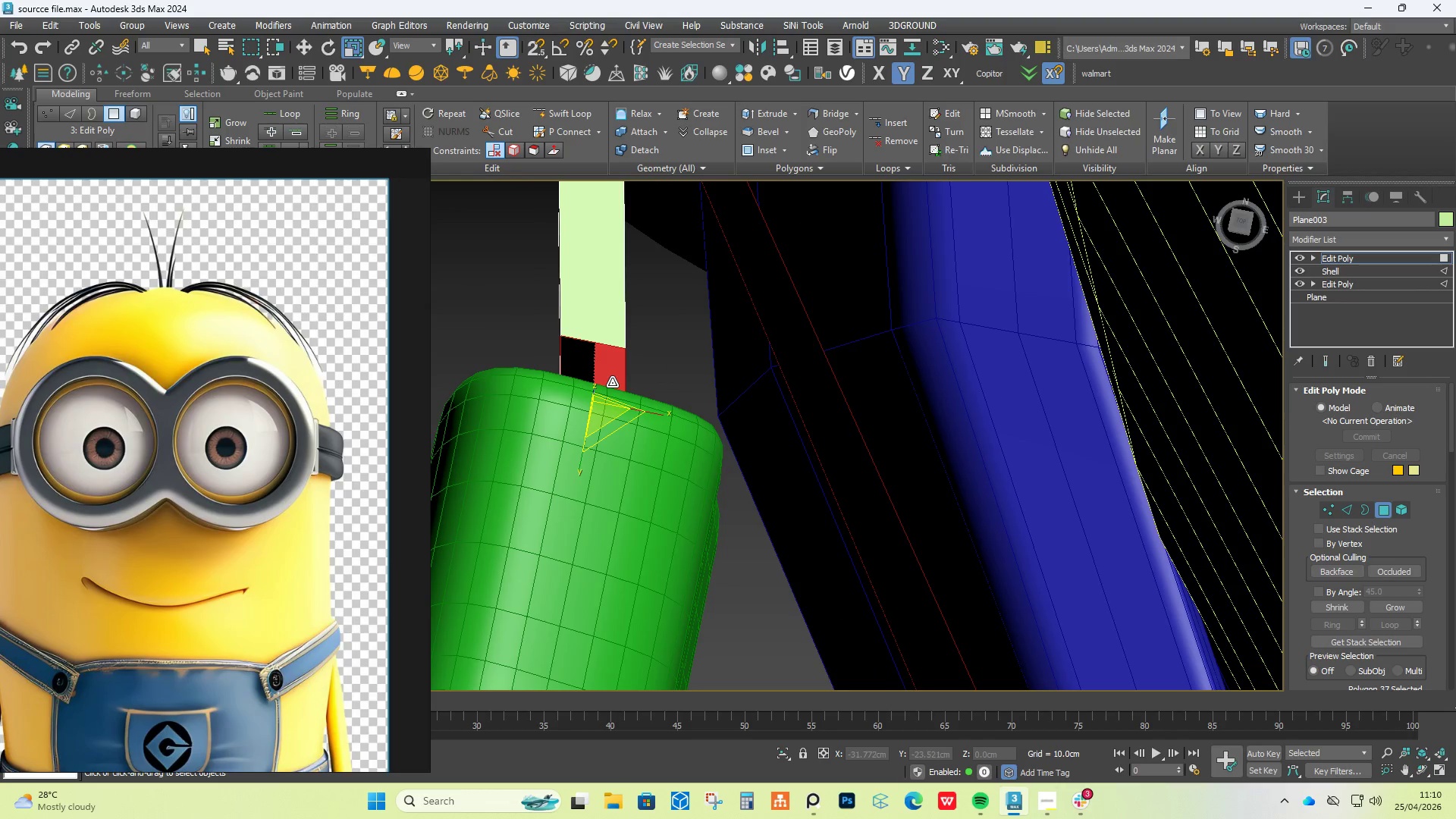 
key(W)
 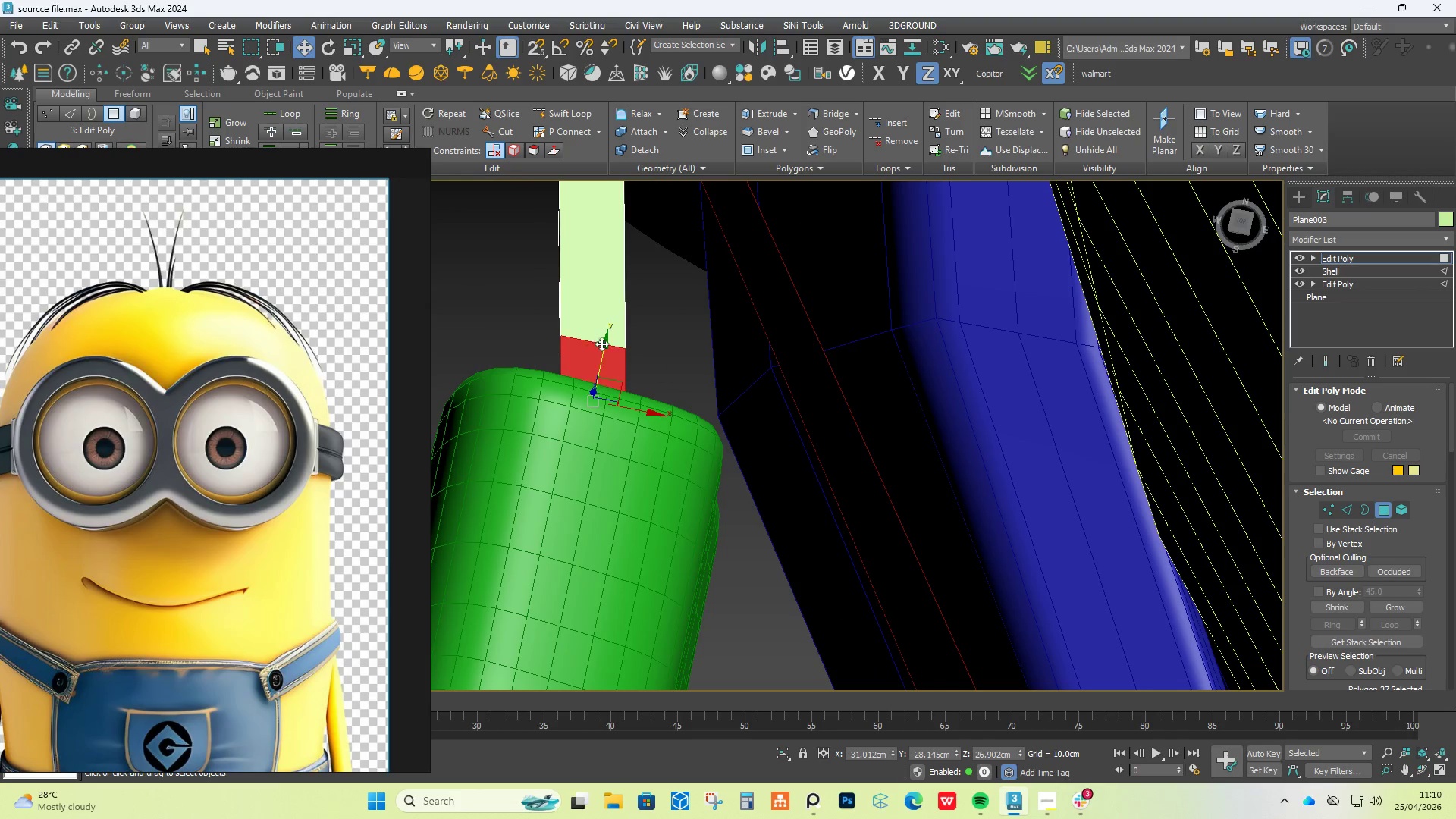 
left_click_drag(start_coordinate=[607, 340], to_coordinate=[602, 379])
 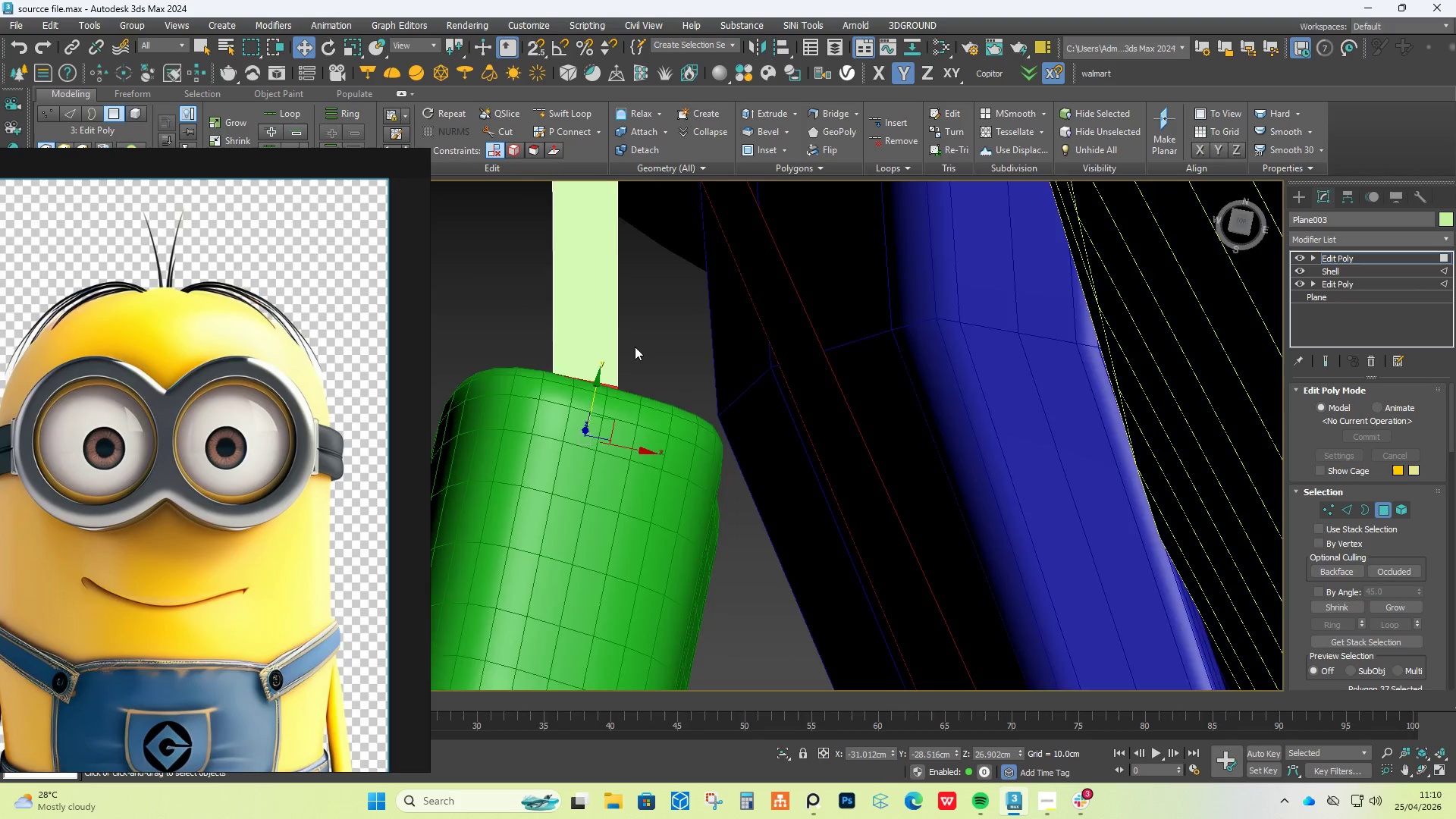 
scroll: coordinate [632, 348], scroll_direction: down, amount: 11.0
 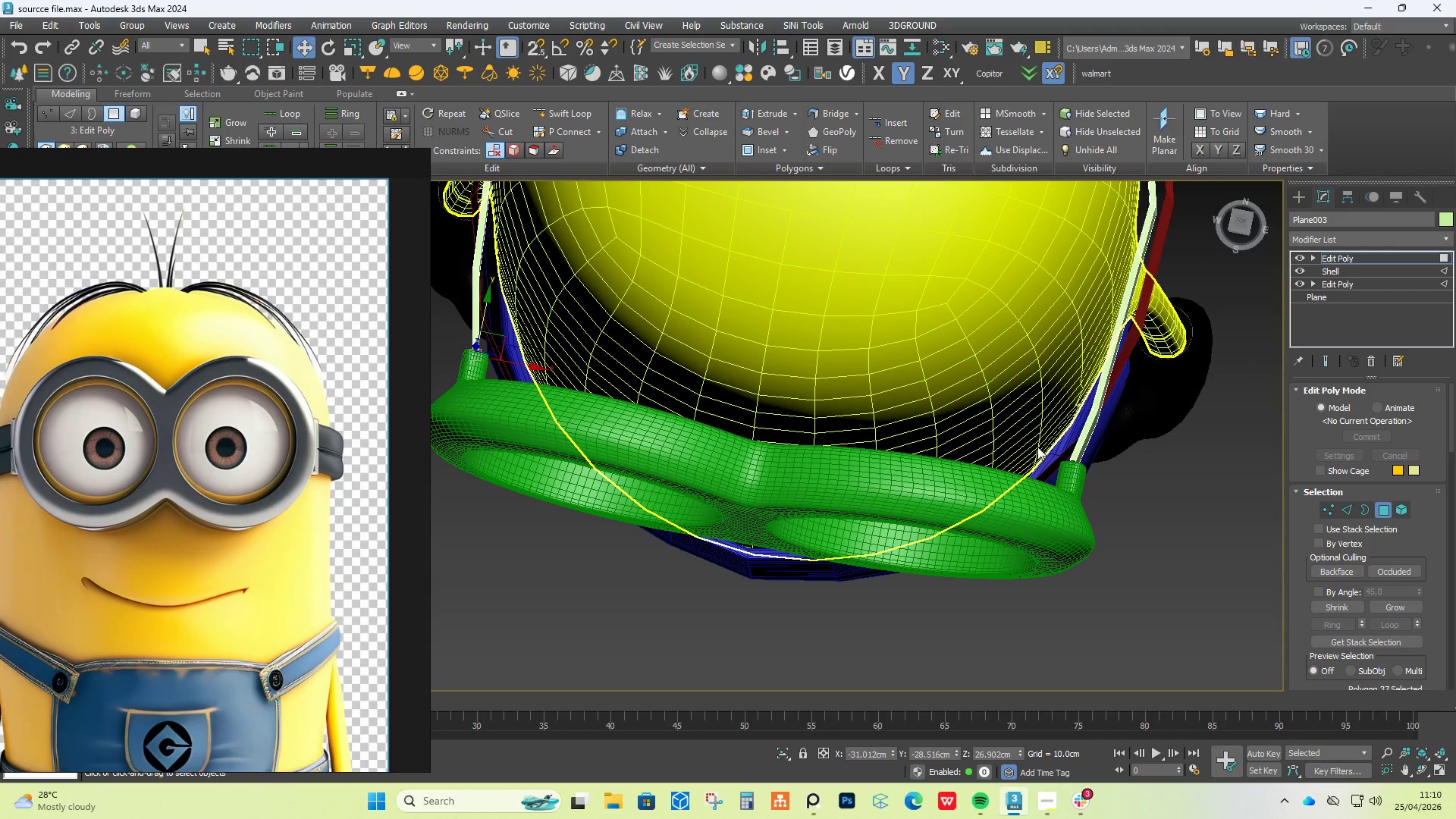 
scroll: coordinate [1040, 467], scroll_direction: up, amount: 4.0
 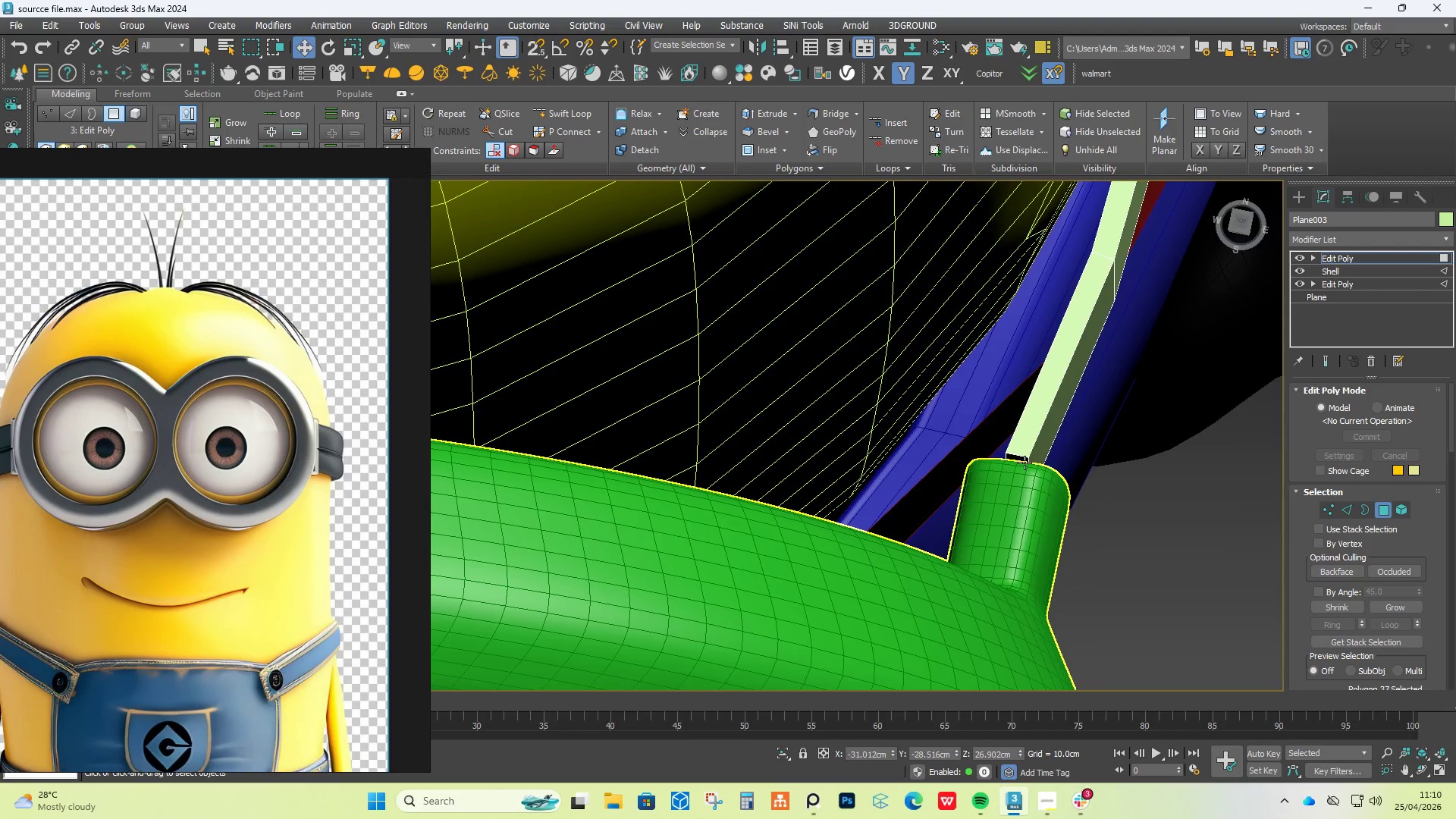 
left_click([1015, 446])
 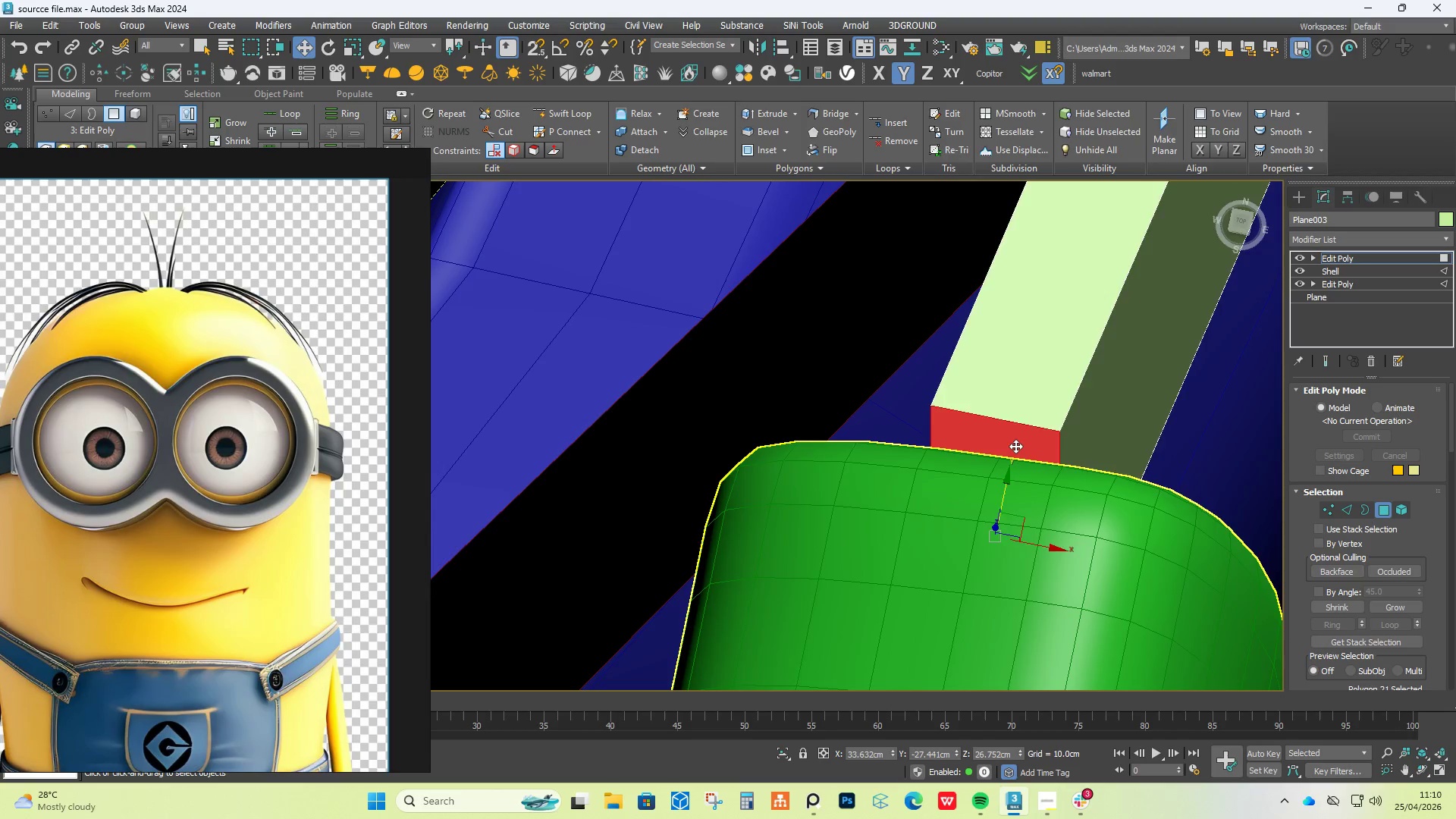 
scroll: coordinate [1021, 463], scroll_direction: up, amount: 5.0
 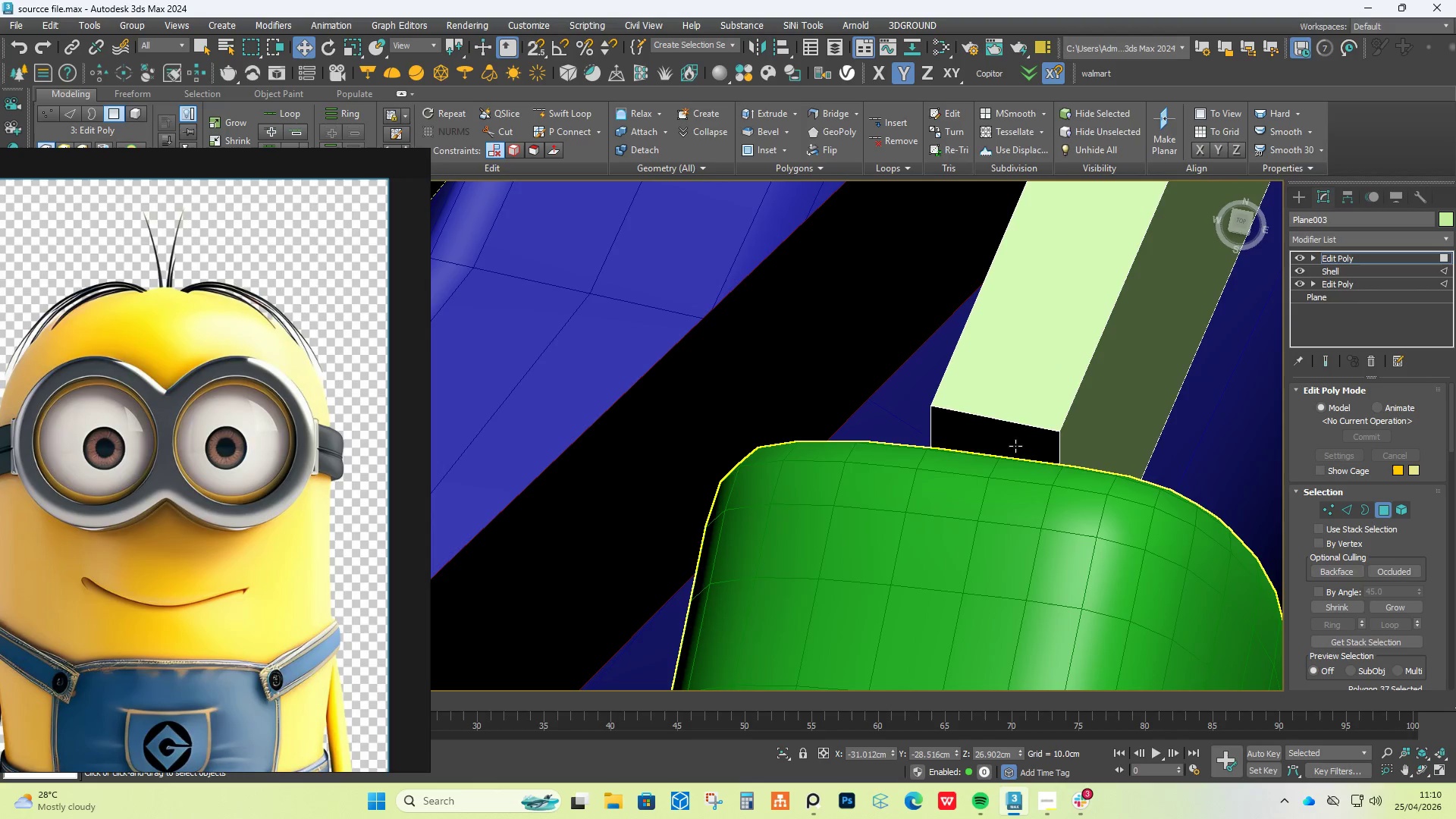 
double_click([1015, 446])
 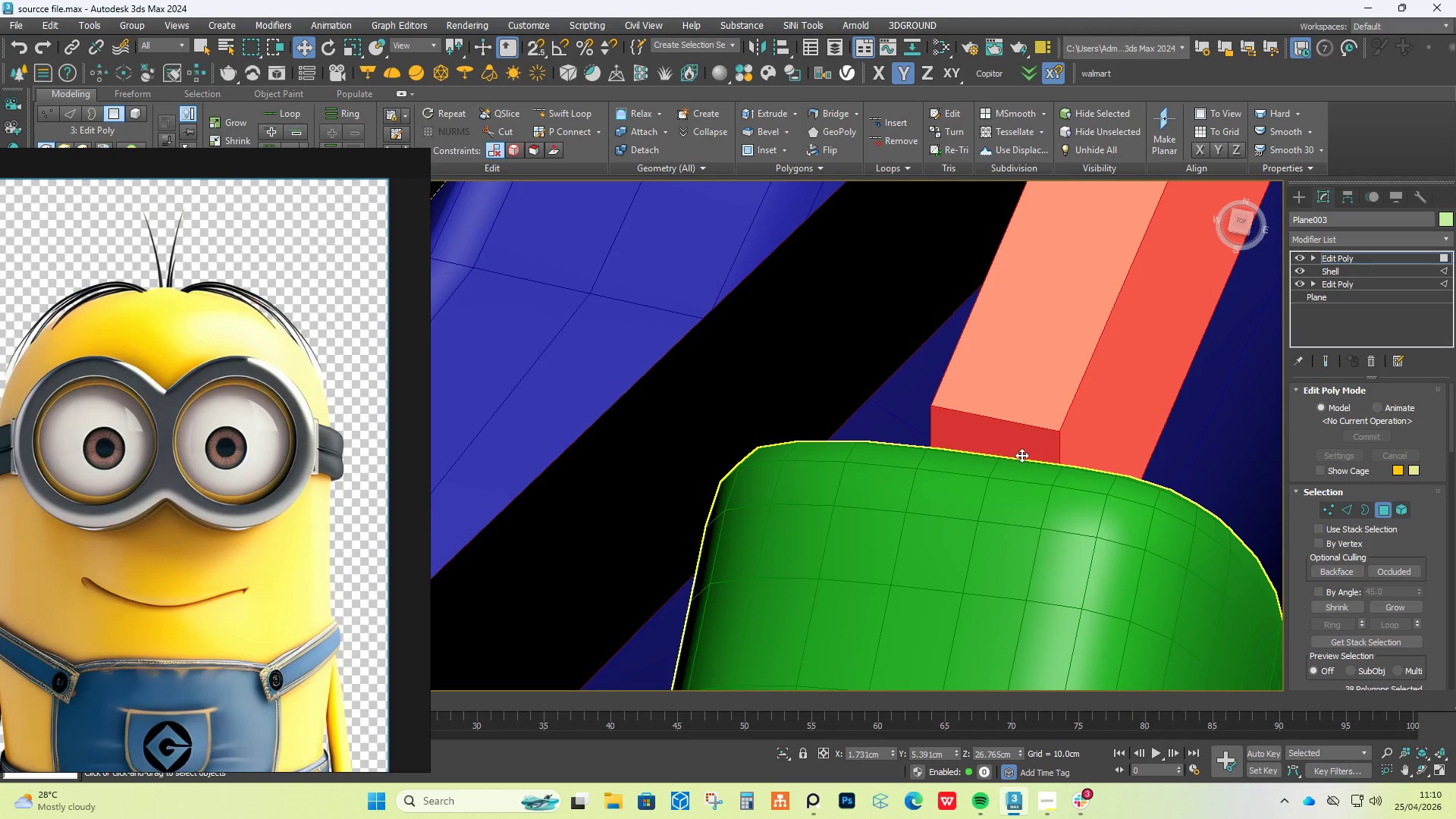 
left_click([1021, 453])
 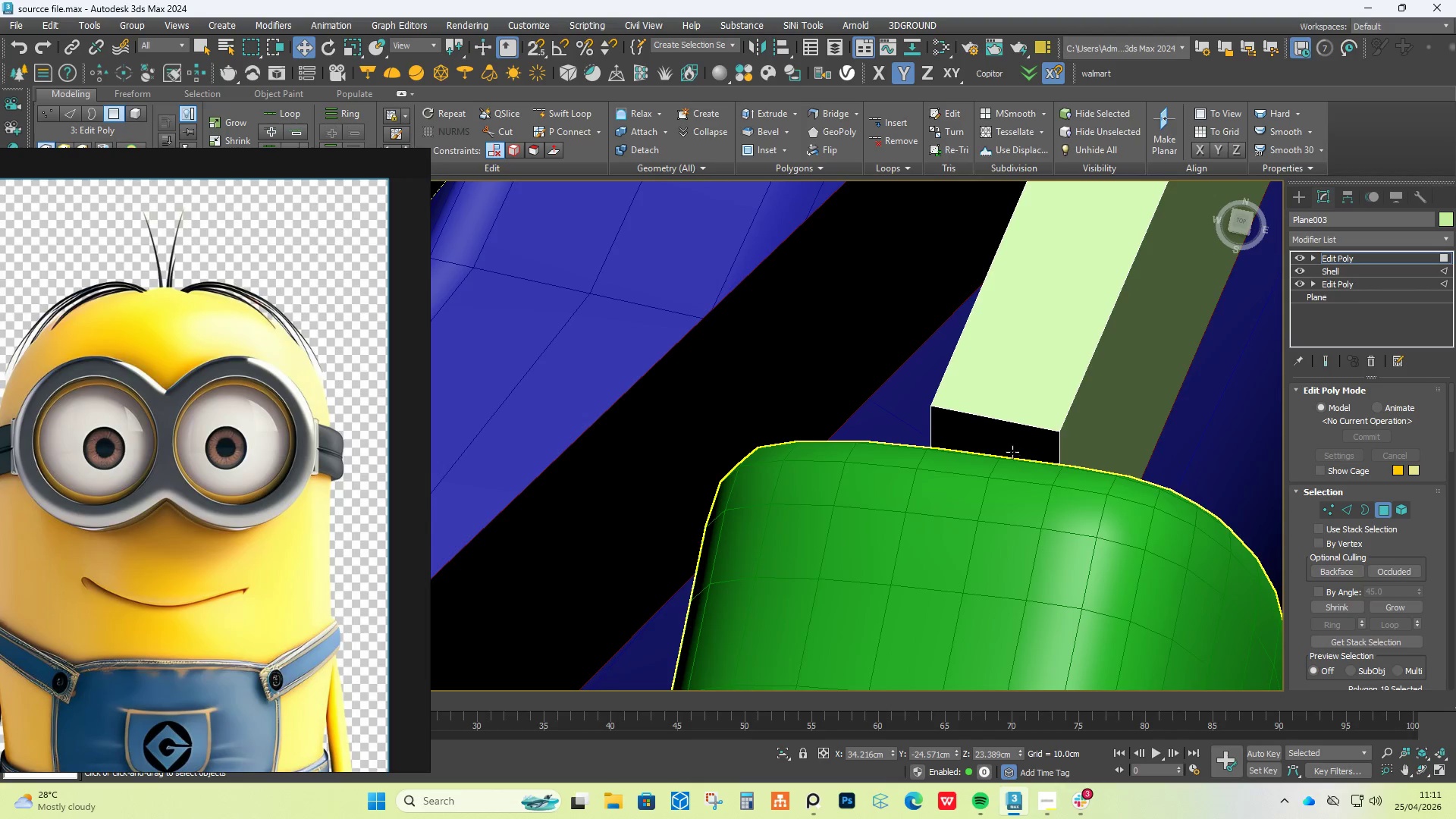 
left_click([996, 442])
 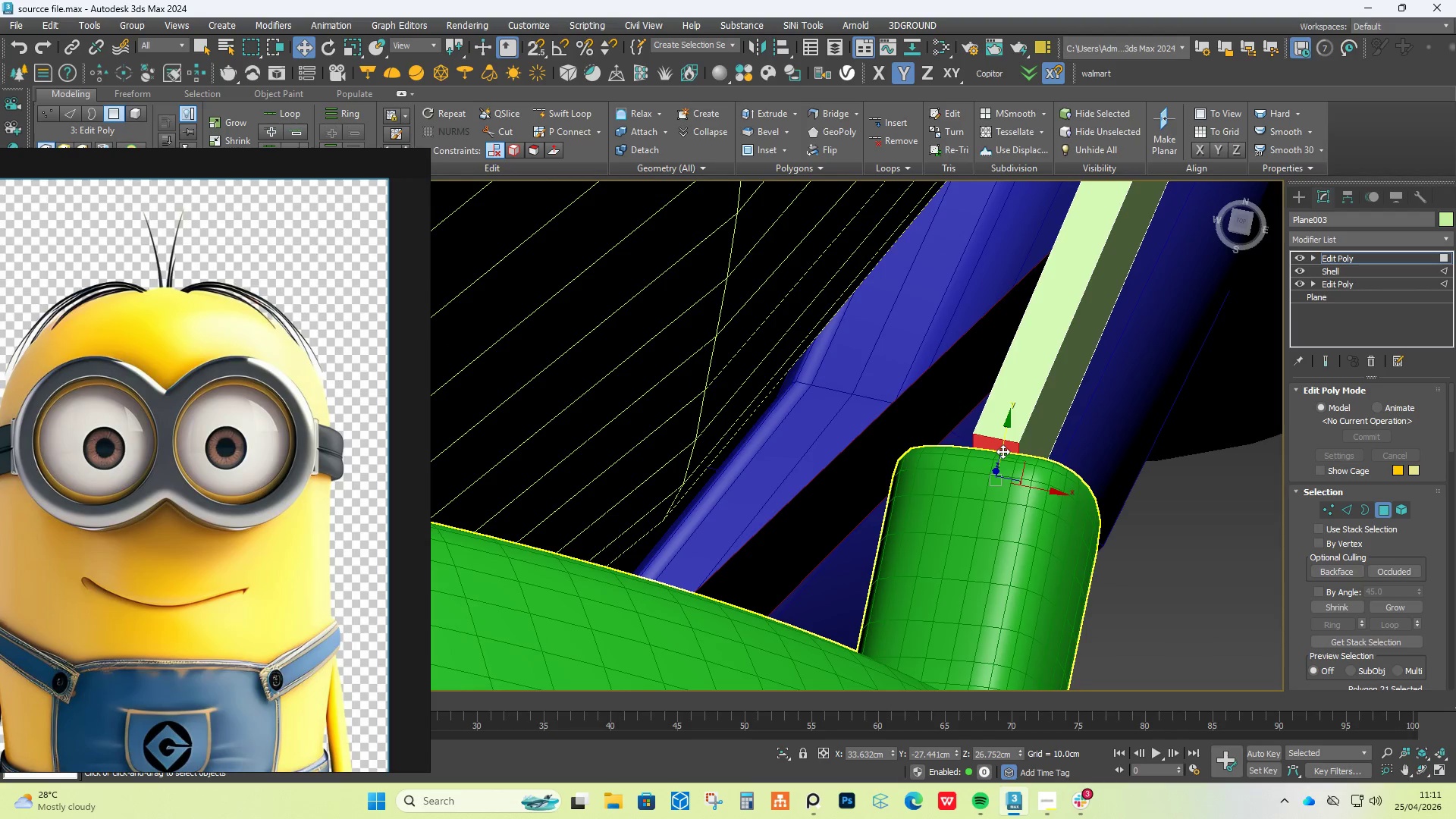 
scroll: coordinate [993, 449], scroll_direction: down, amount: 5.0
 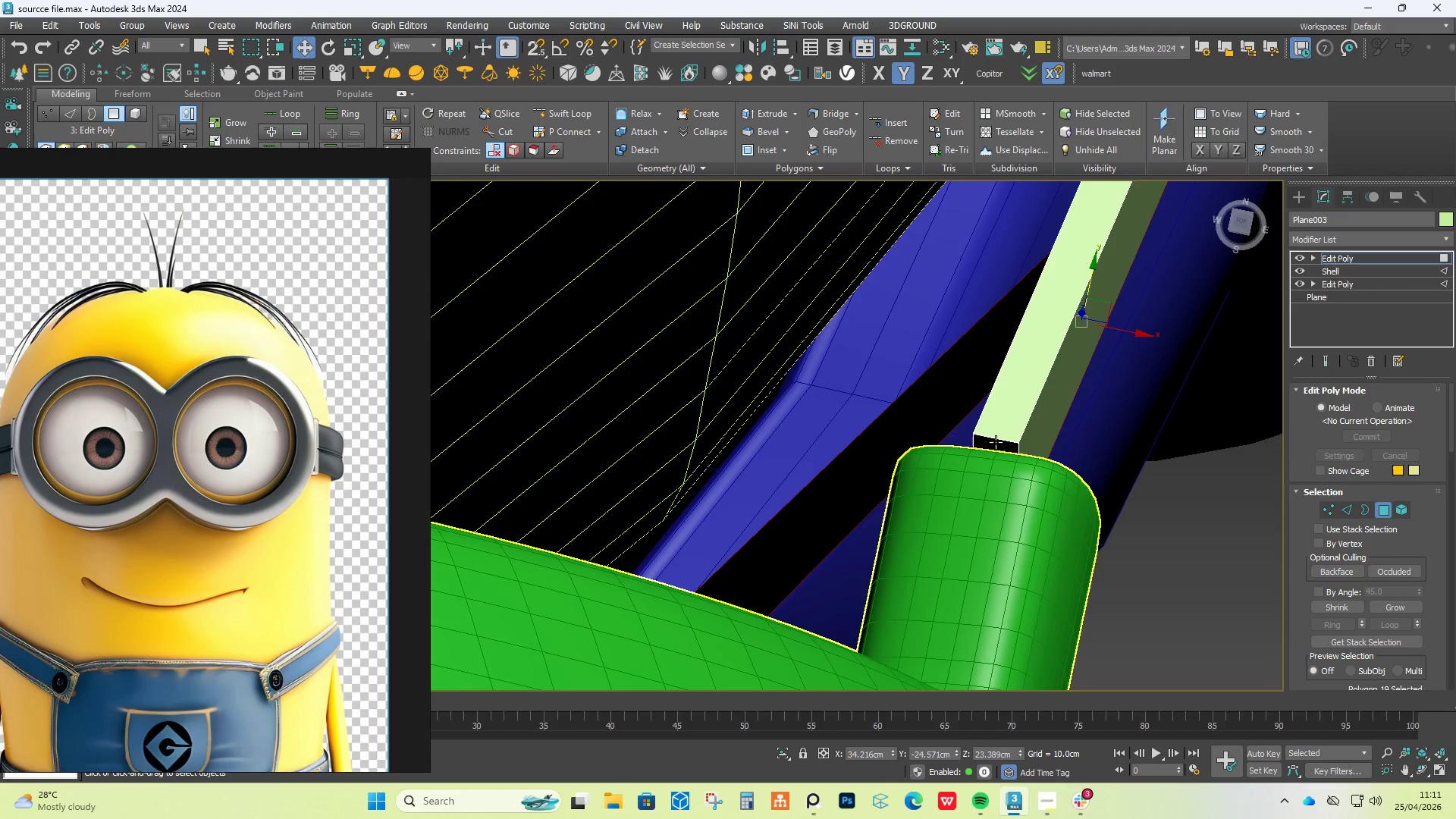 
key(R)
 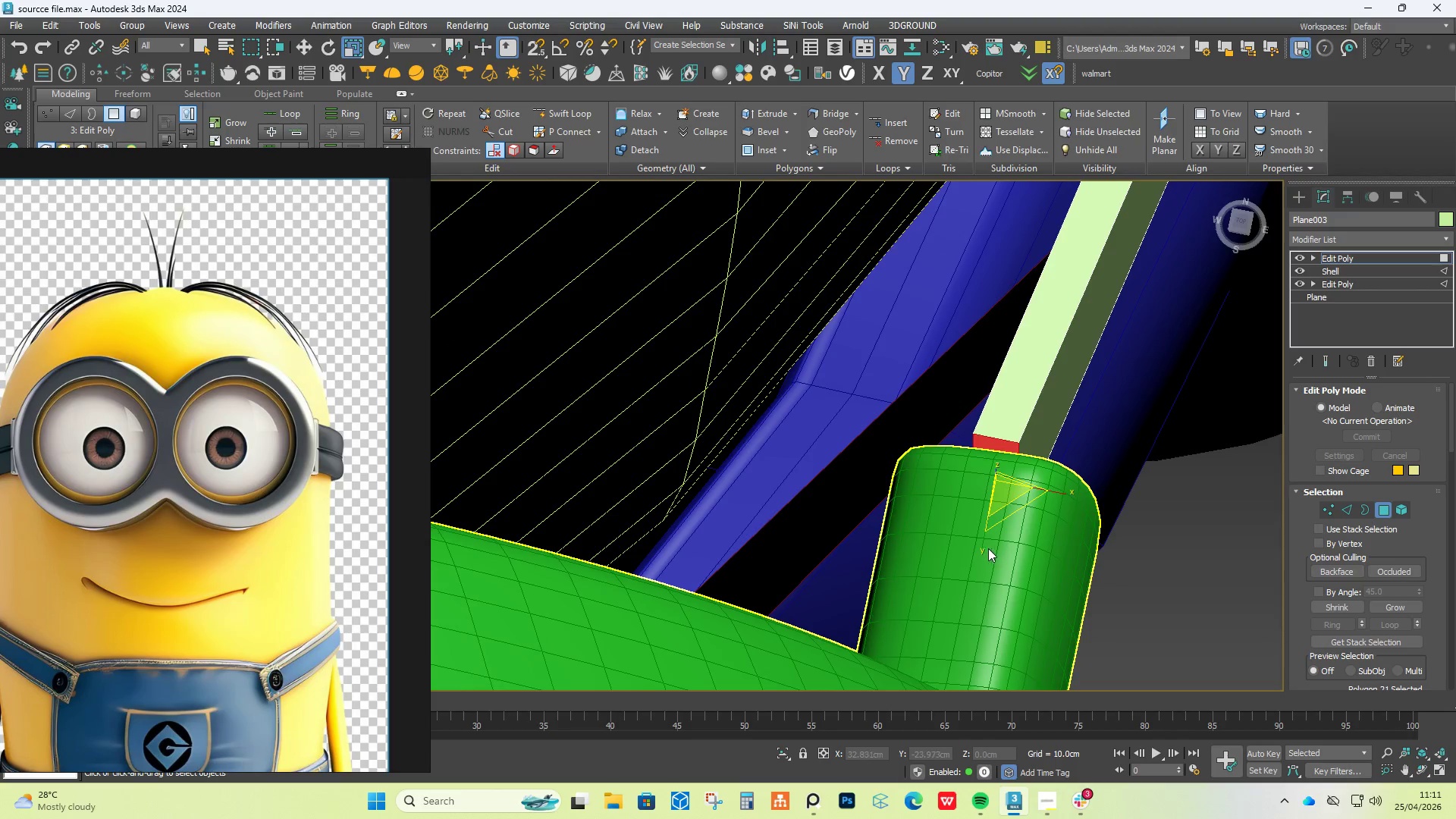 
left_click_drag(start_coordinate=[981, 544], to_coordinate=[1015, 370])
 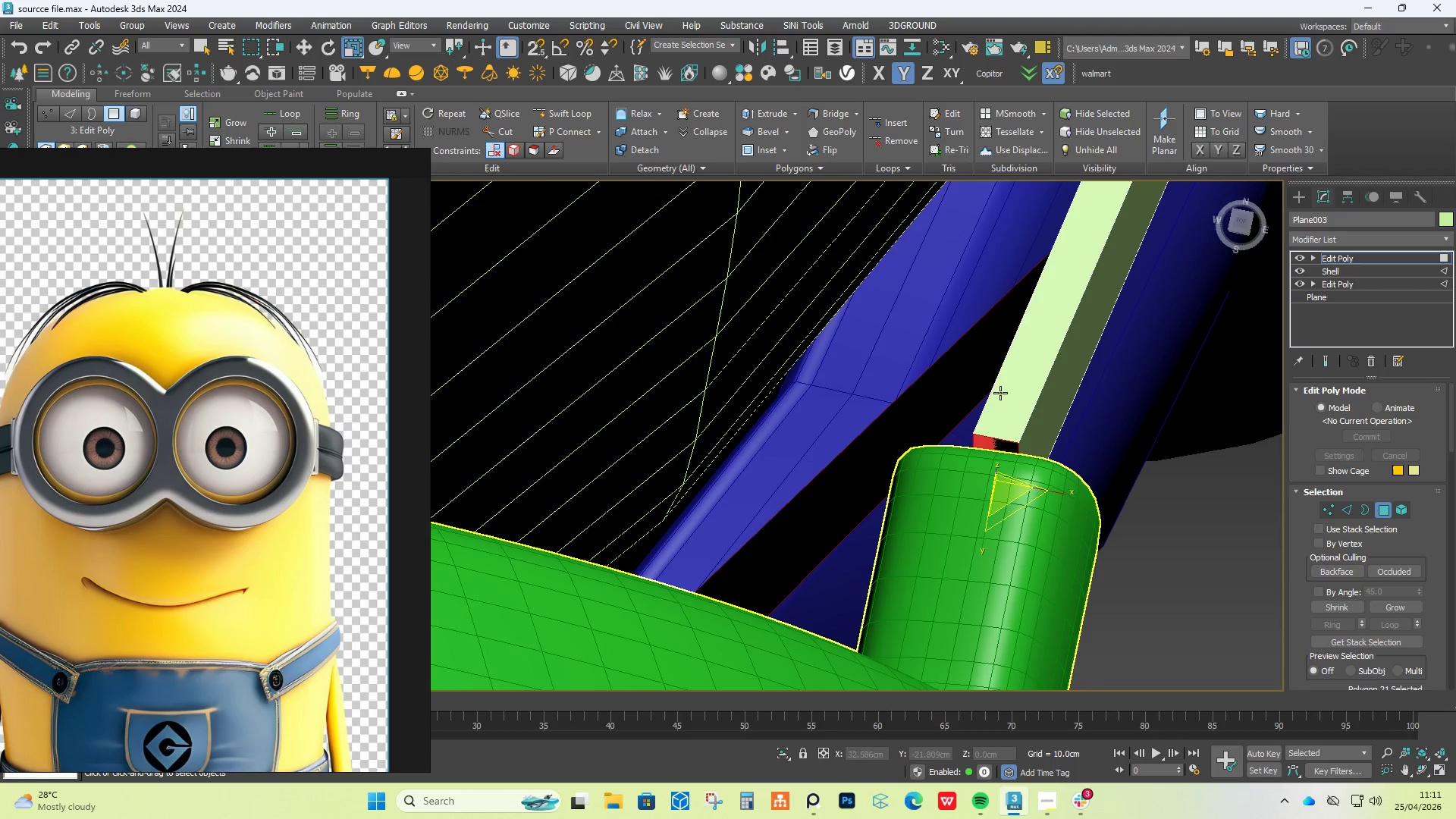 
key(W)
 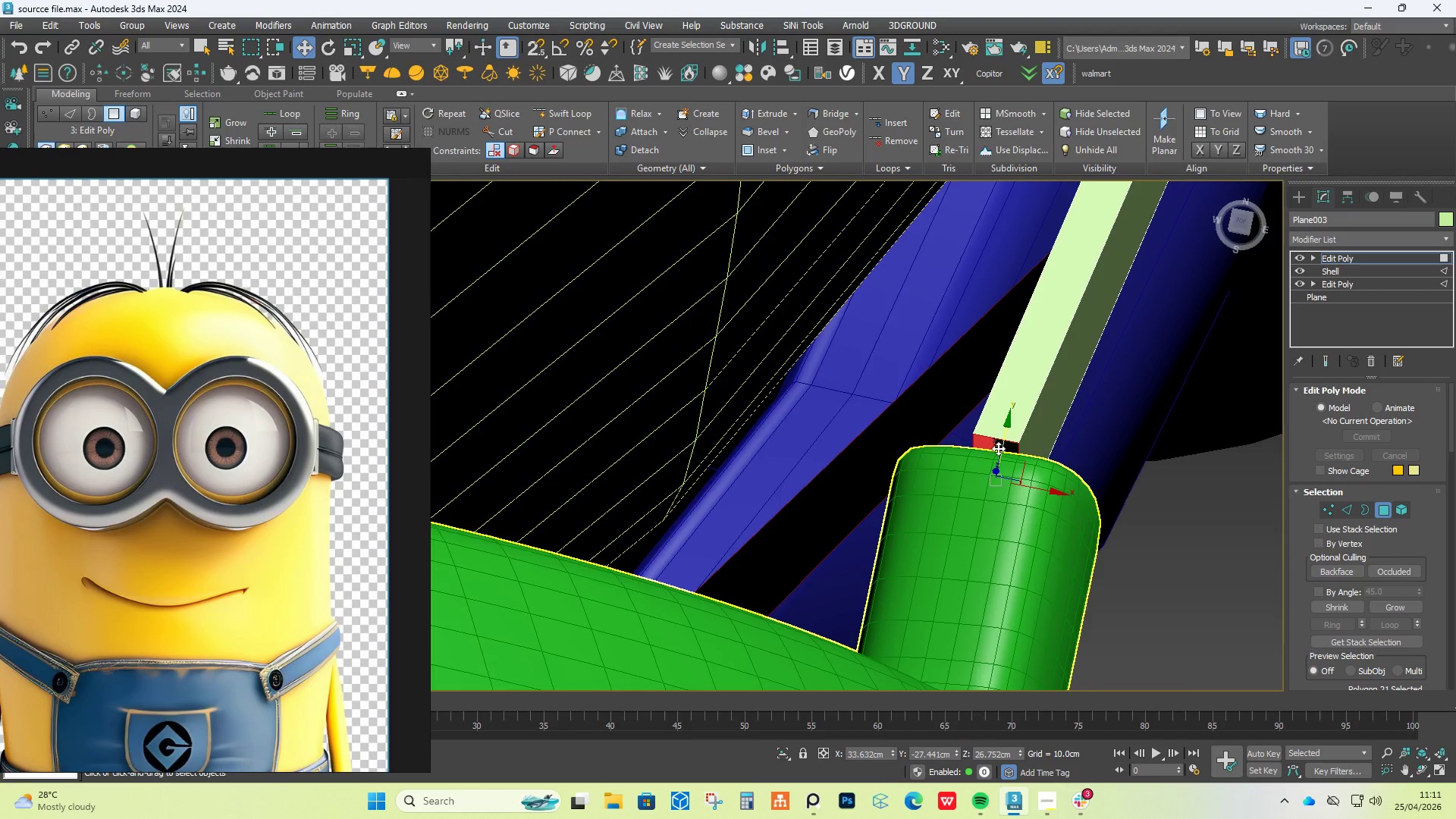 
hold_key(key=AltLeft, duration=0.48)
 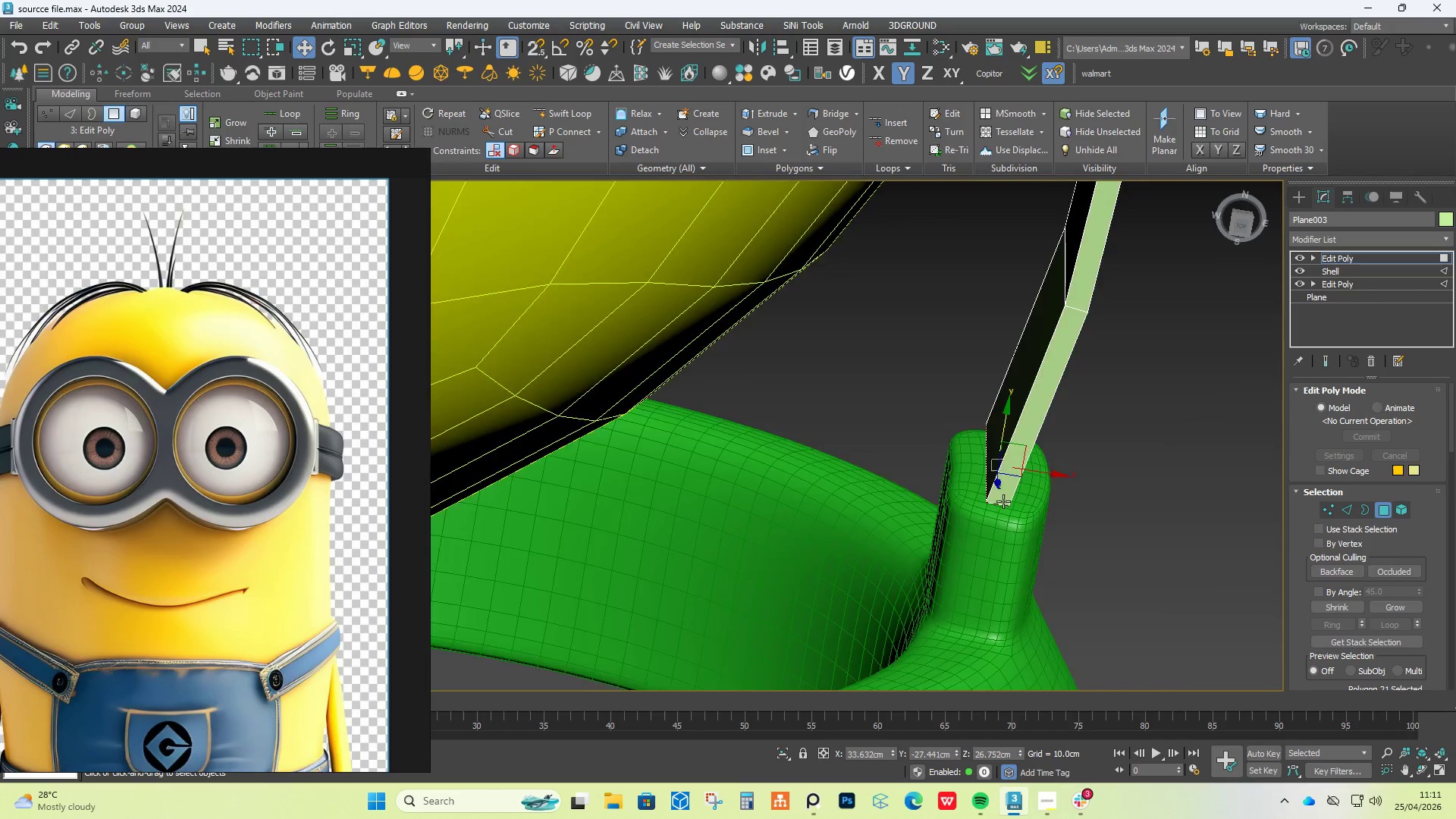 
scroll: coordinate [999, 450], scroll_direction: down, amount: 2.0
 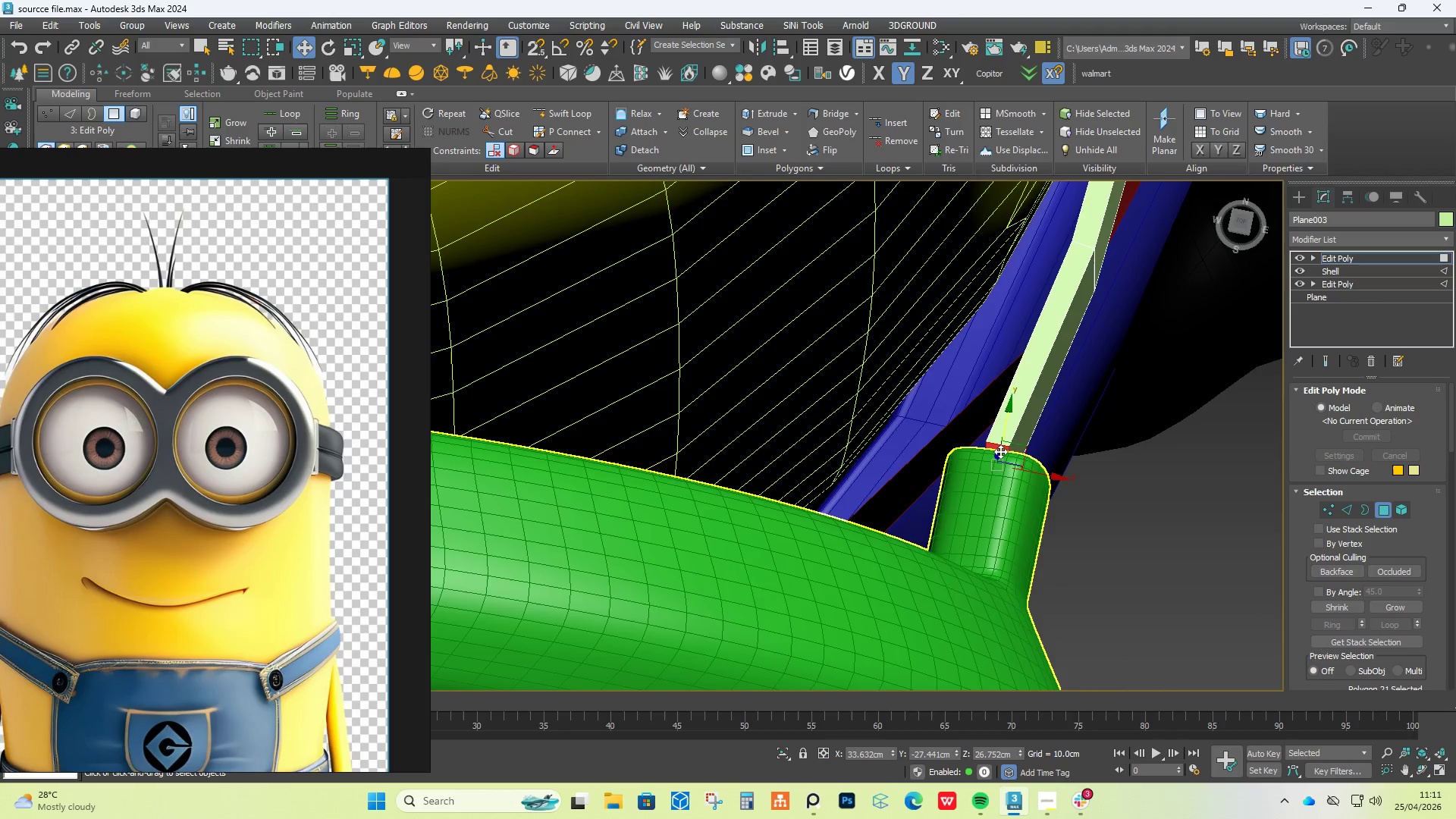 
hold_key(key=AltLeft, duration=3.25)
 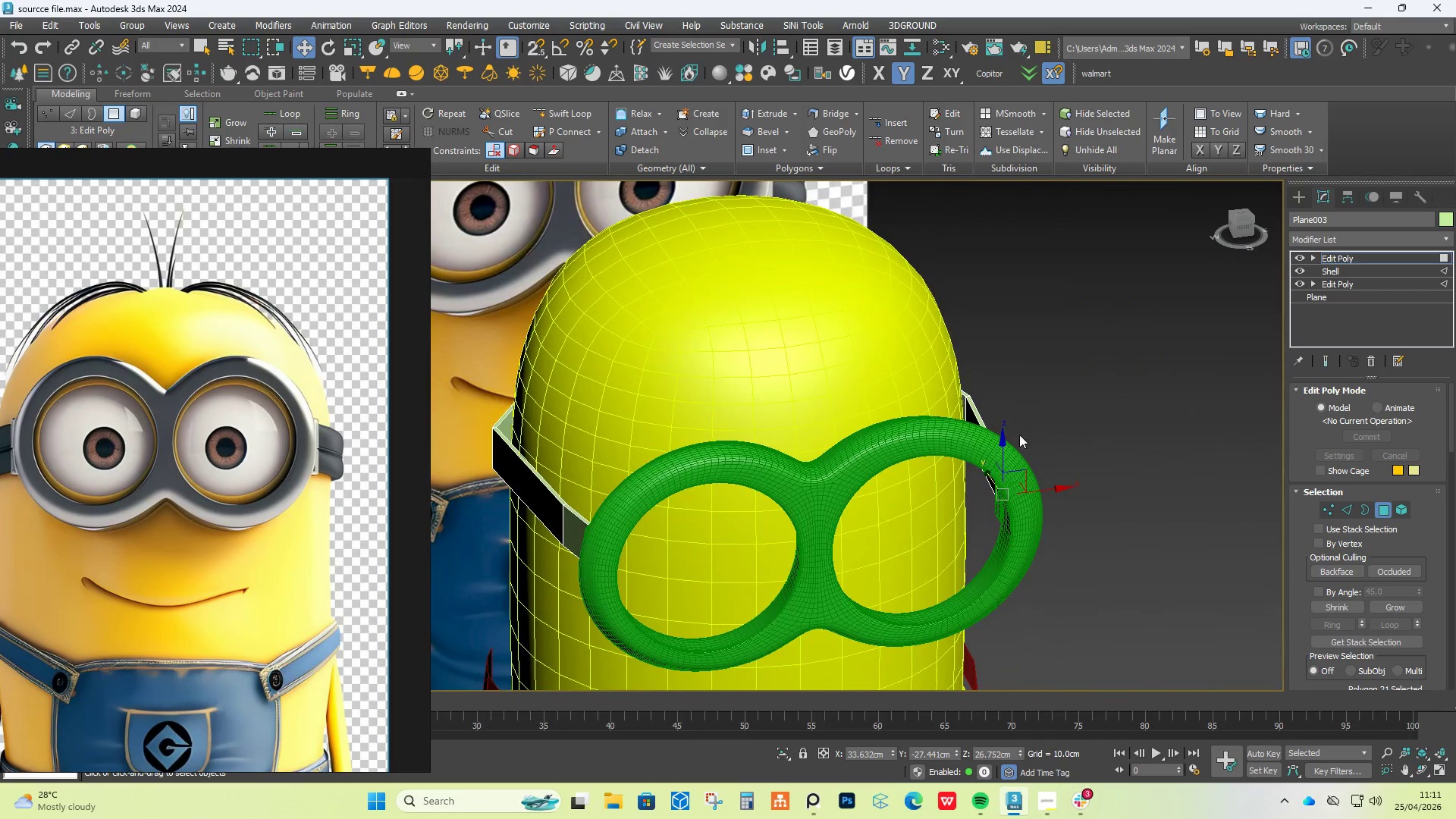 
scroll: coordinate [998, 433], scroll_direction: down, amount: 10.0
 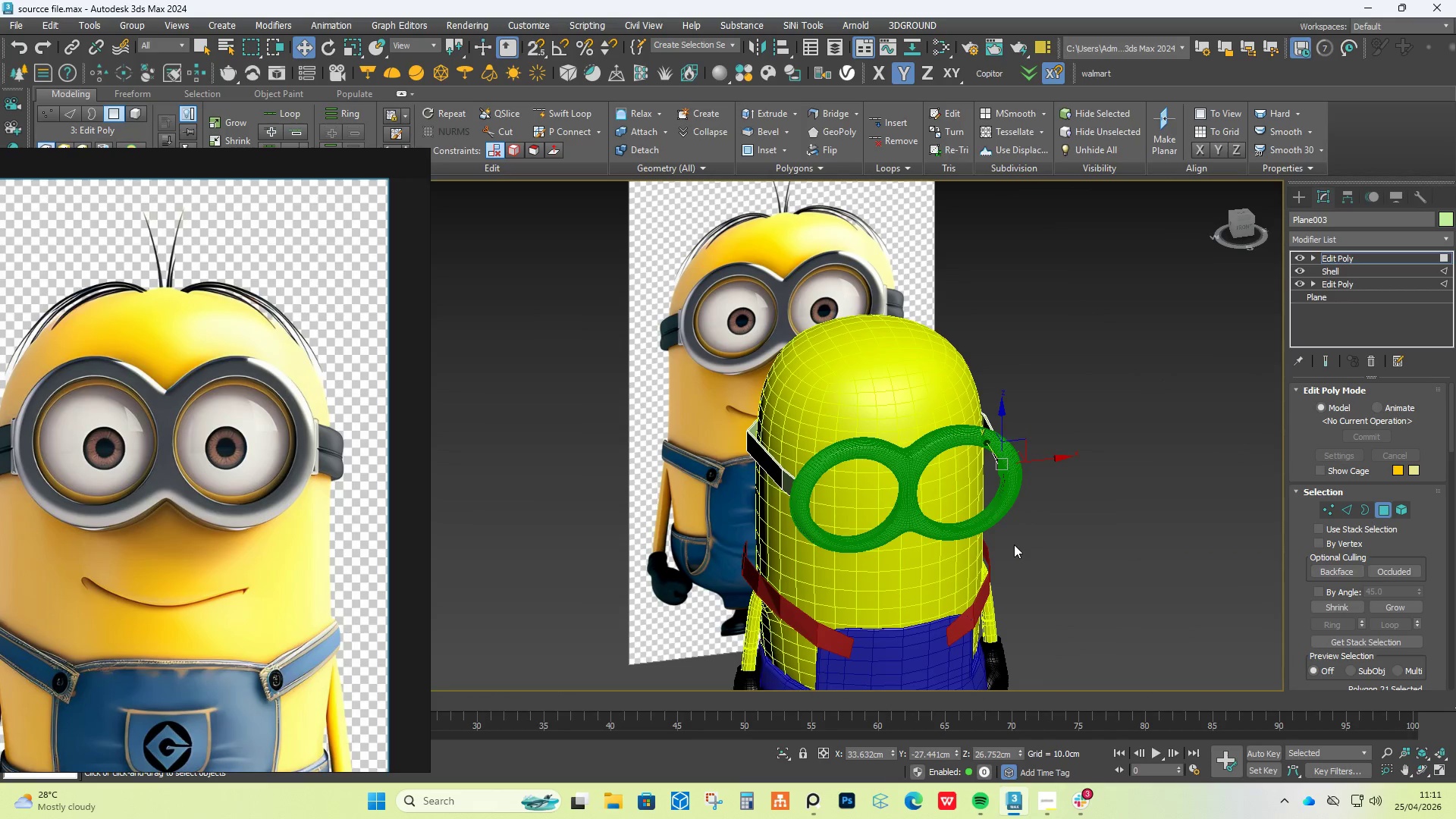 
hold_key(key=AltLeft, duration=1.05)
 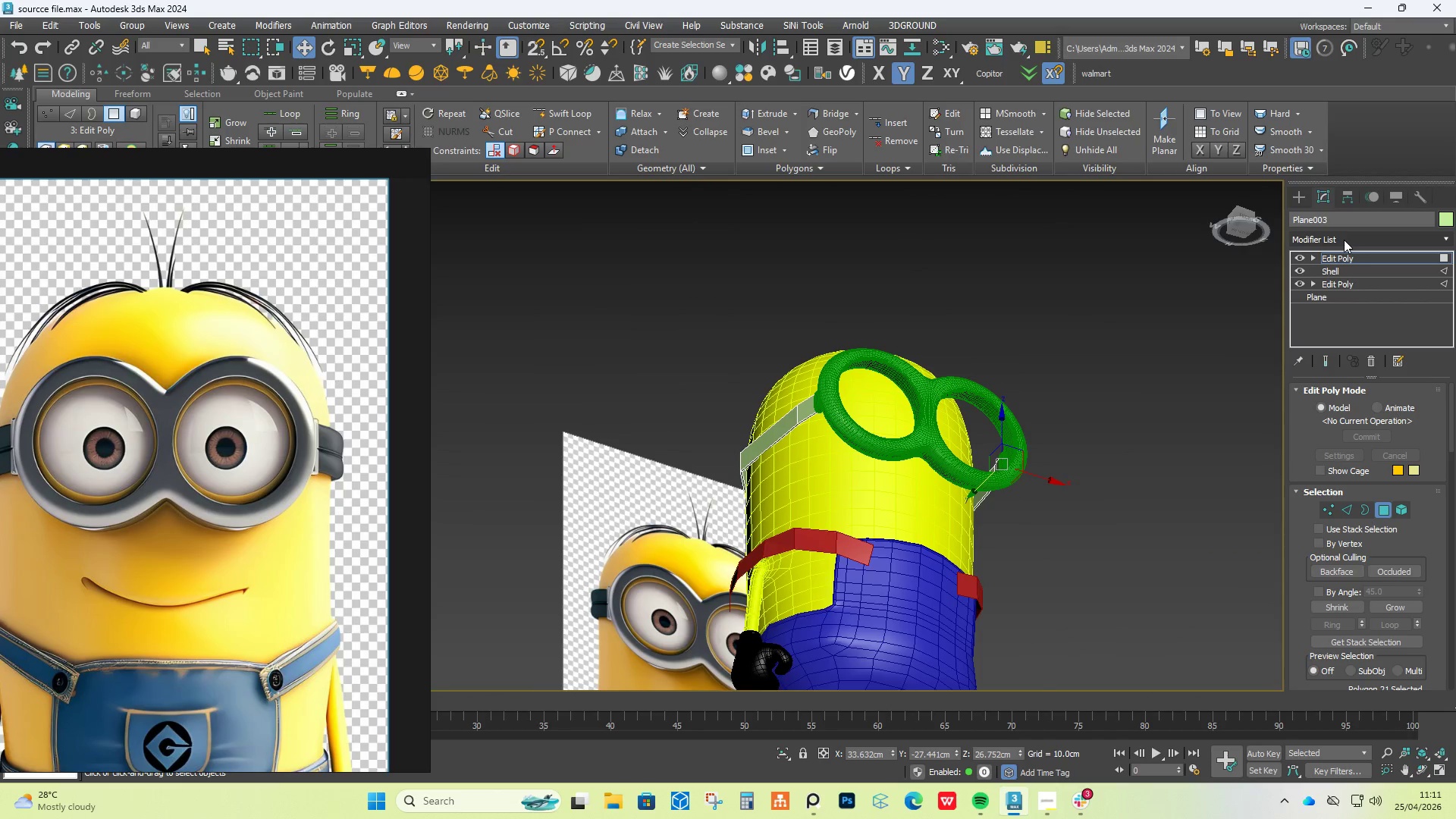 
hold_key(key=AltLeft, duration=0.72)
 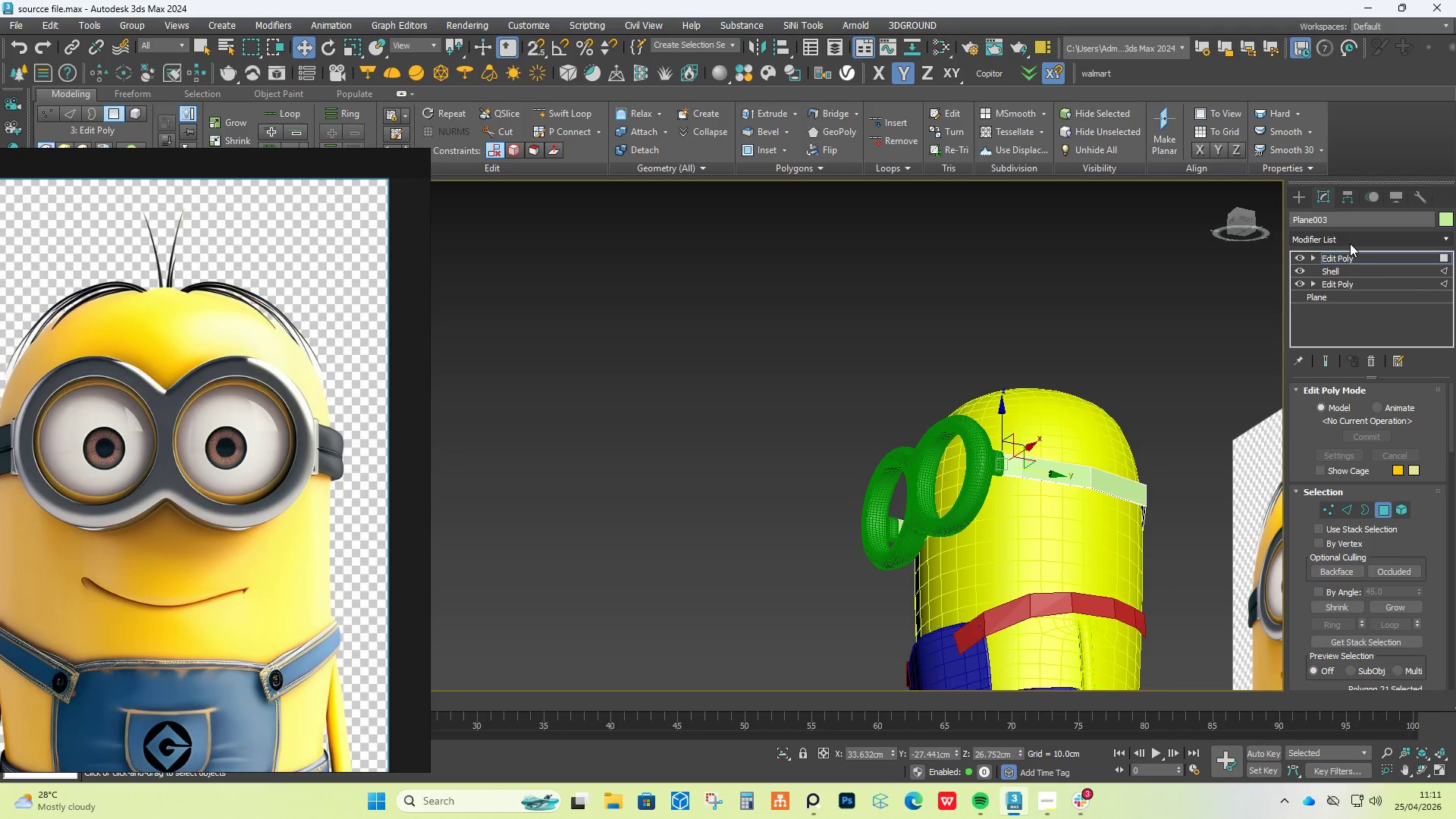 
wait(7.23)
 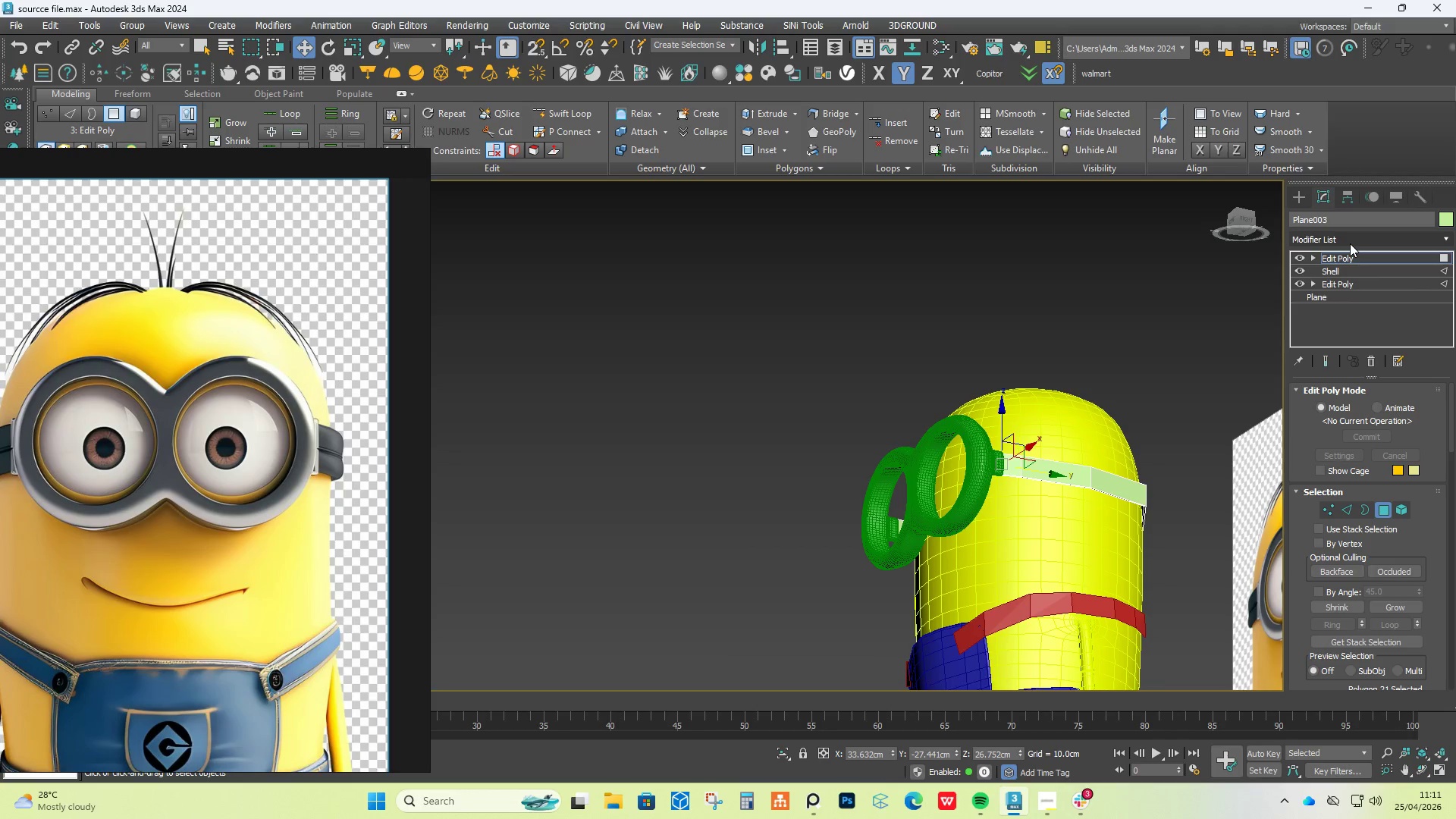 
hold_key(key=AltLeft, duration=0.89)
 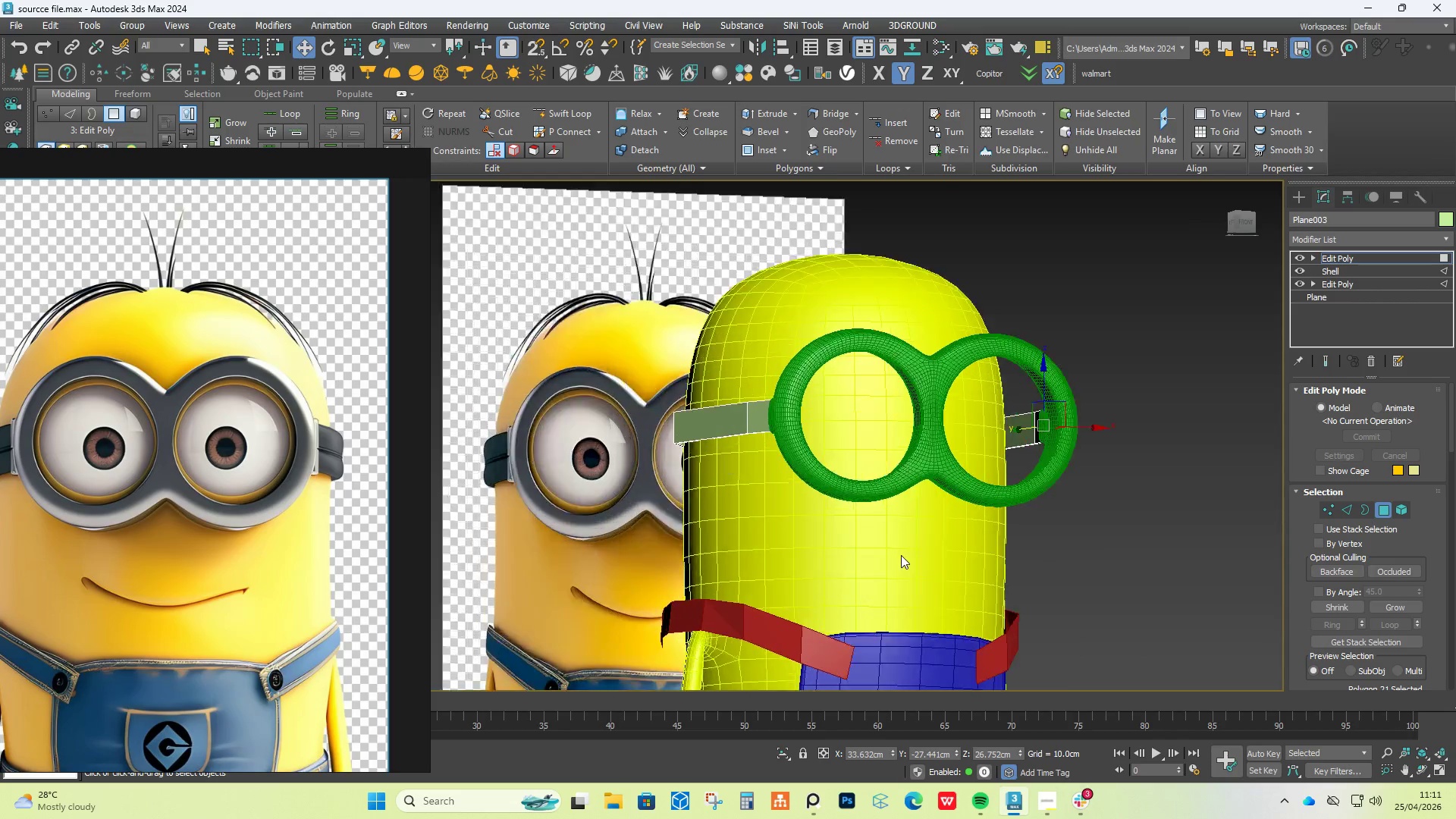 
hold_key(key=AltLeft, duration=0.42)
 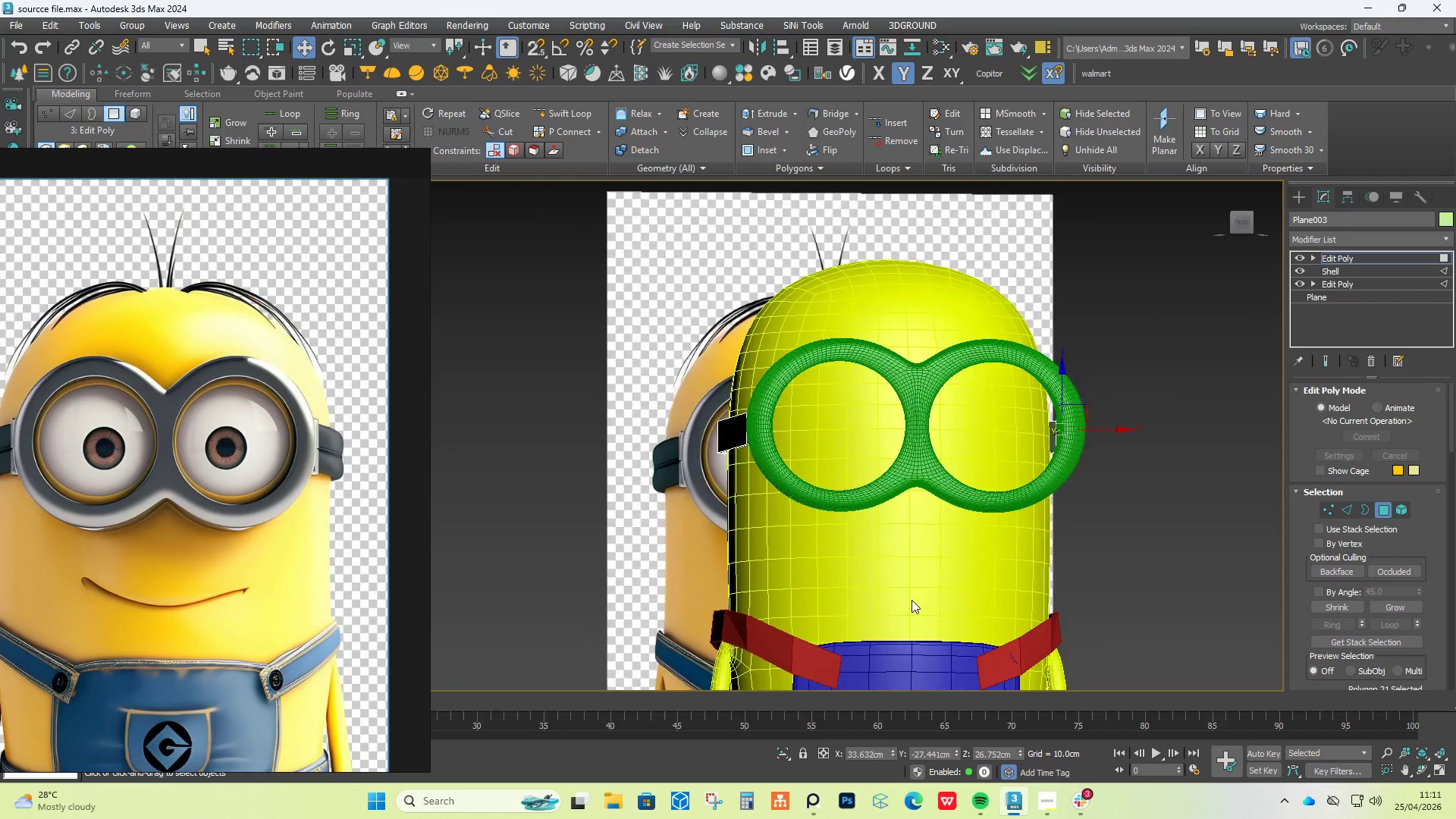 
scroll: coordinate [930, 560], scroll_direction: up, amount: 1.0
 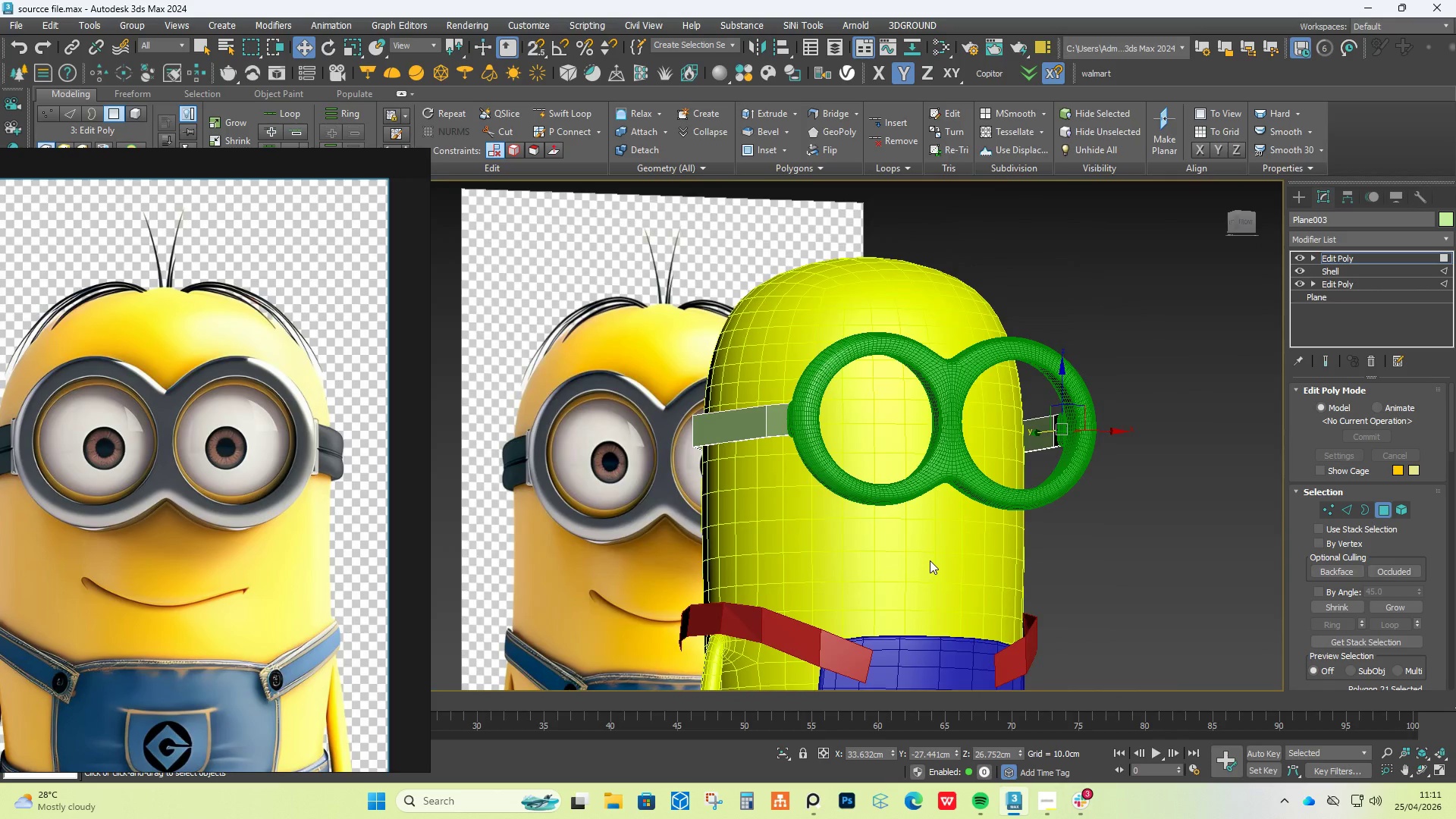 
scroll: coordinate [919, 615], scroll_direction: down, amount: 1.0
 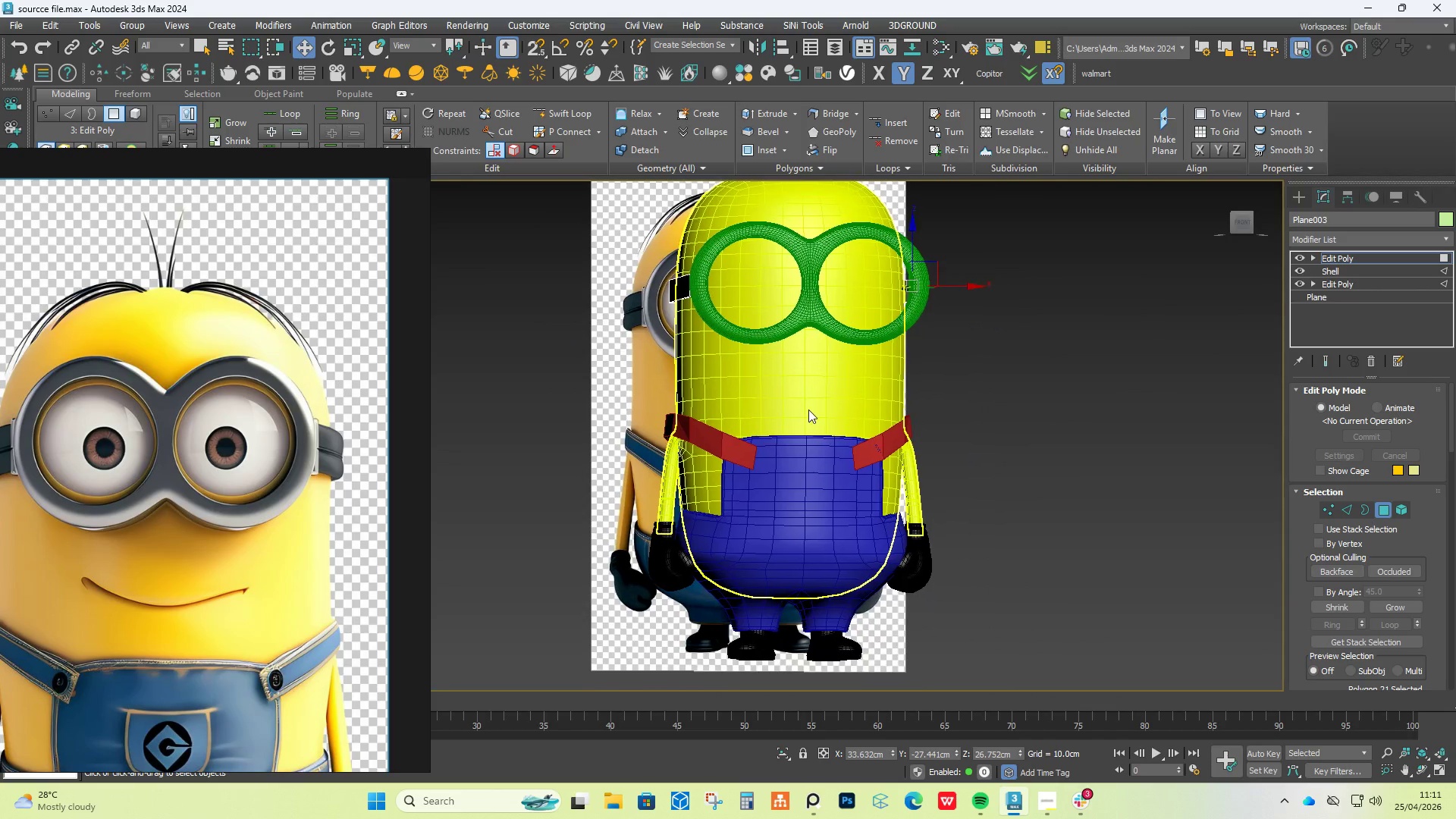 
hold_key(key=AltLeft, duration=0.97)
 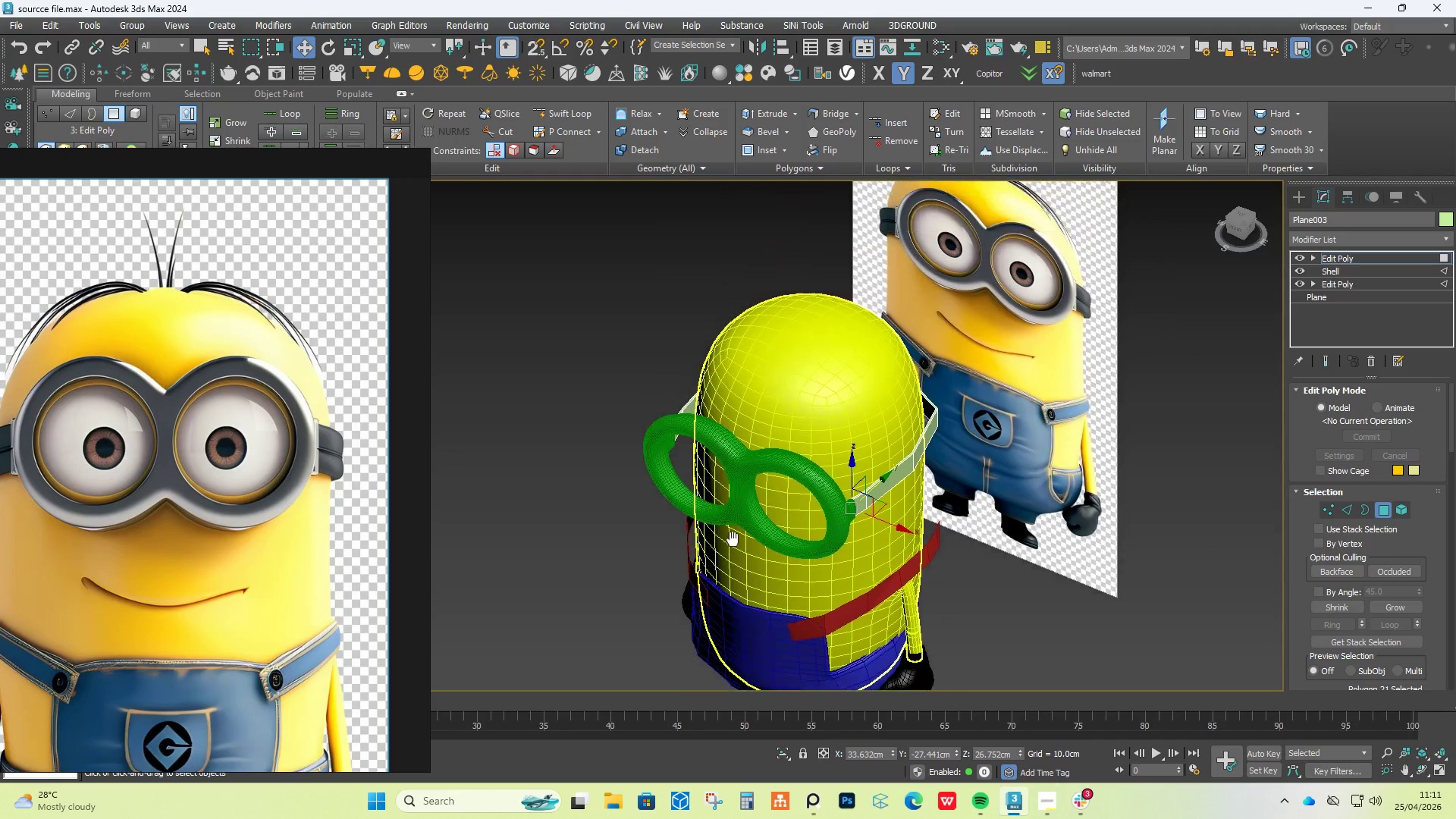 
hold_key(key=AltLeft, duration=2.14)
 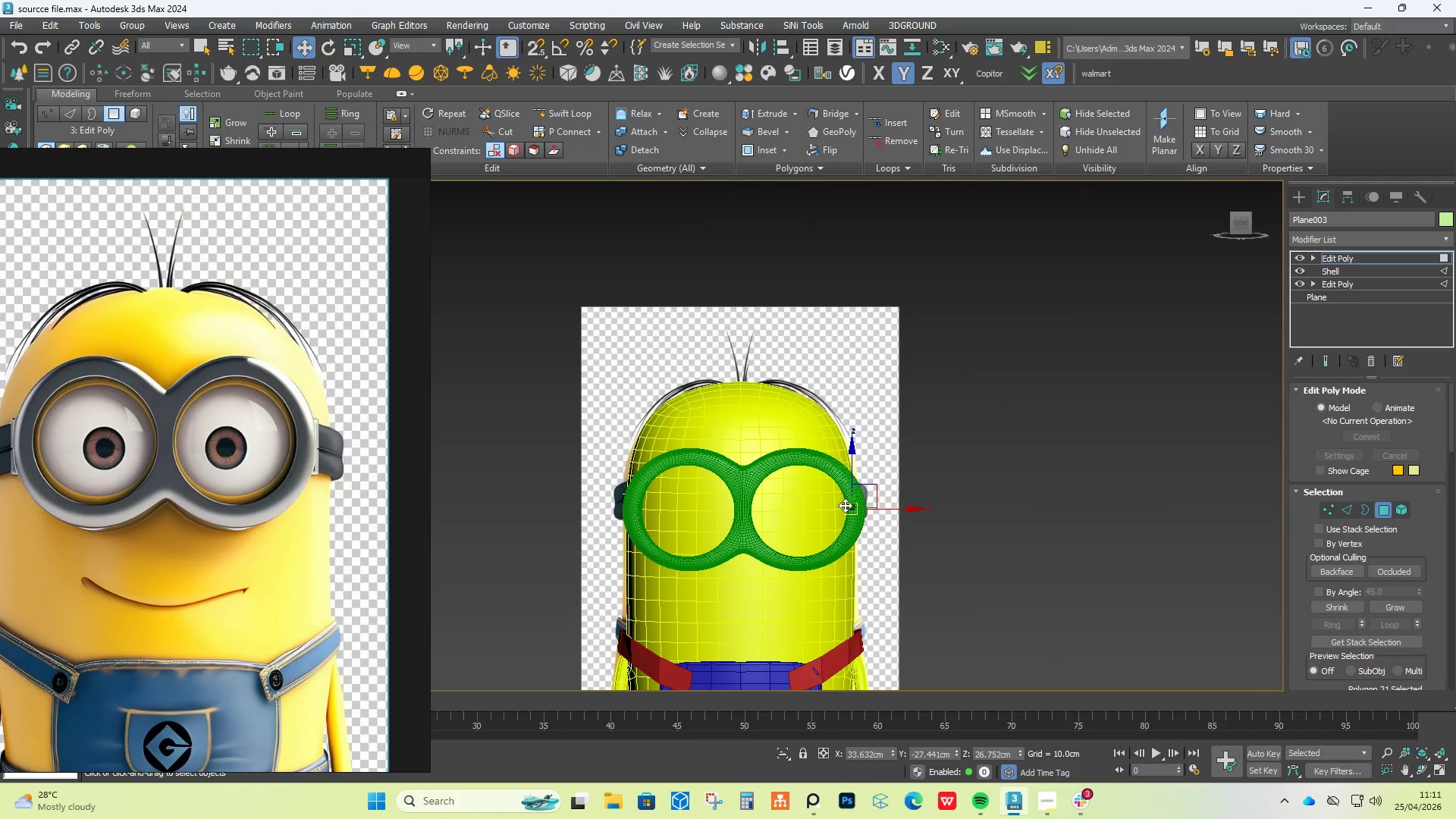 
key(F4)
 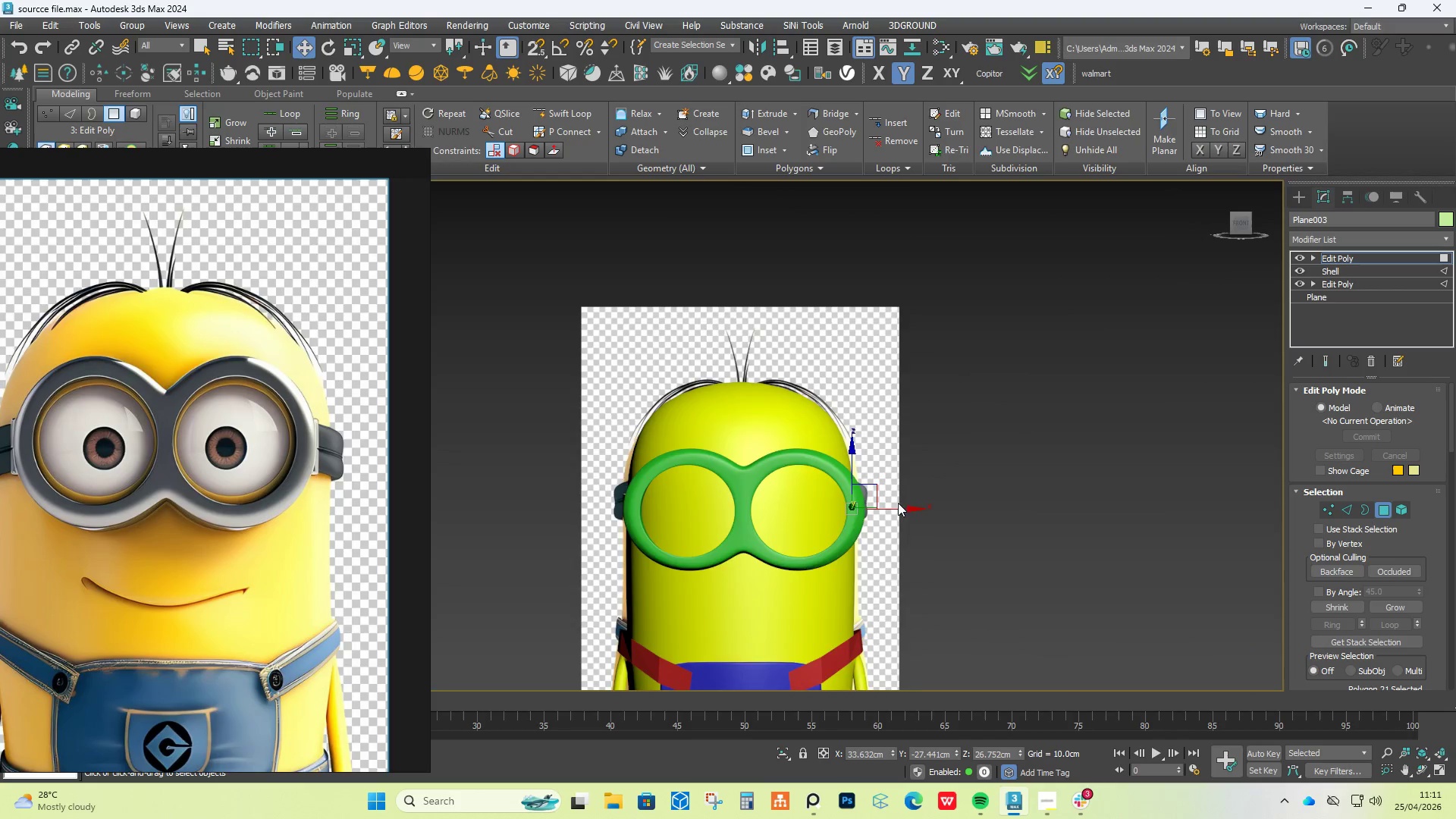 
scroll: coordinate [862, 465], scroll_direction: none, amount: 0.0
 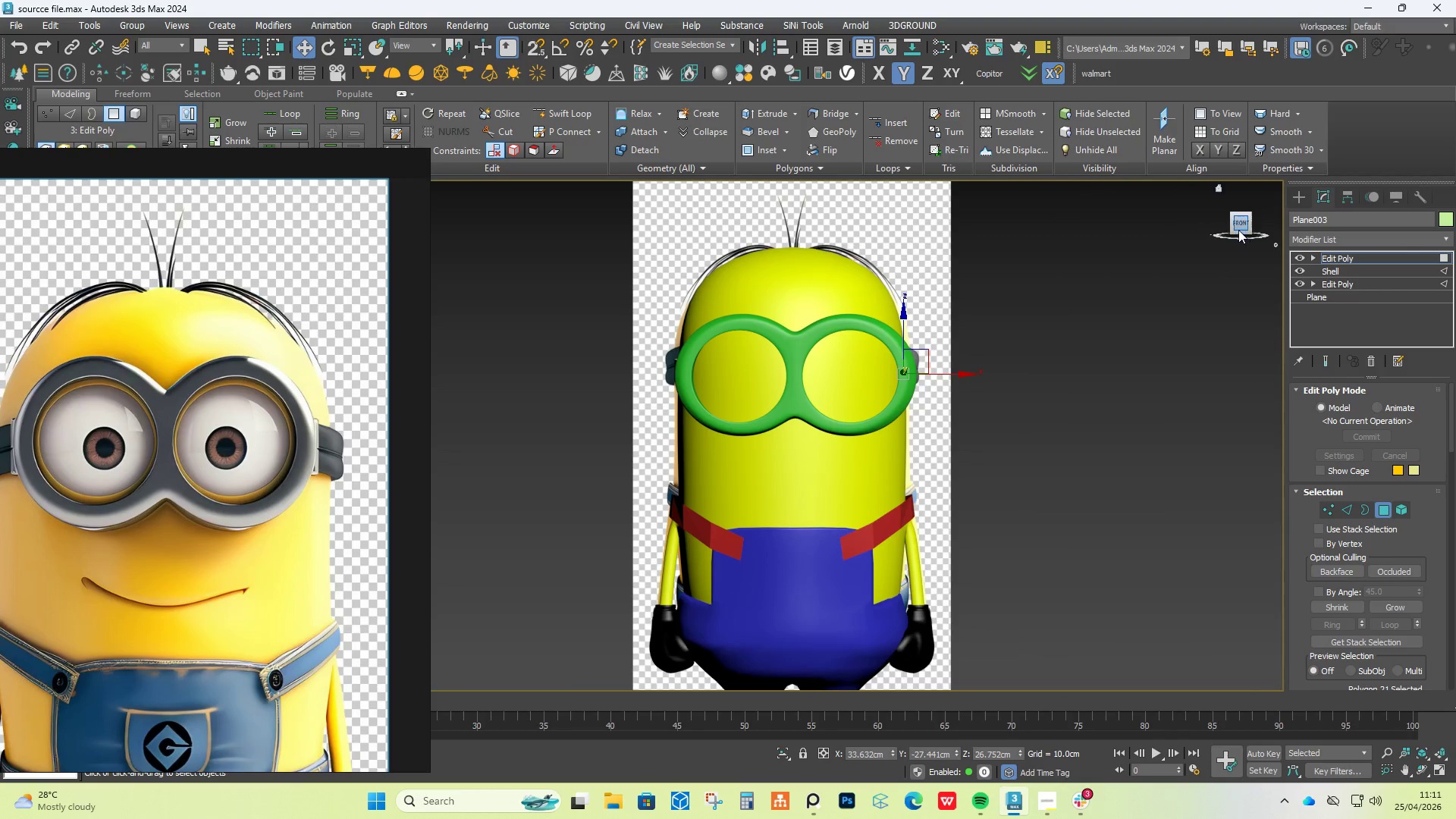 
left_click([1238, 226])
 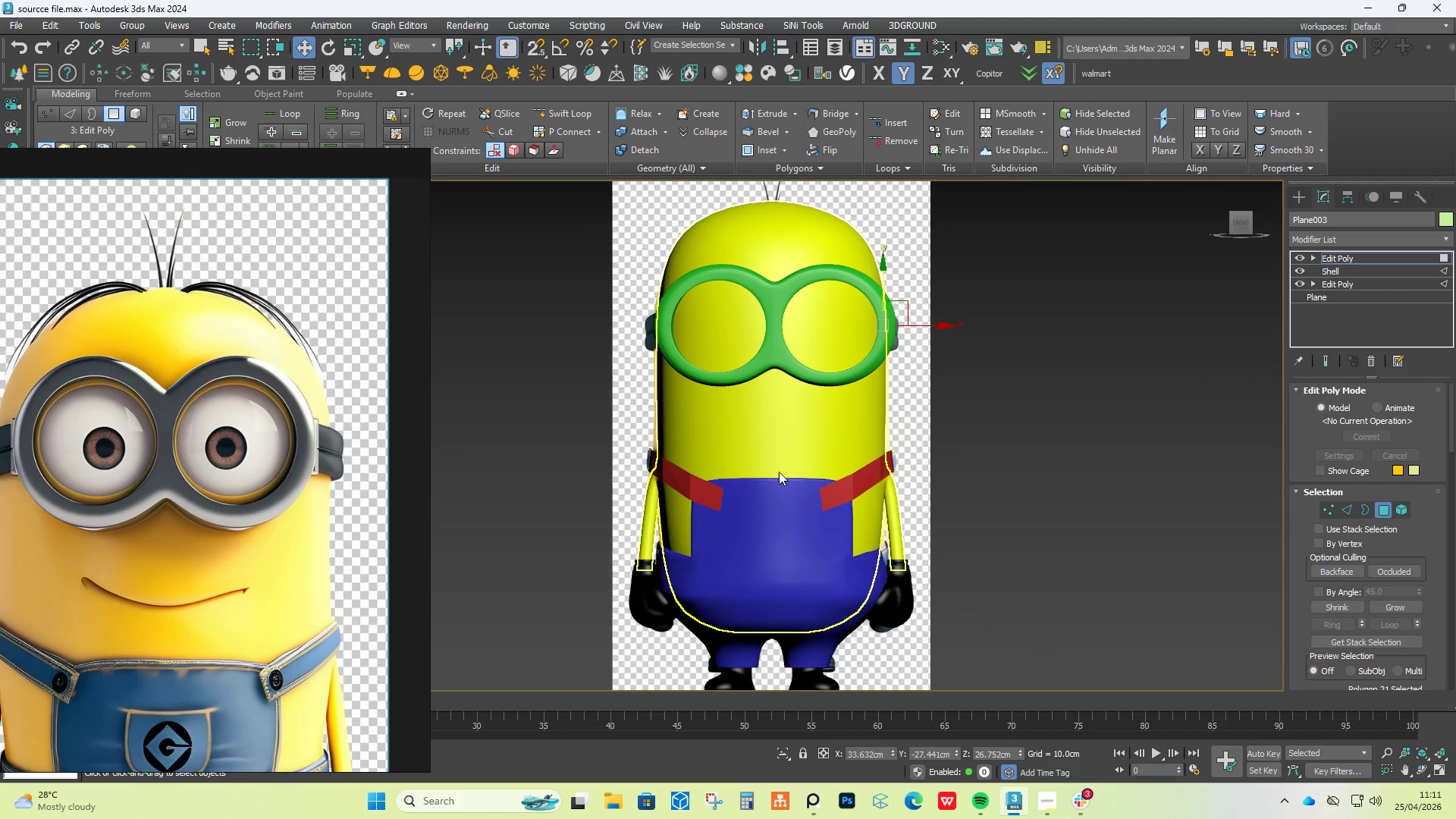 
scroll: coordinate [752, 544], scroll_direction: up, amount: 3.0
 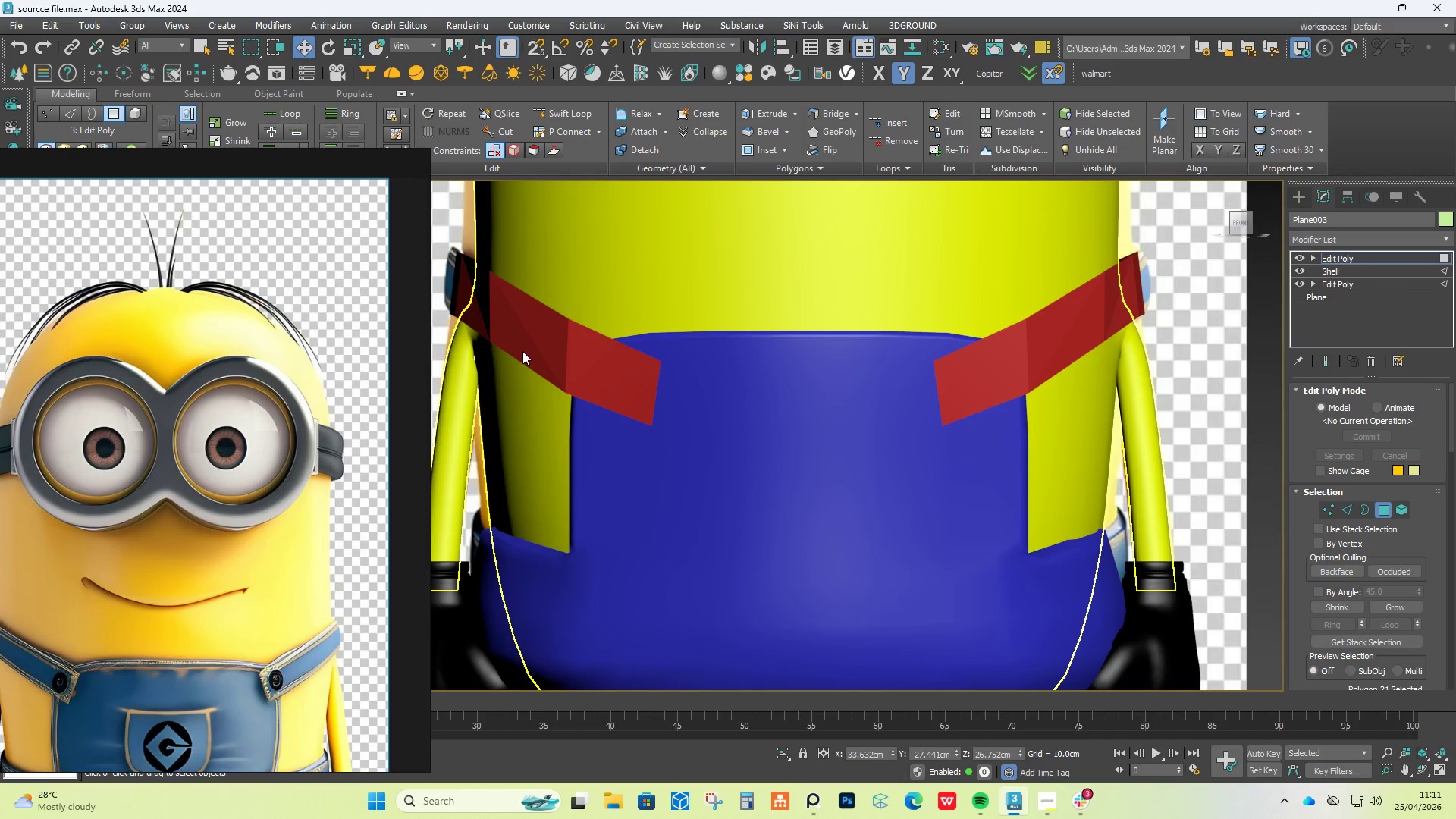 
left_click([536, 340])
 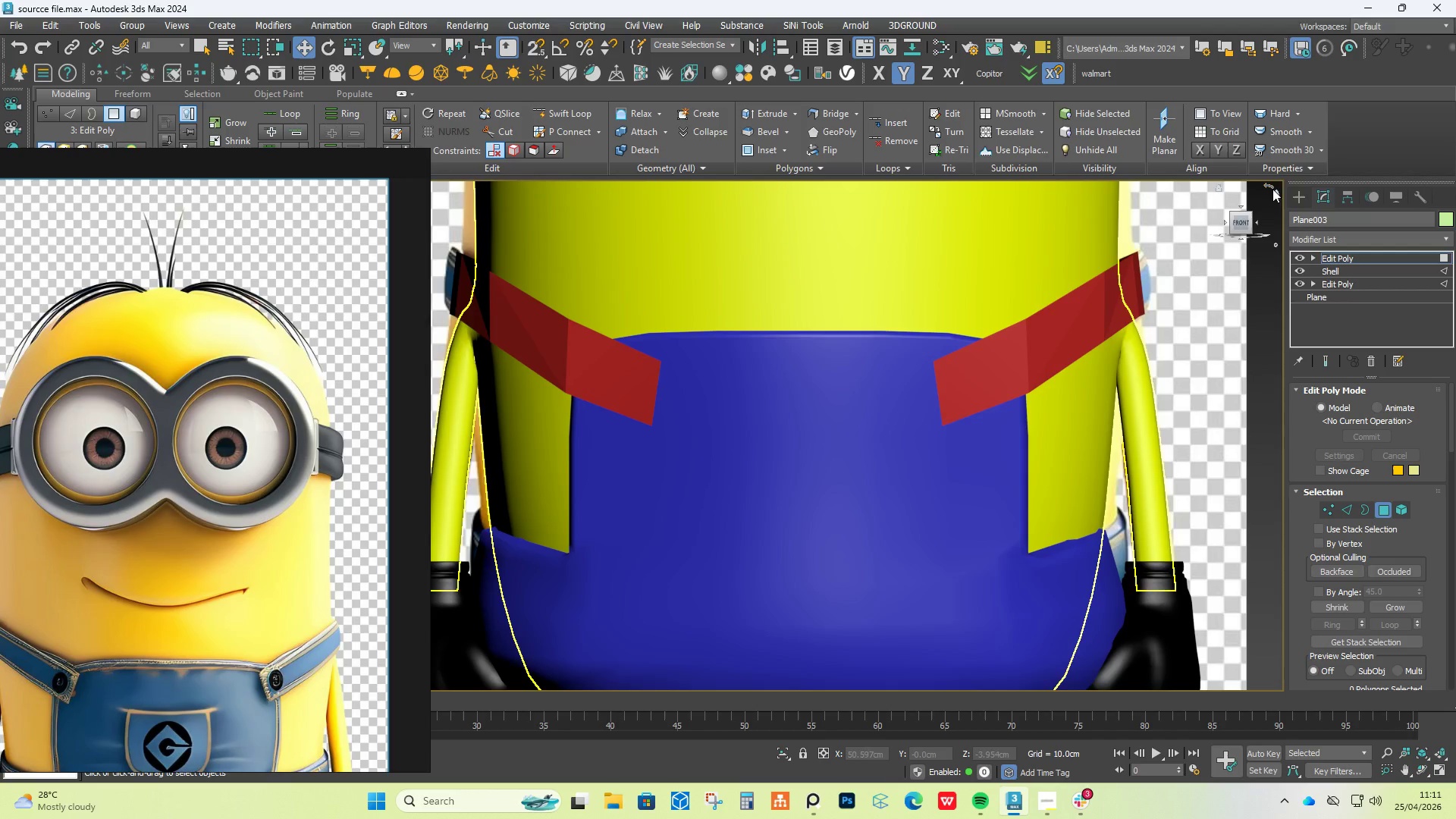 
left_click([1313, 191])
 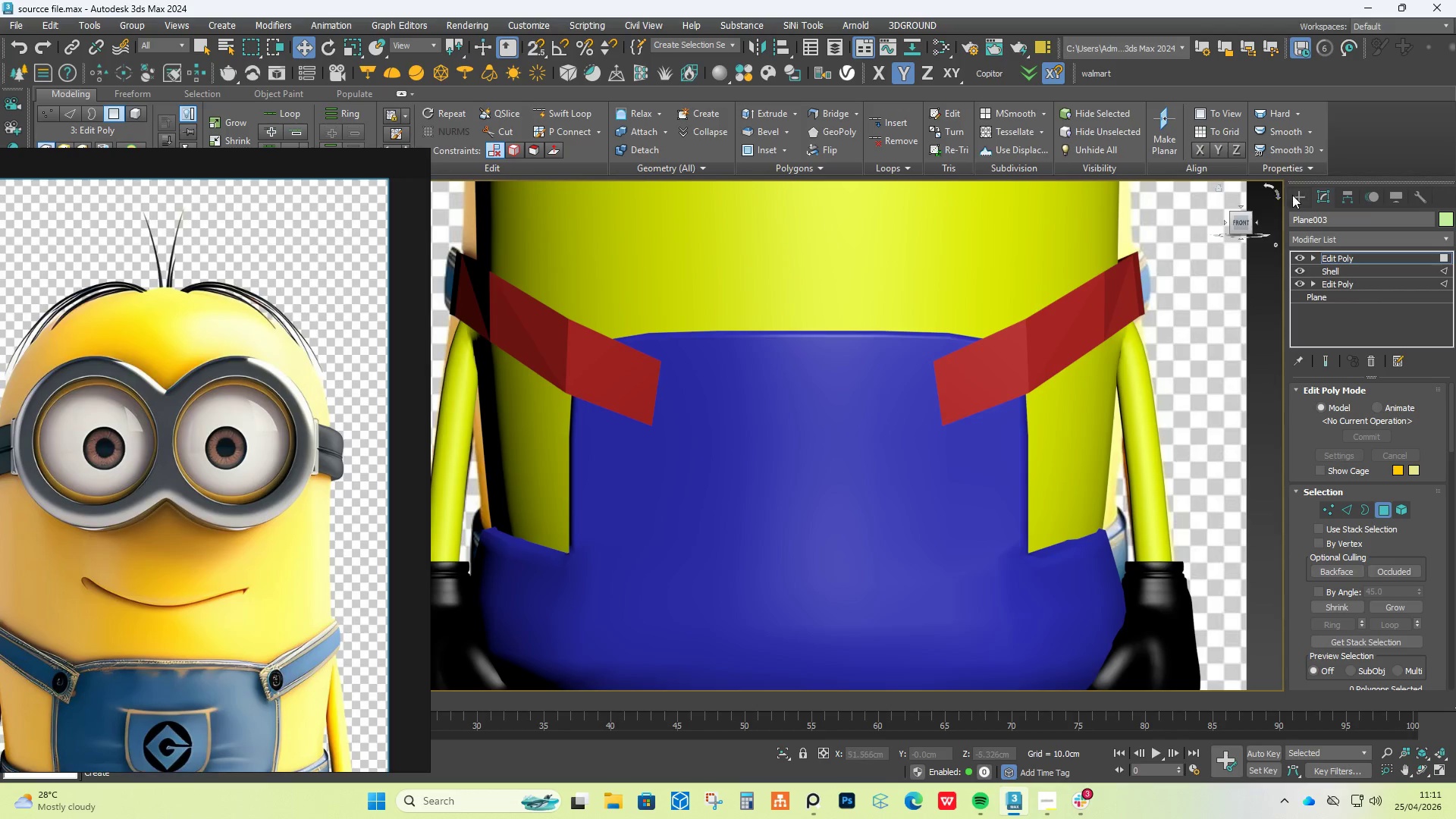 
left_click([1294, 193])
 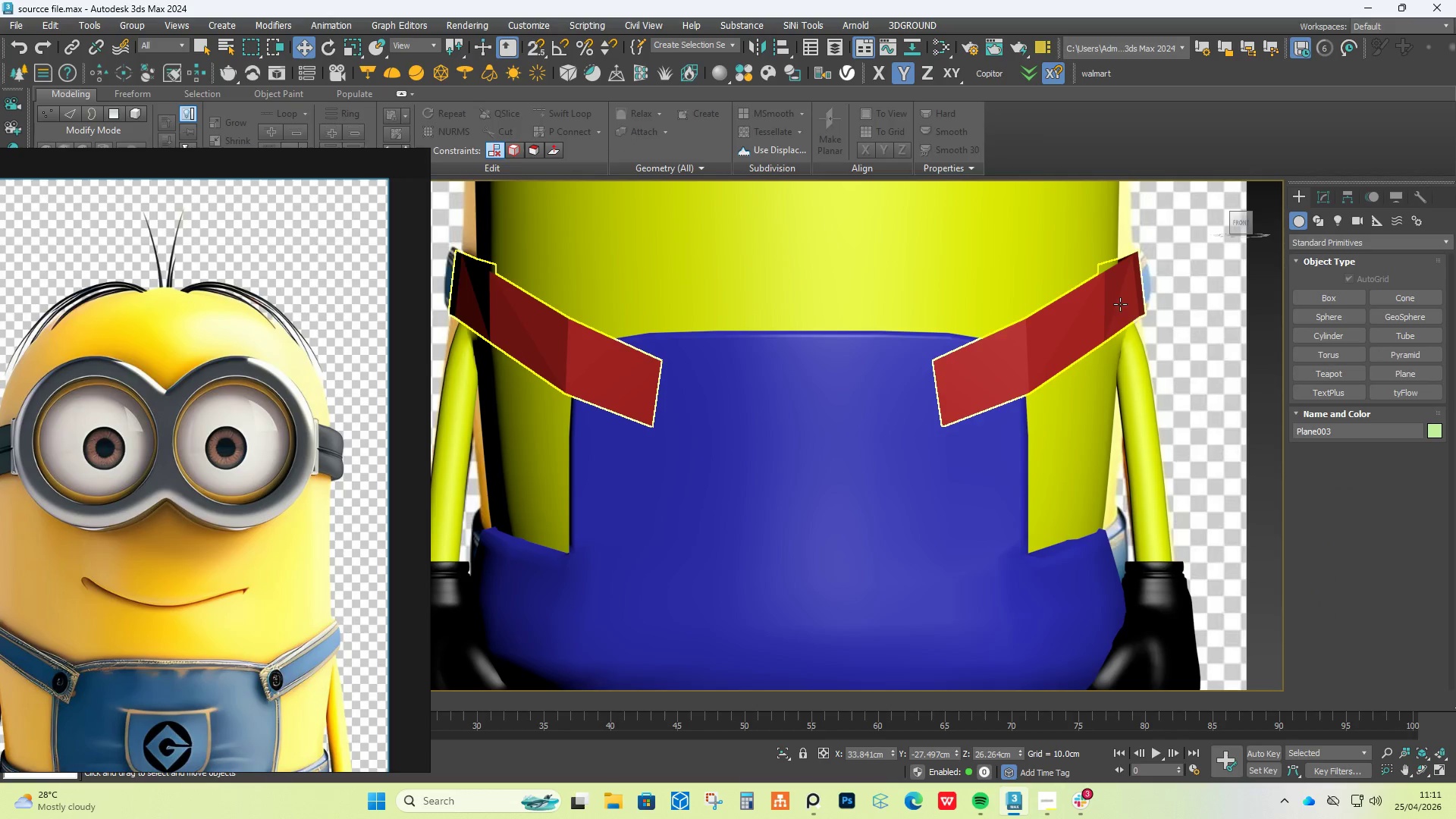 
left_click([1084, 328])
 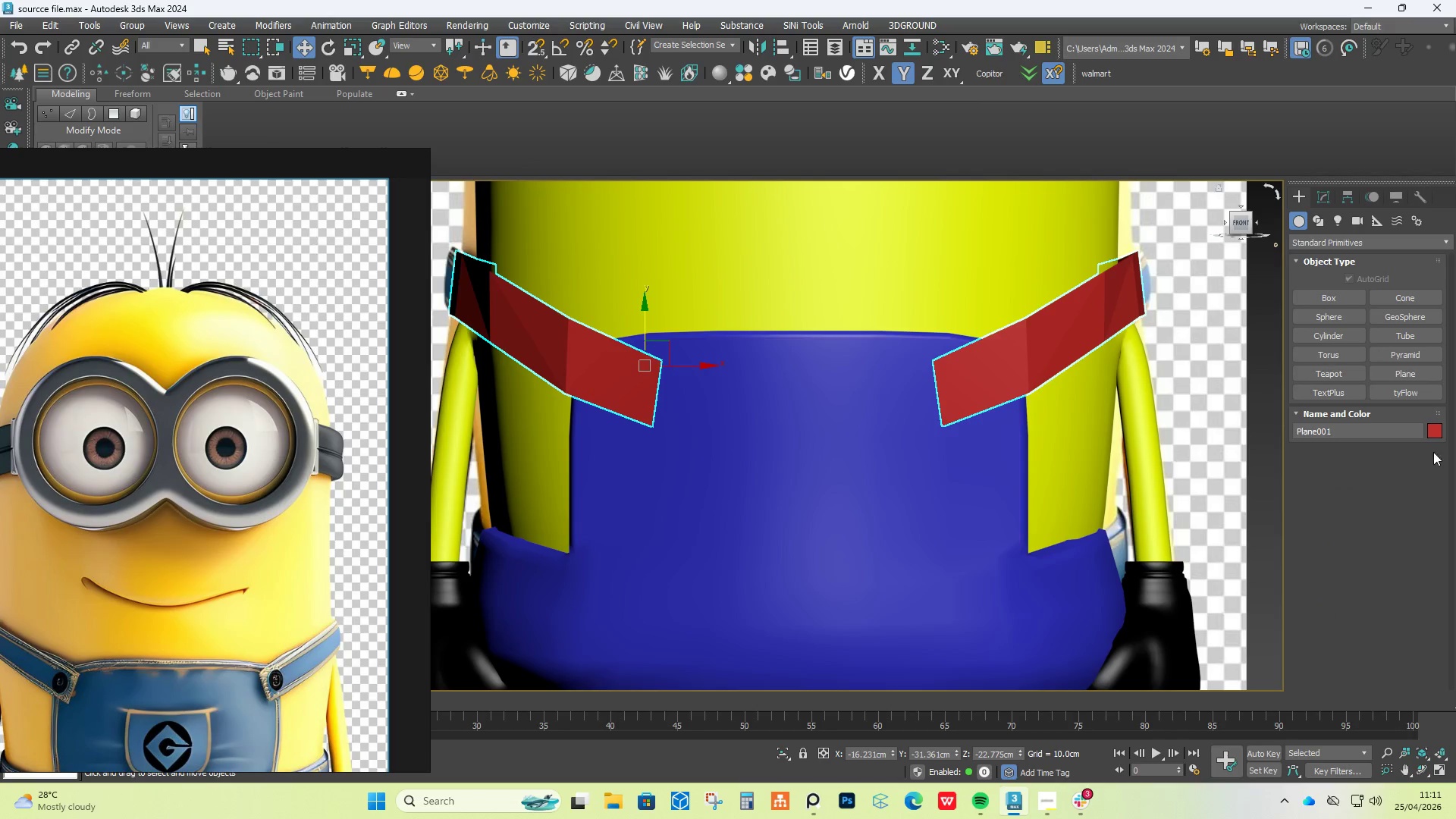 
left_click([1438, 430])
 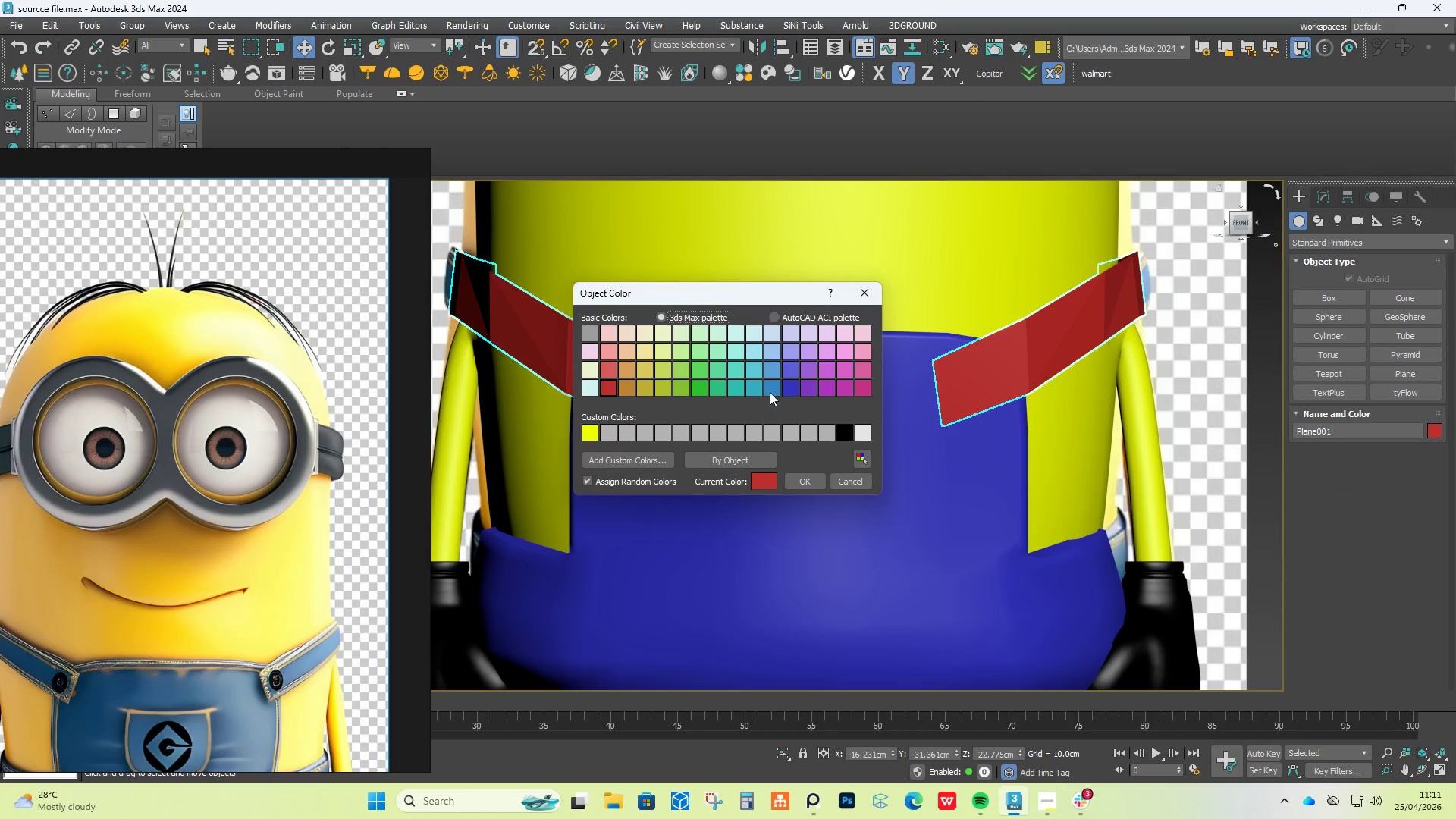 
left_click([790, 388])
 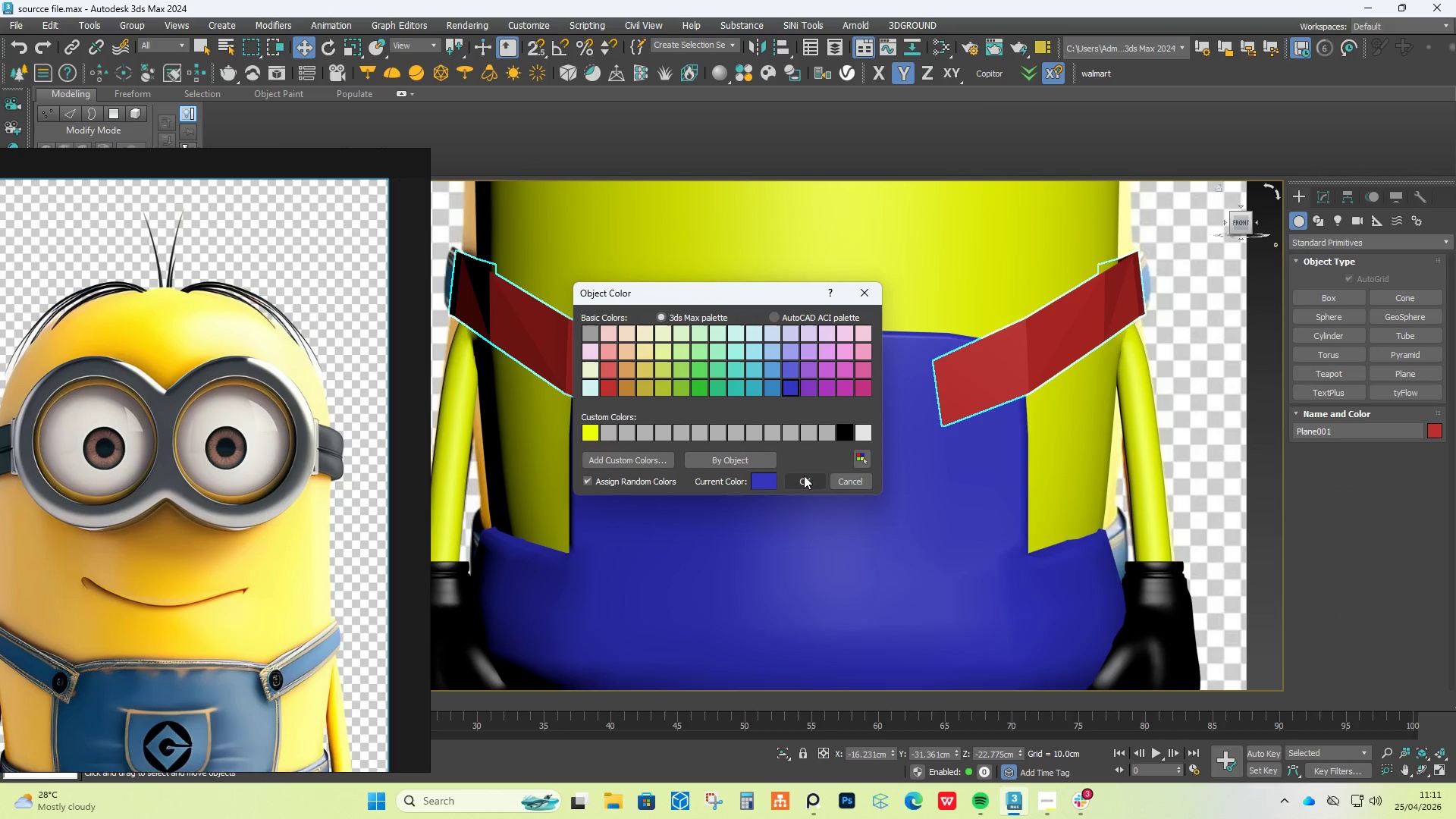 
left_click([805, 475])
 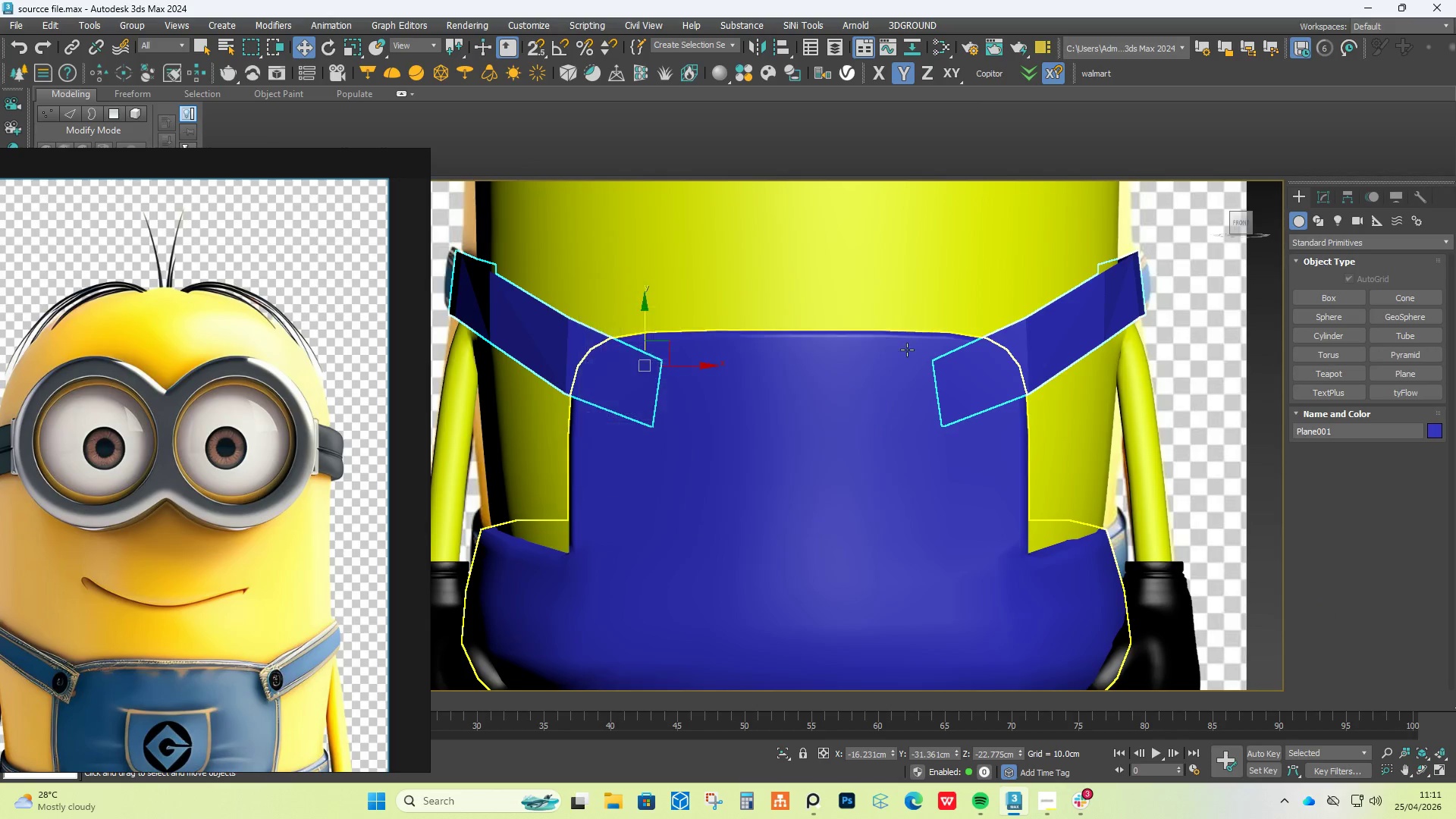 
scroll: coordinate [907, 350], scroll_direction: down, amount: 2.0
 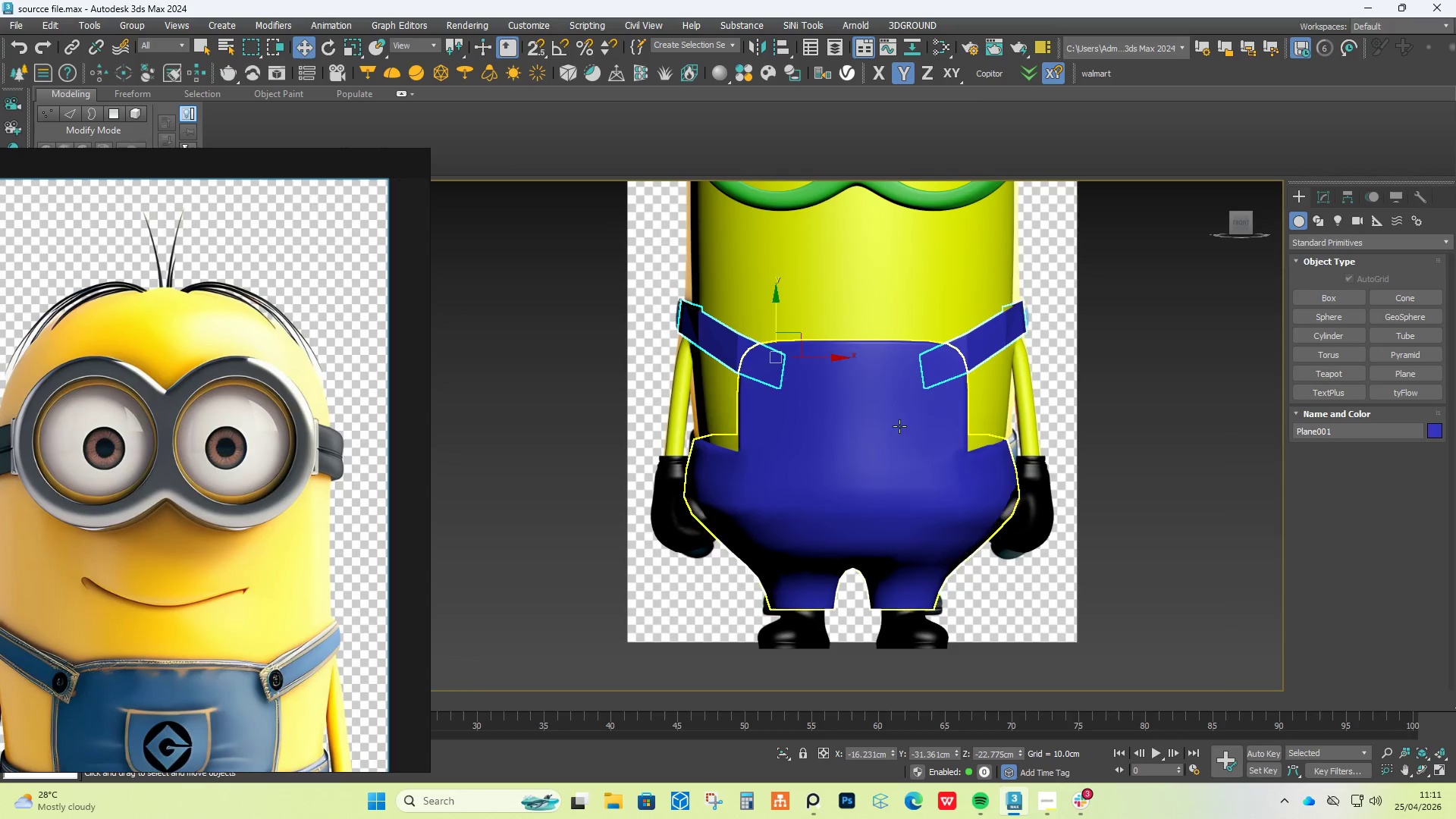 
left_click([1196, 338])
 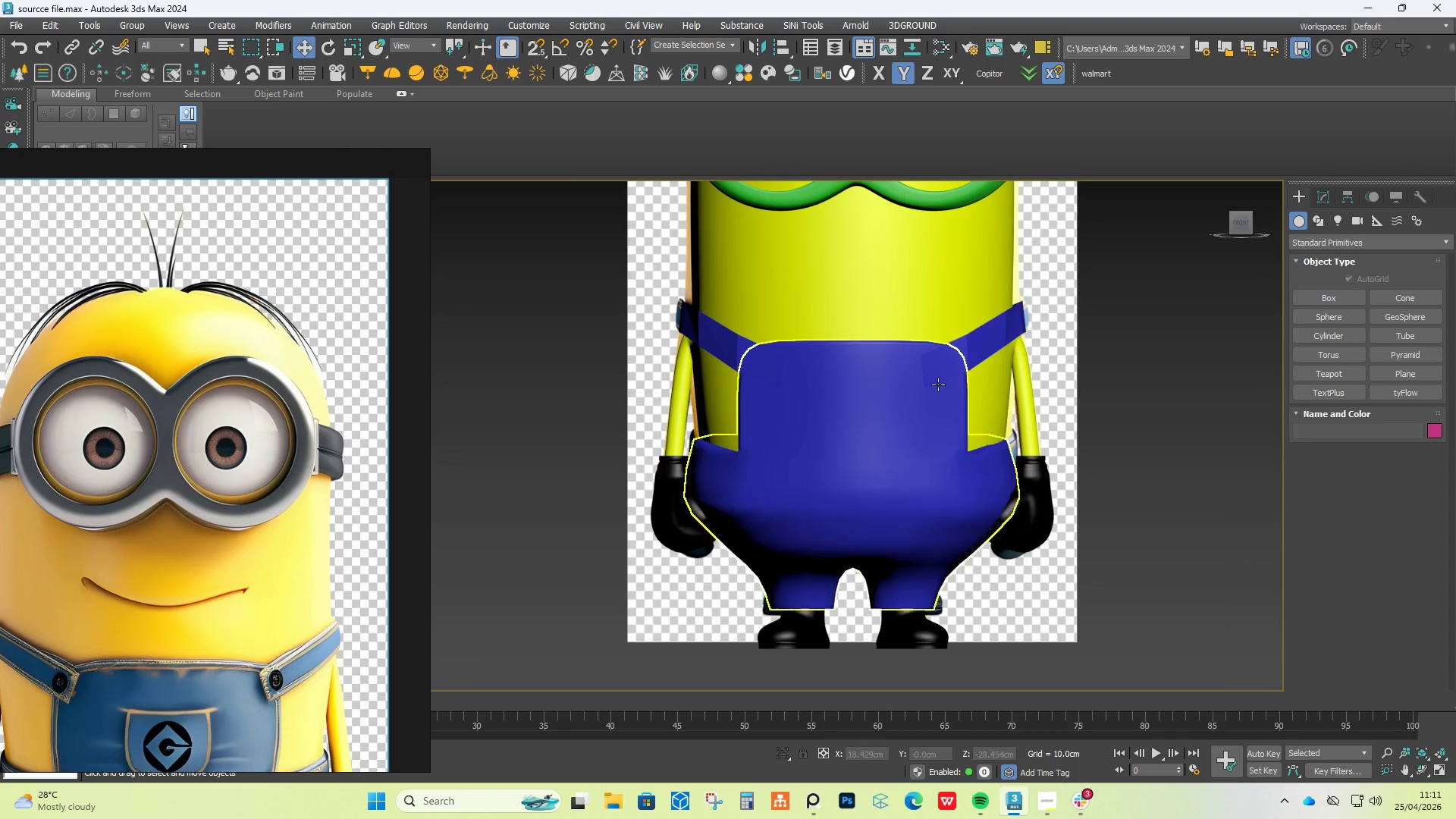 
scroll: coordinate [938, 384], scroll_direction: down, amount: 4.0
 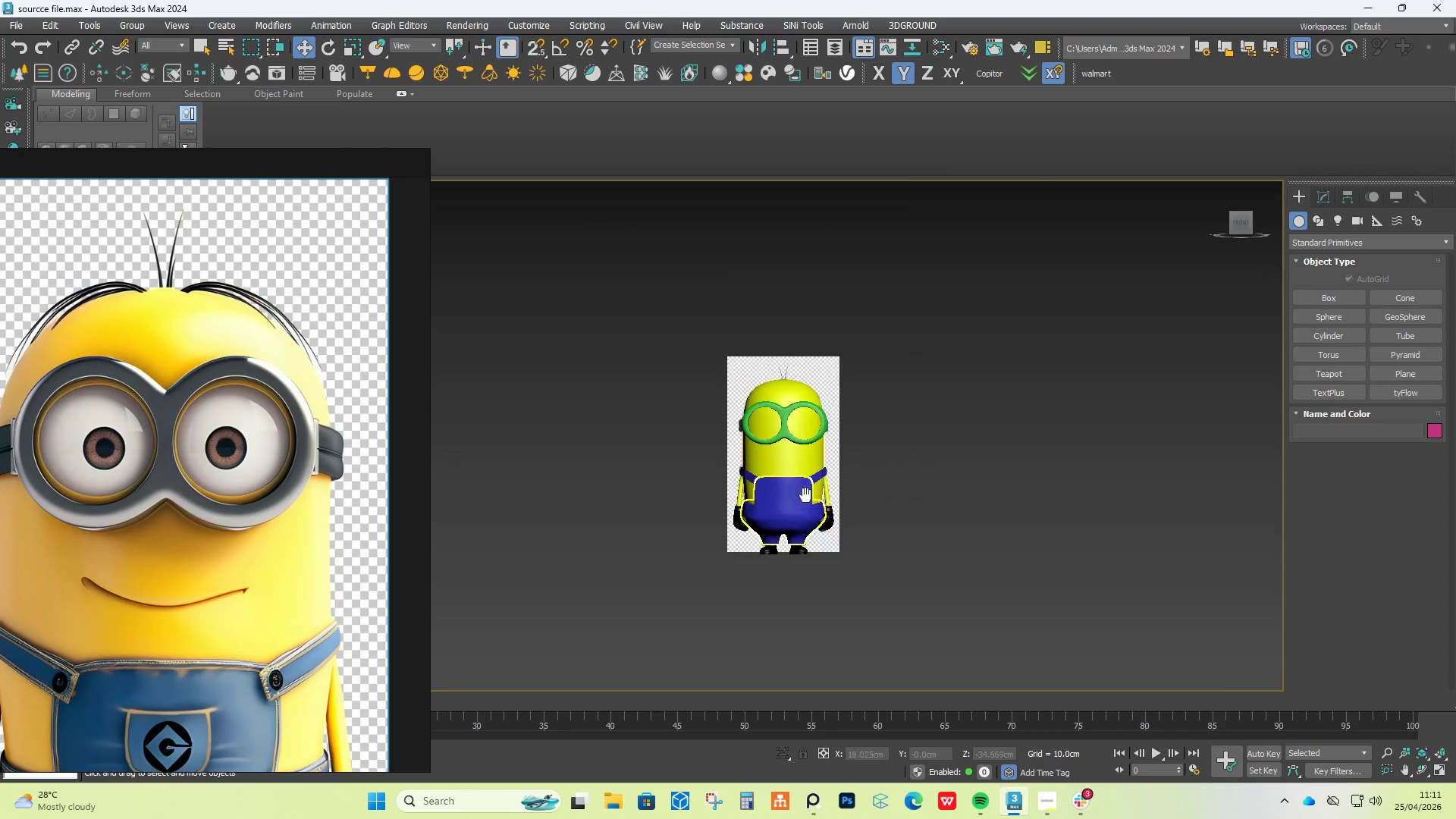 
left_click([835, 441])
 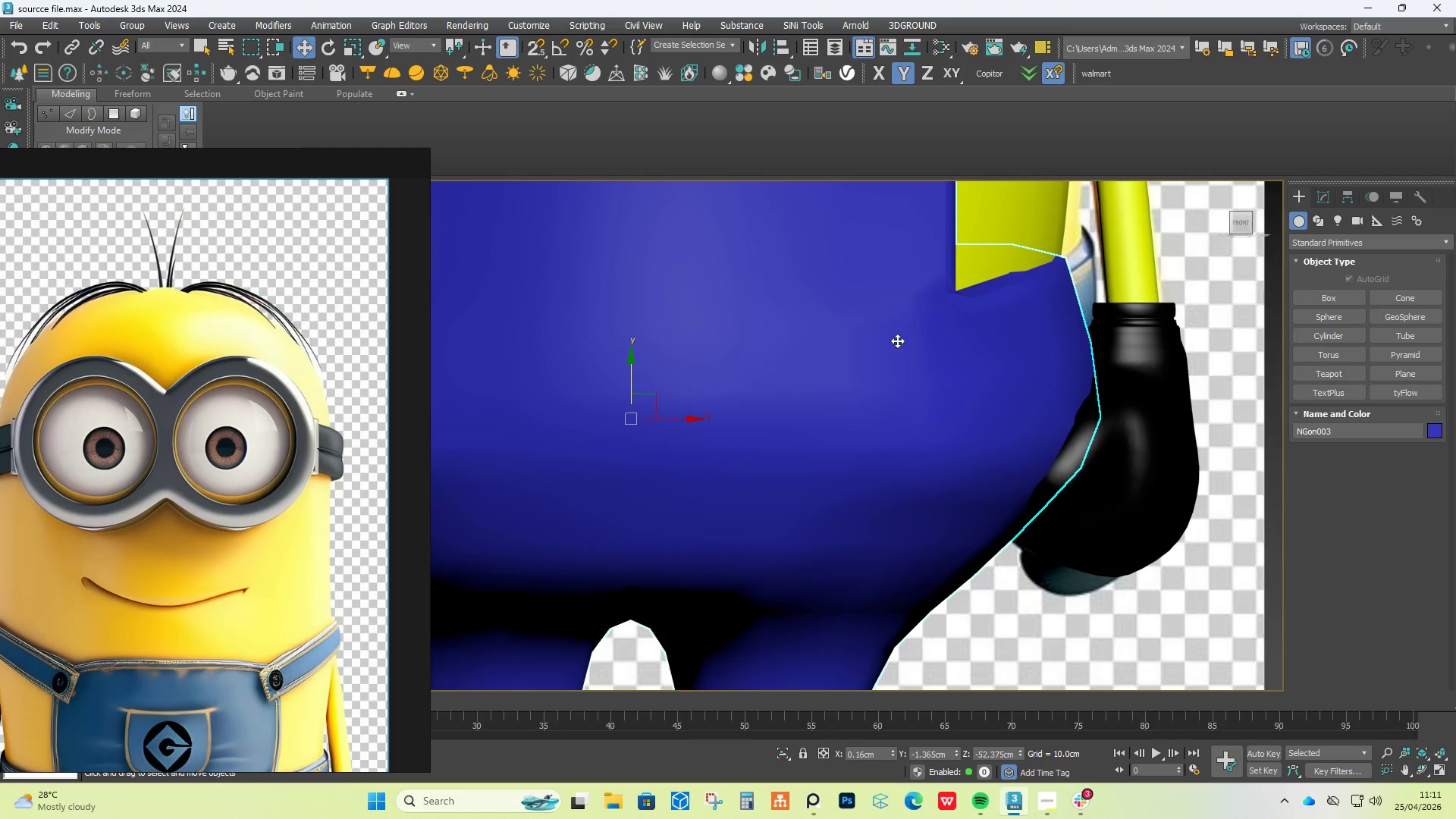 
scroll: coordinate [835, 441], scroll_direction: up, amount: 7.0
 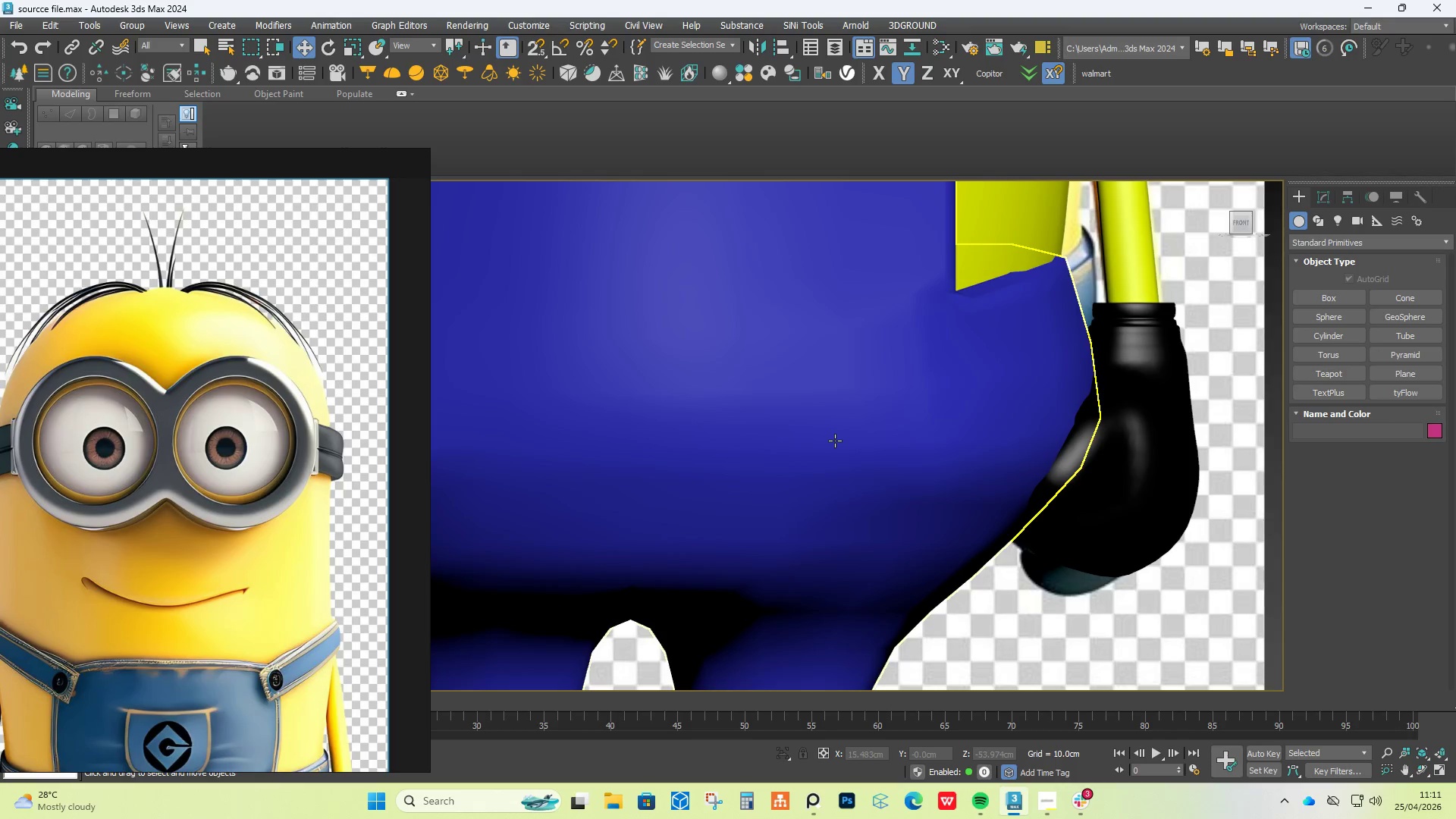 
scroll: coordinate [896, 338], scroll_direction: down, amount: 3.0
 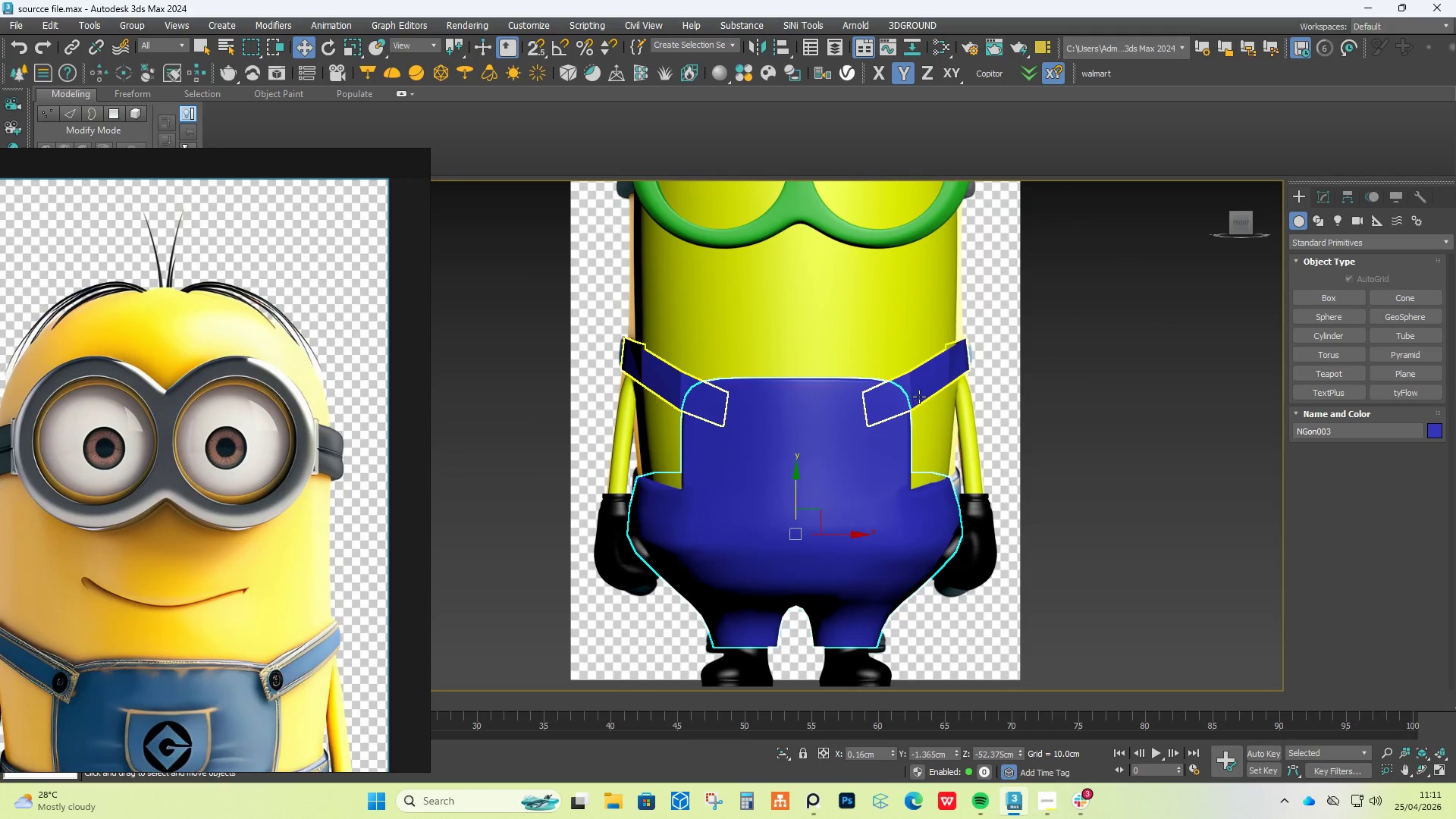 
left_click([924, 391])
 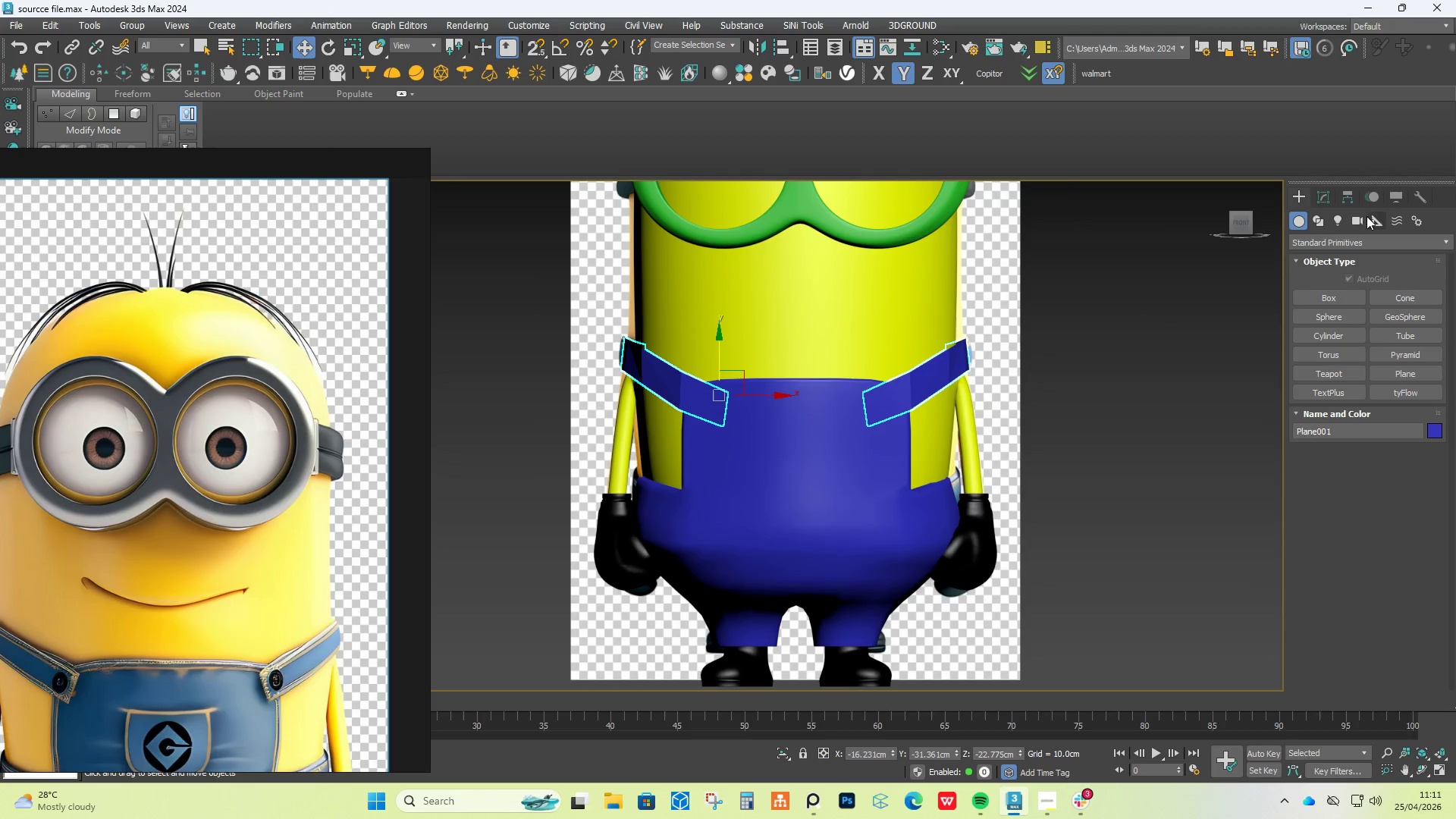 
left_click([1325, 196])
 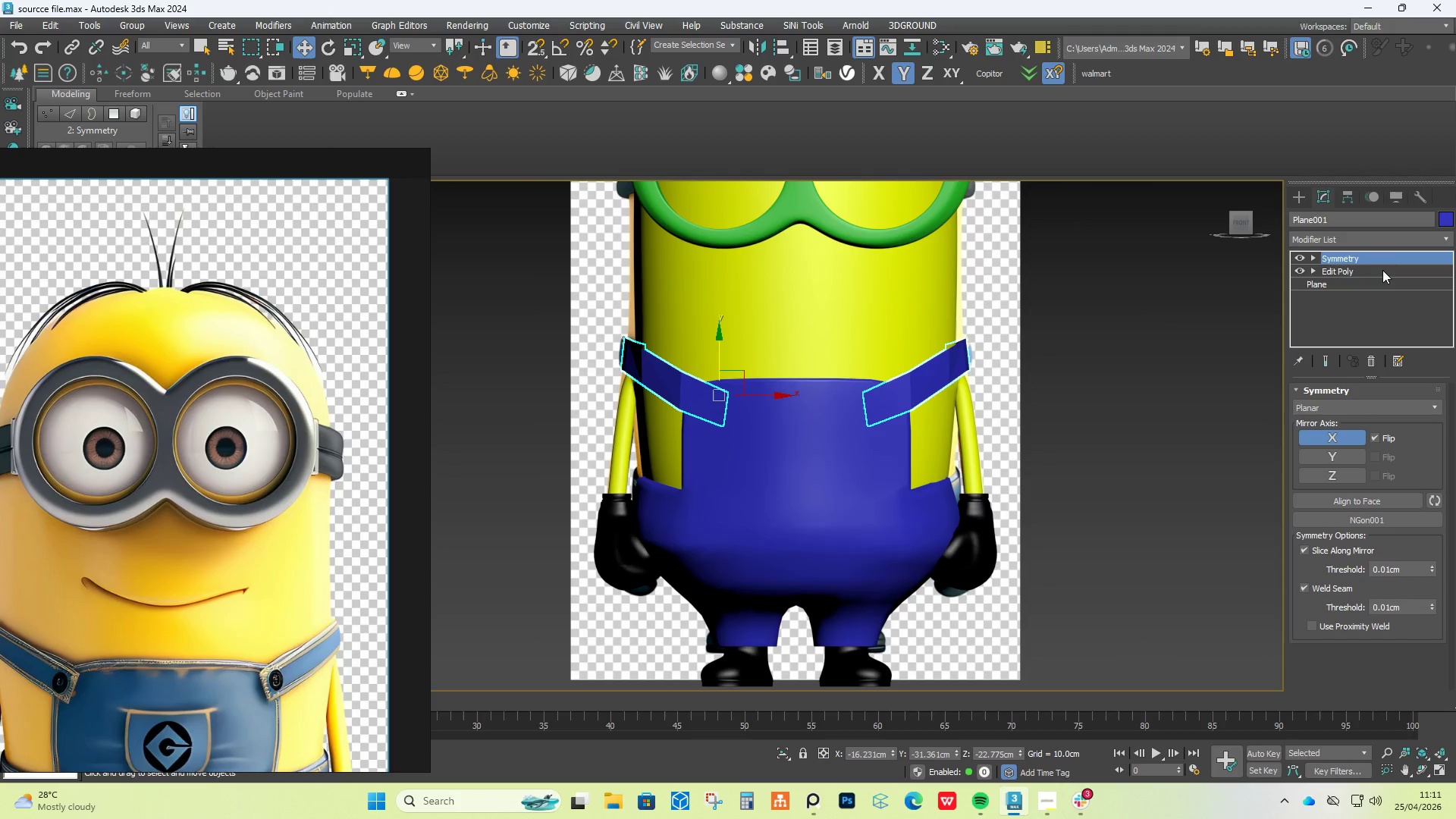 
left_click([1385, 243])
 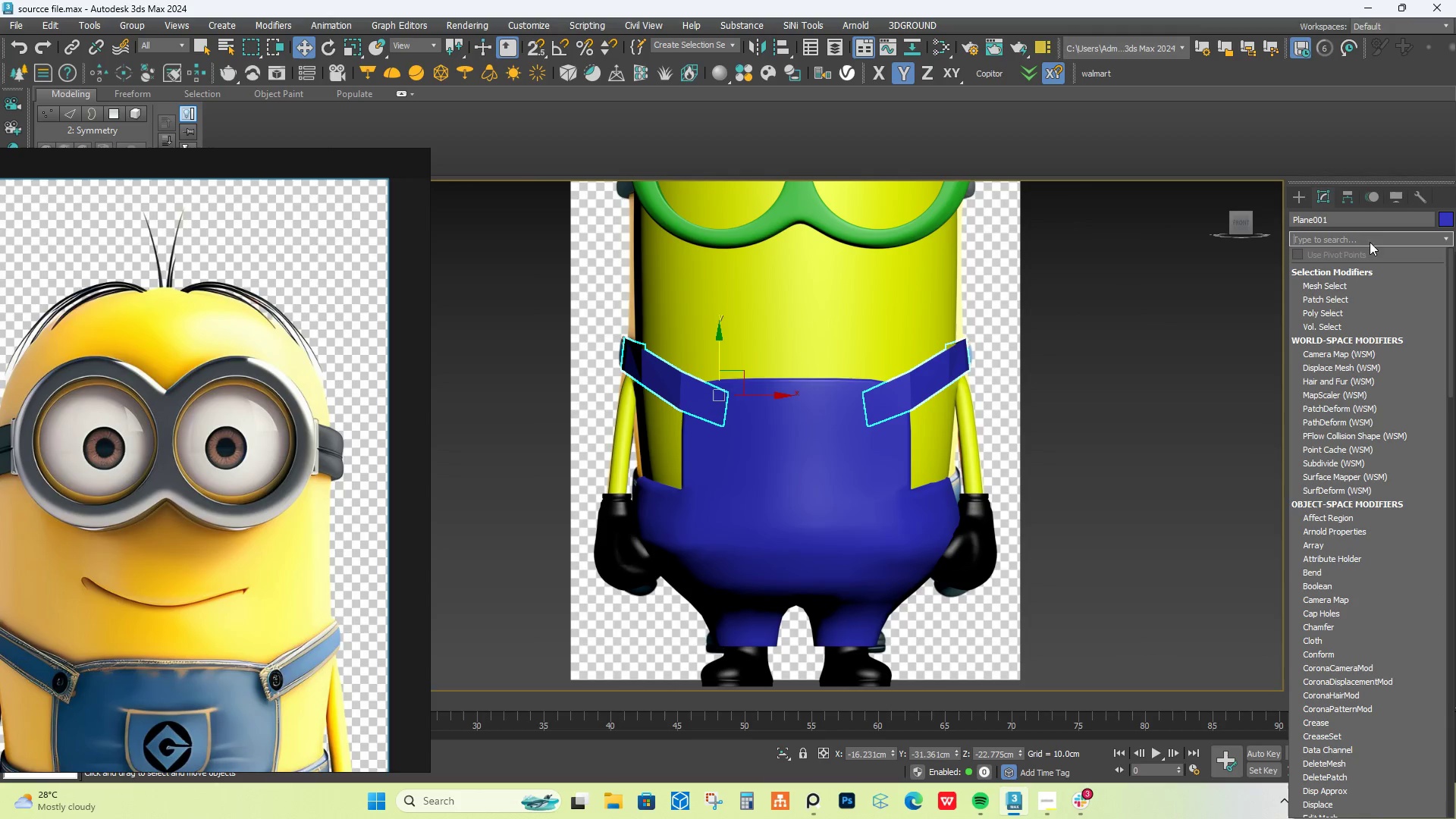 
left_click([1156, 199])
 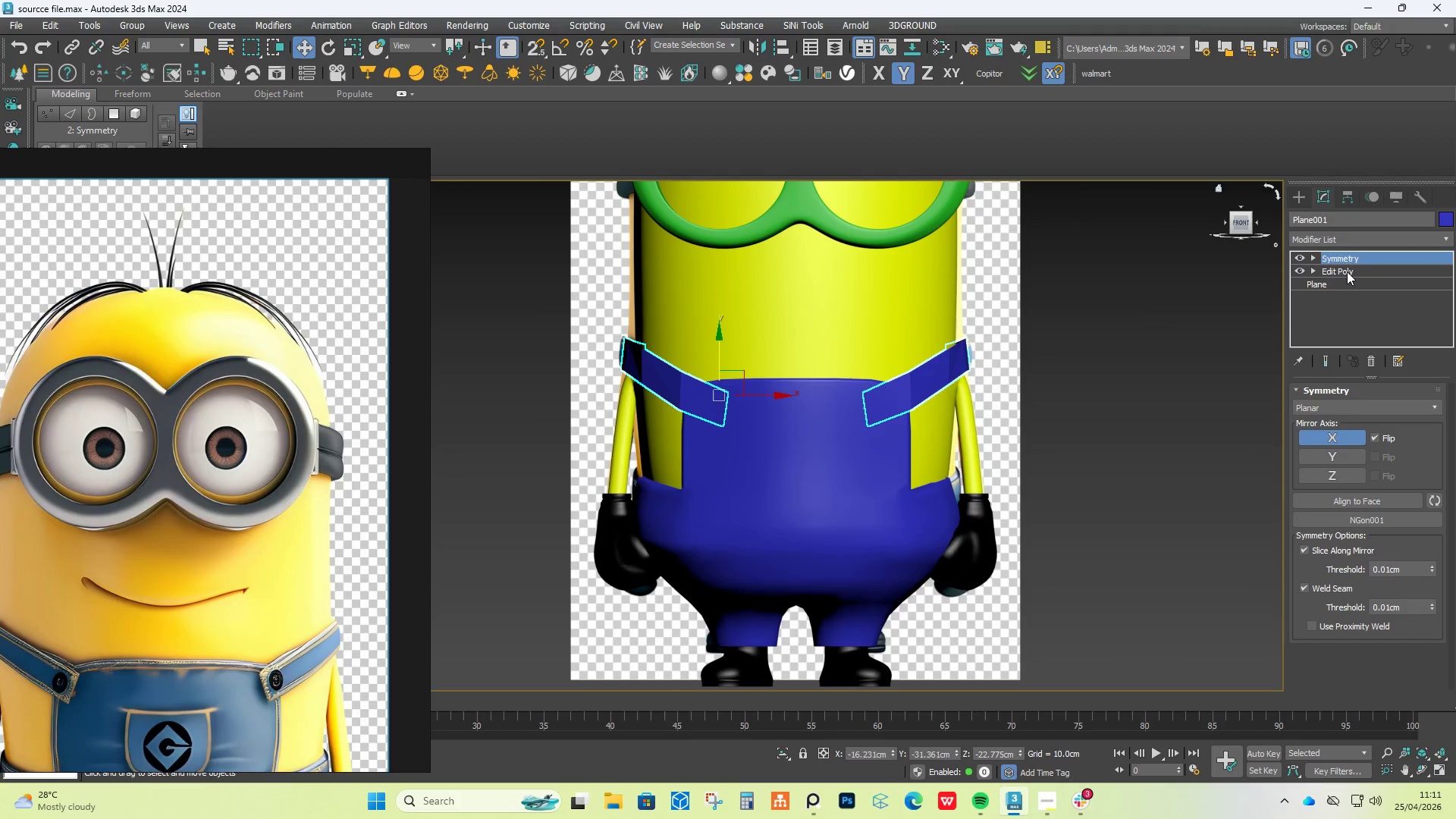 
left_click([1347, 271])
 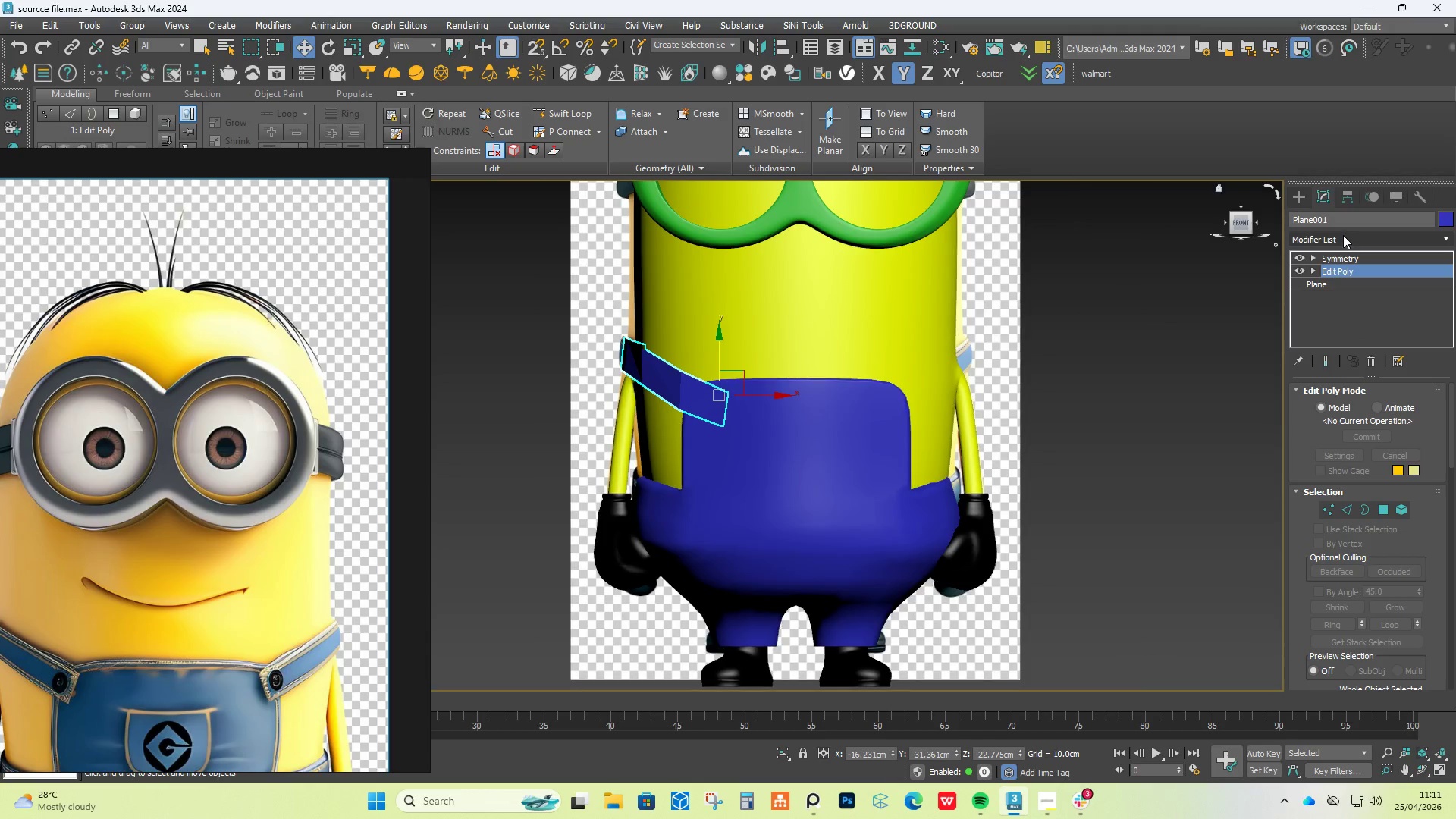 
left_click([1343, 235])
 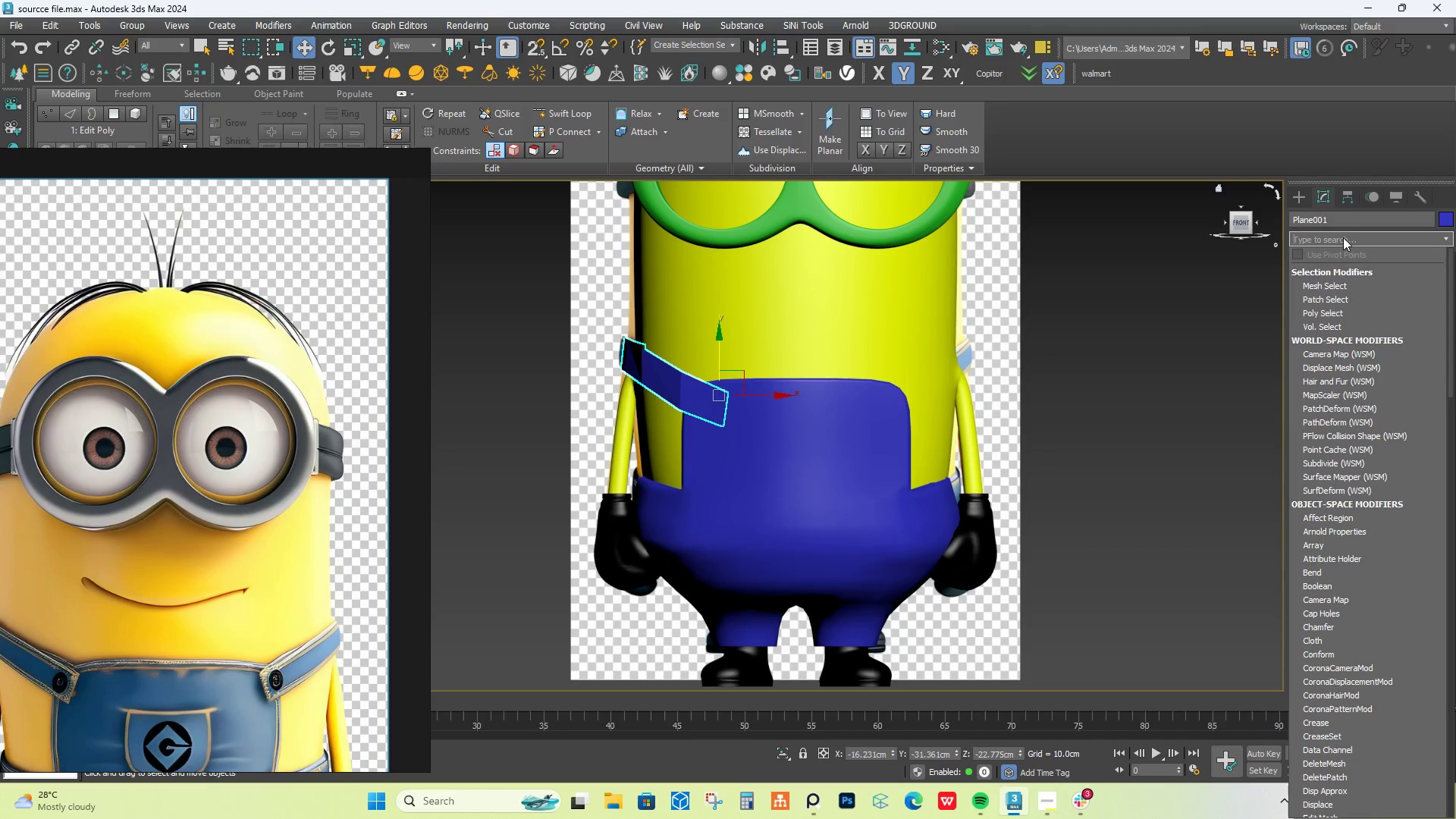 
type(SH)
 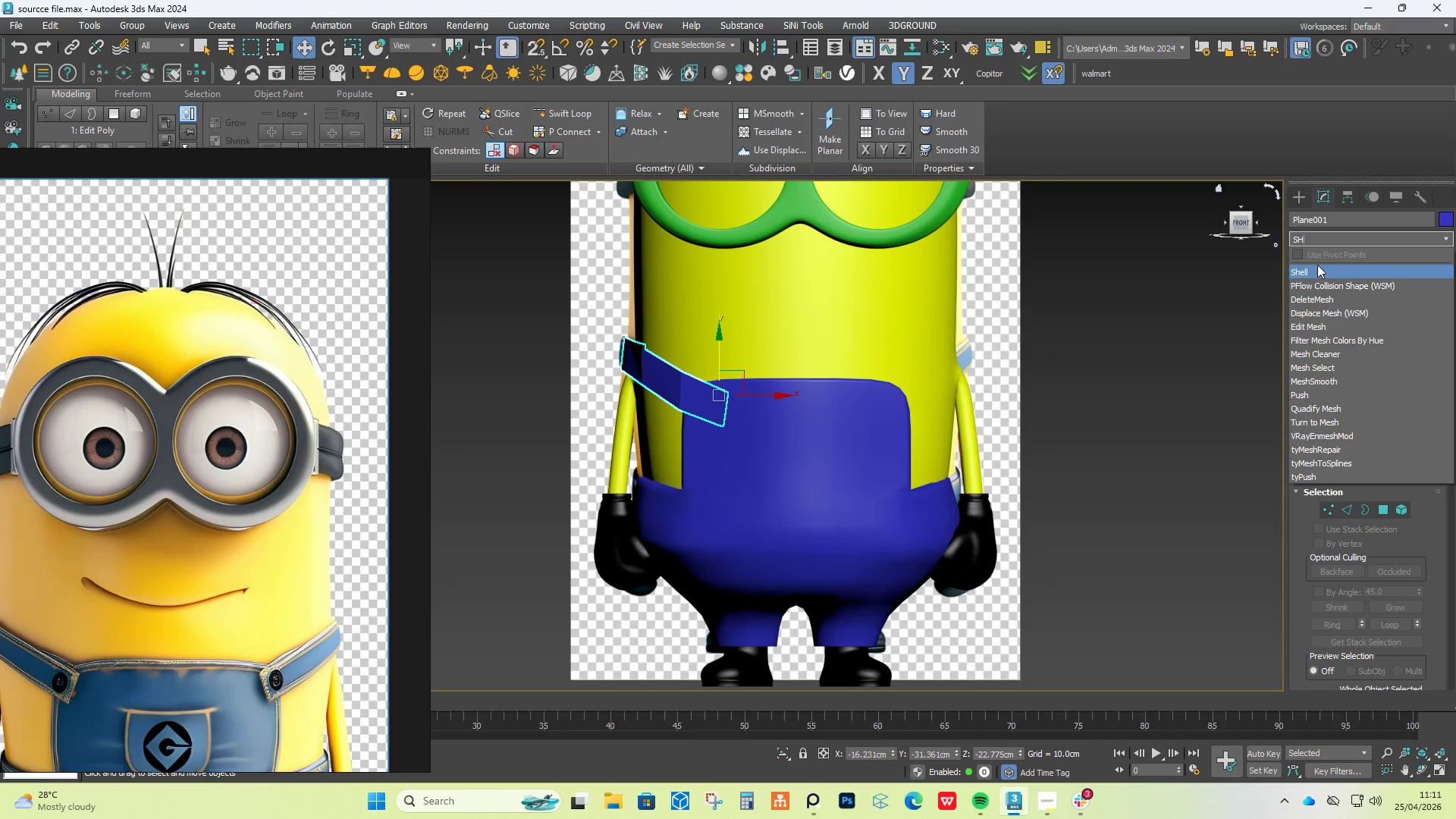 
left_click([1317, 265])
 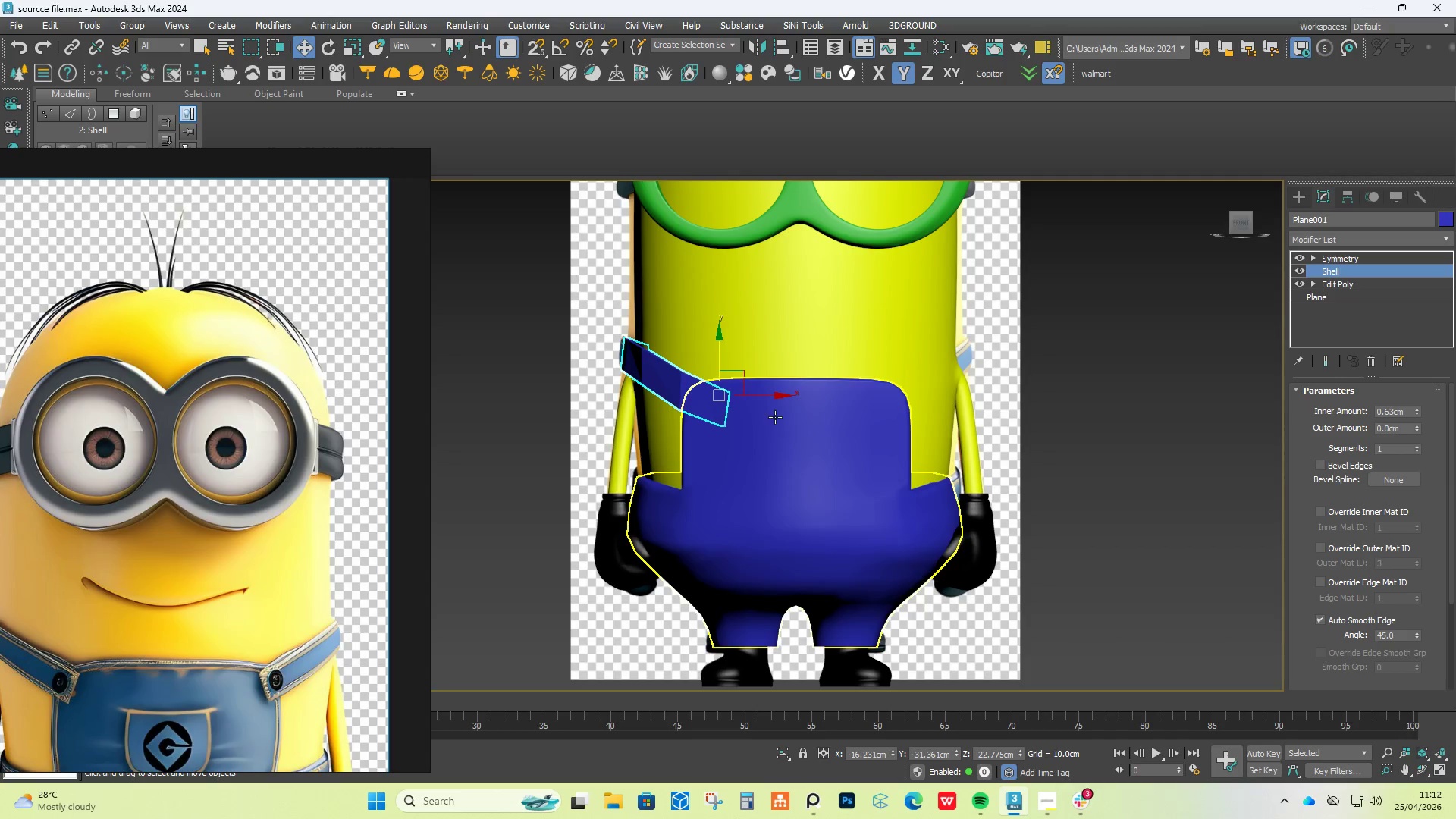 
hold_key(key=AltLeft, duration=0.53)
 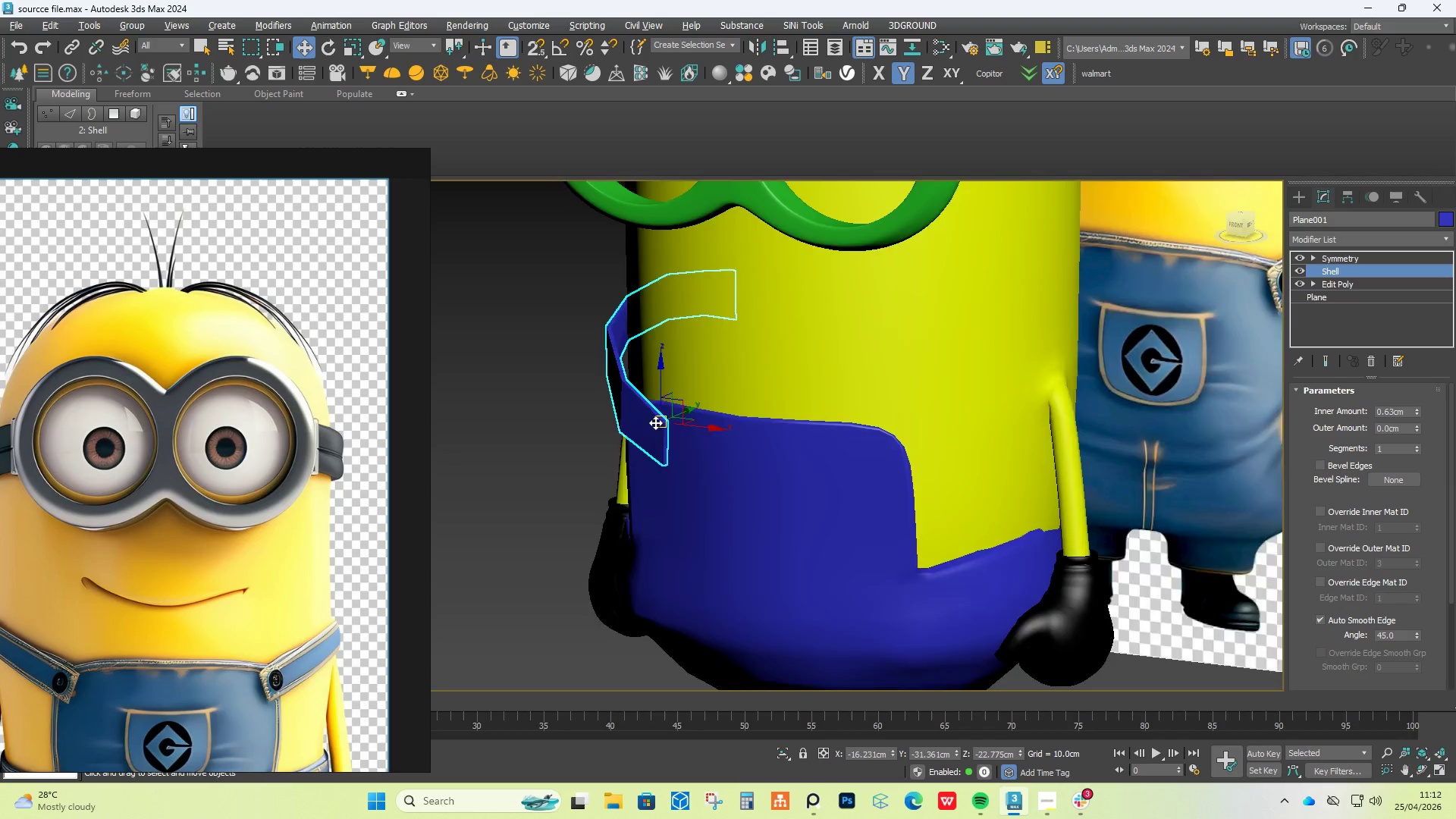 
scroll: coordinate [659, 419], scroll_direction: up, amount: 5.0
 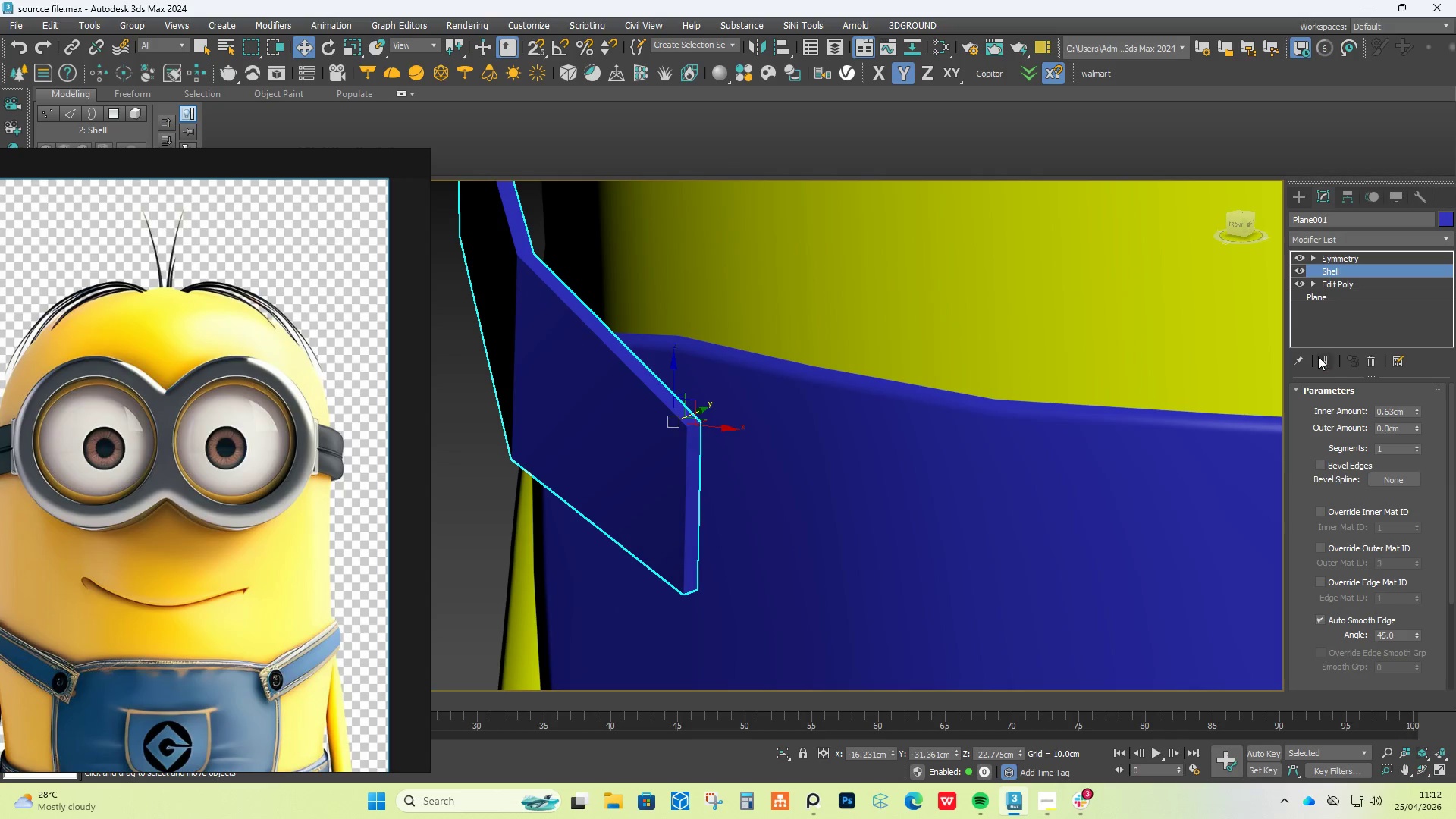 
left_click([1320, 366])
 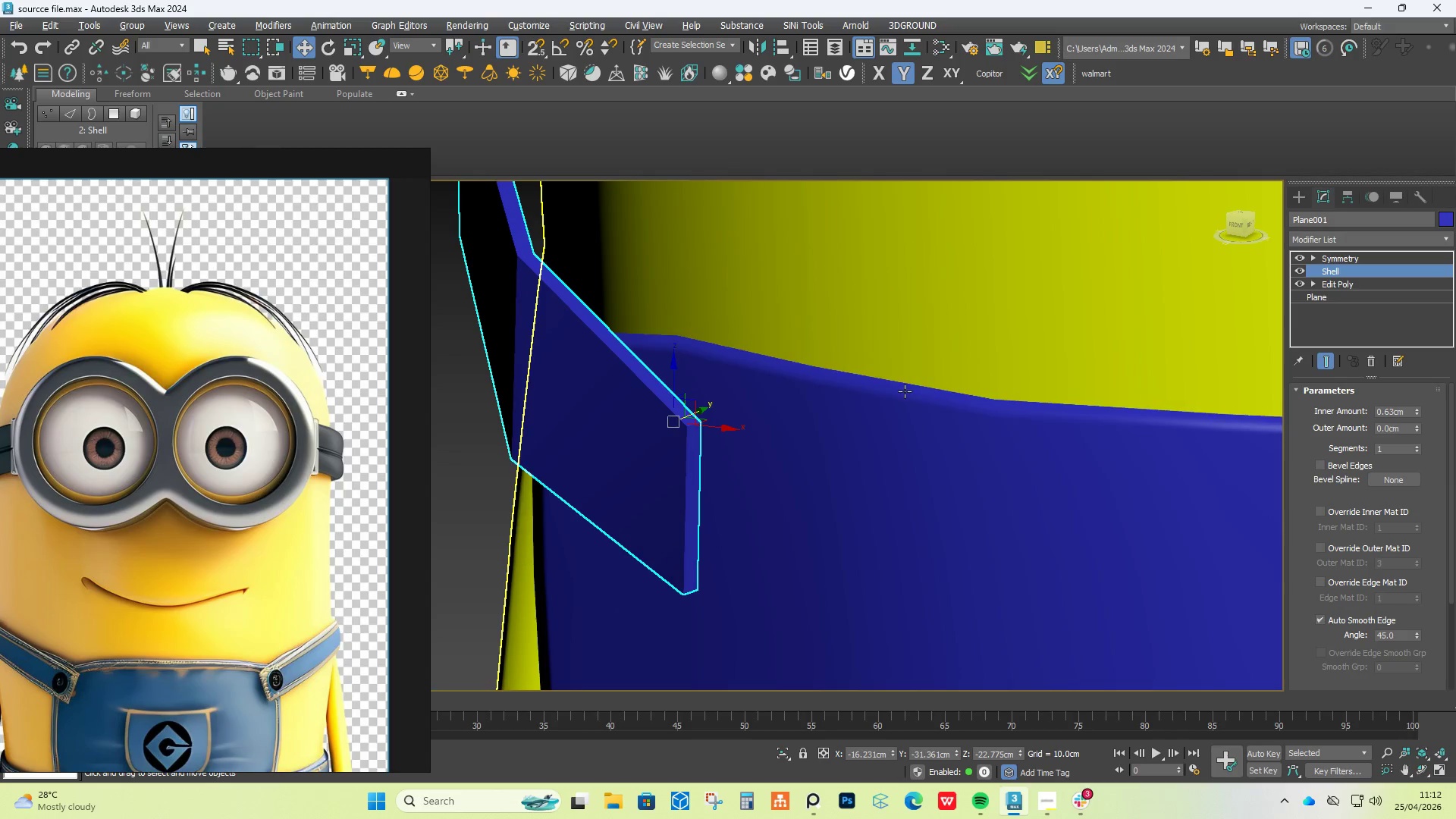 
hold_key(key=AltLeft, duration=0.64)
 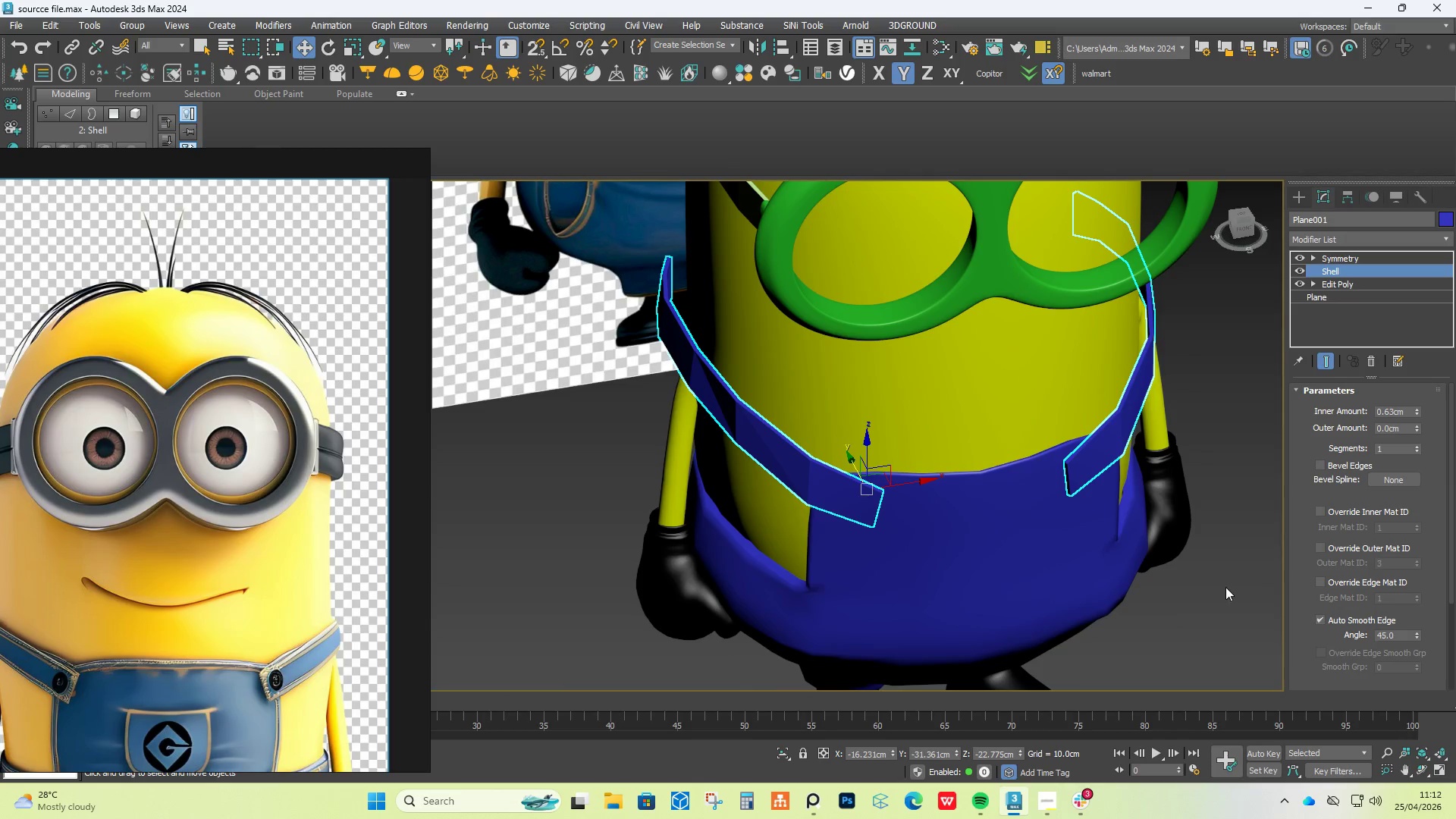 
scroll: coordinate [743, 395], scroll_direction: down, amount: 4.0
 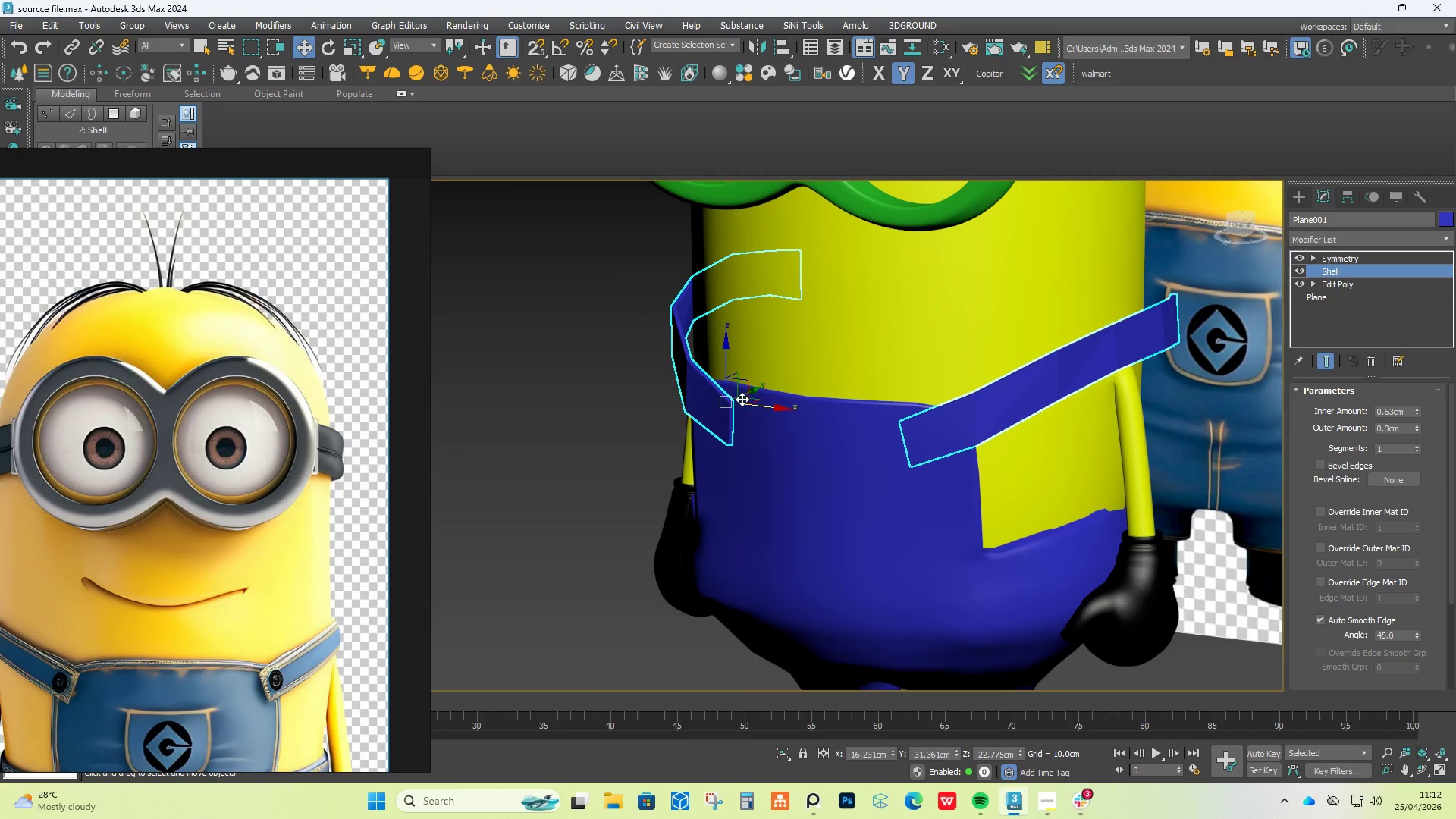 
left_click([1225, 587])
 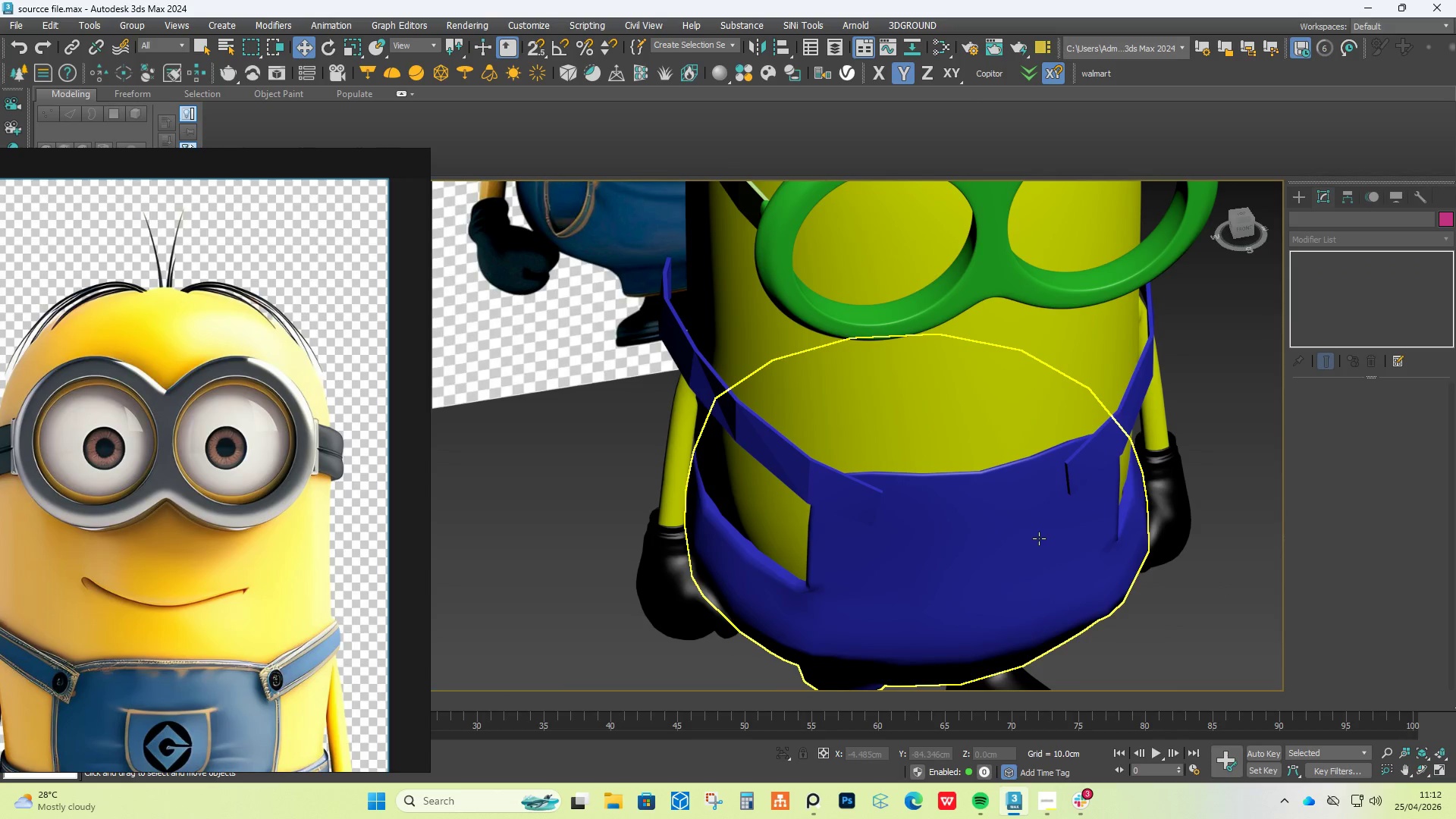 
hold_key(key=AltLeft, duration=0.62)
 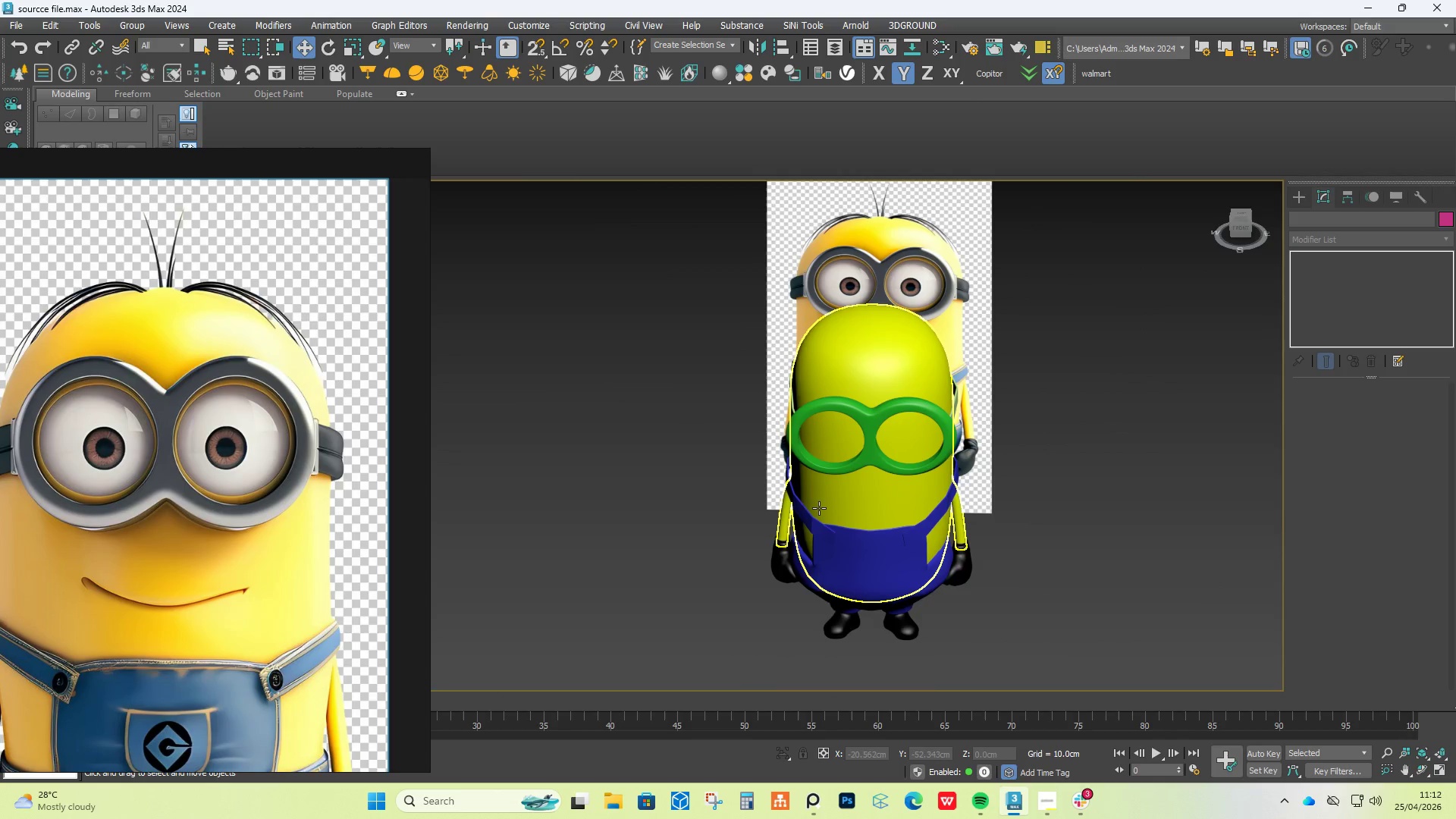 
scroll: coordinate [1036, 538], scroll_direction: down, amount: 3.0
 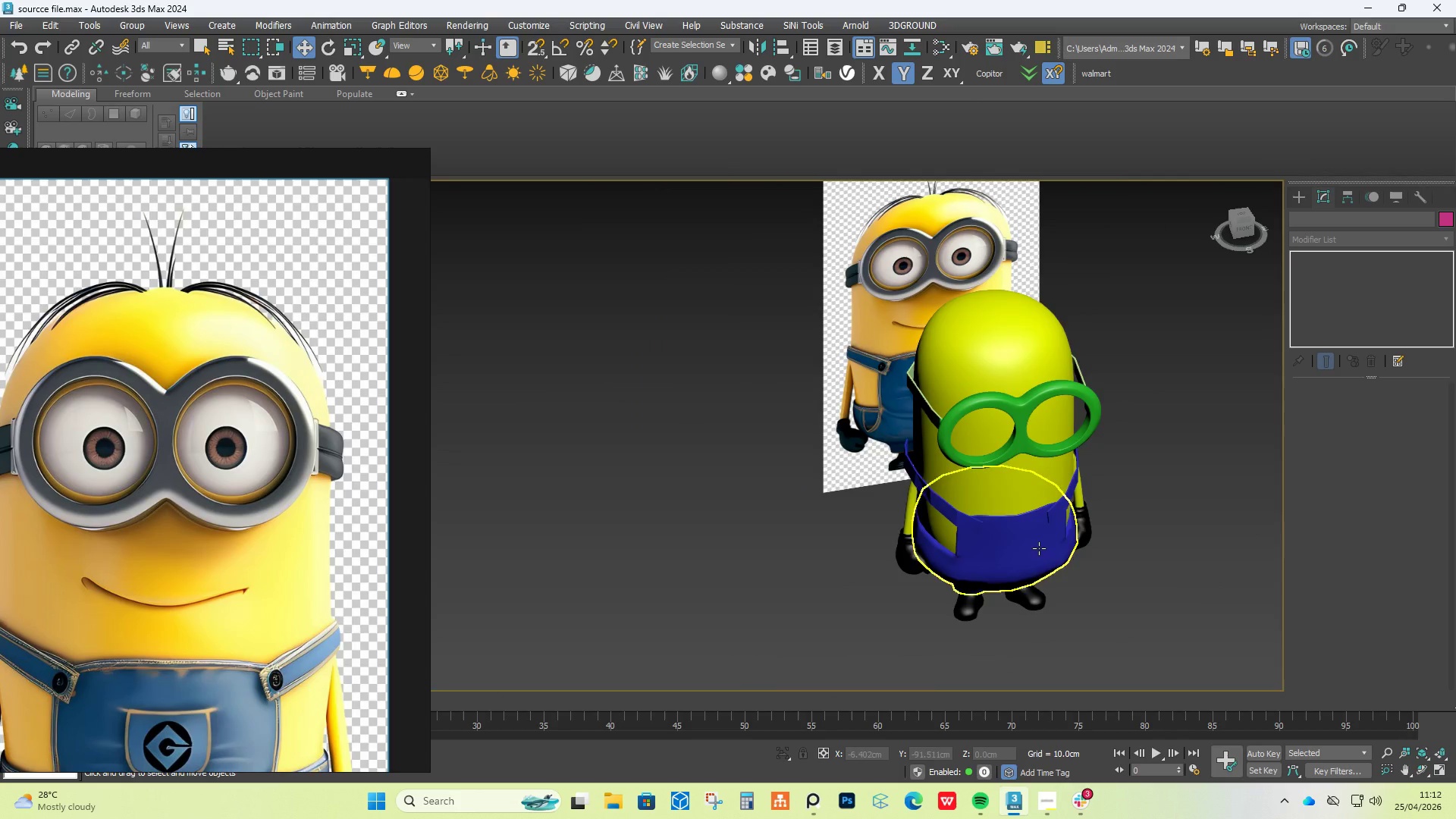 
hold_key(key=AltLeft, duration=0.45)
 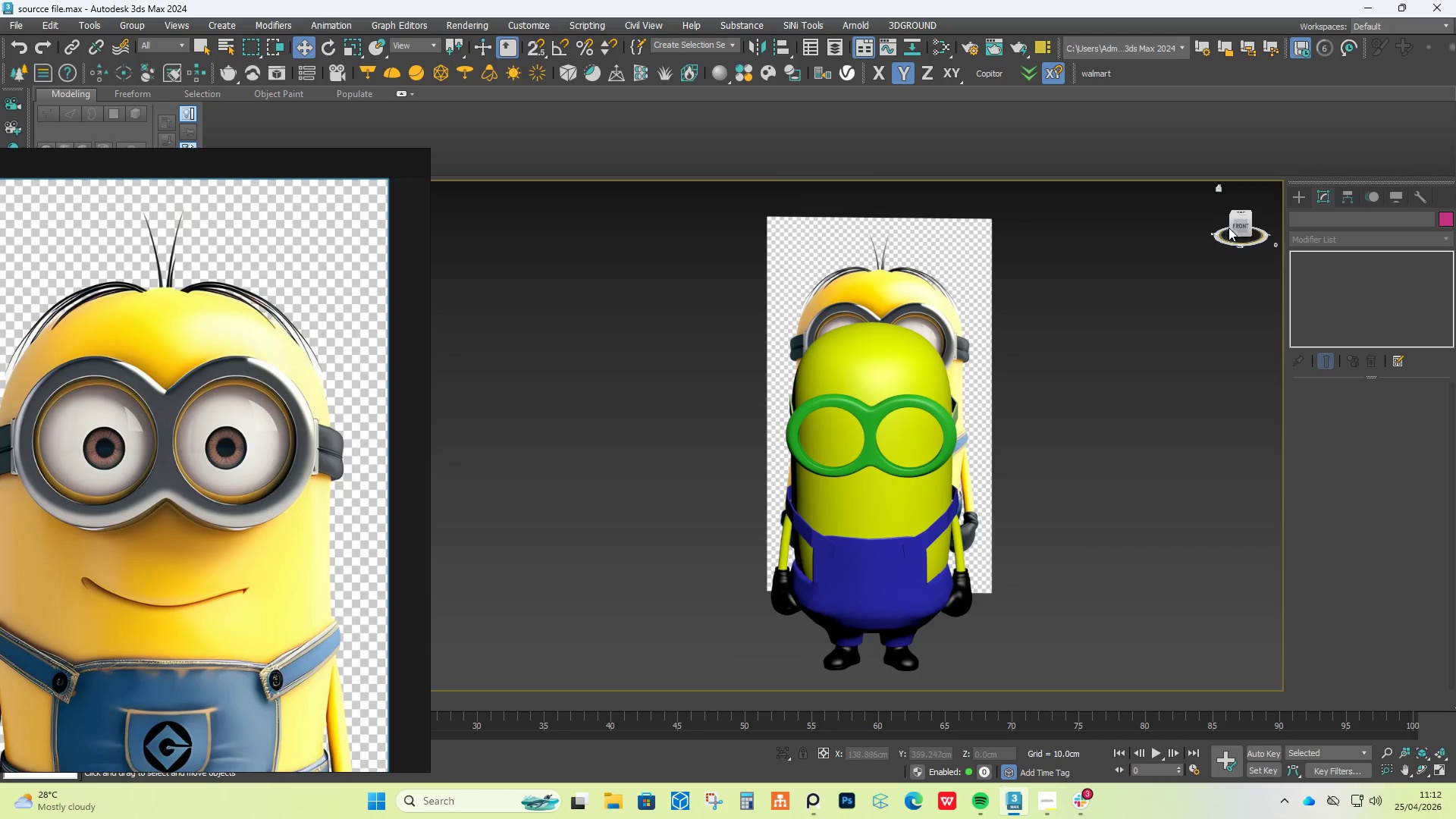 
left_click([1245, 227])
 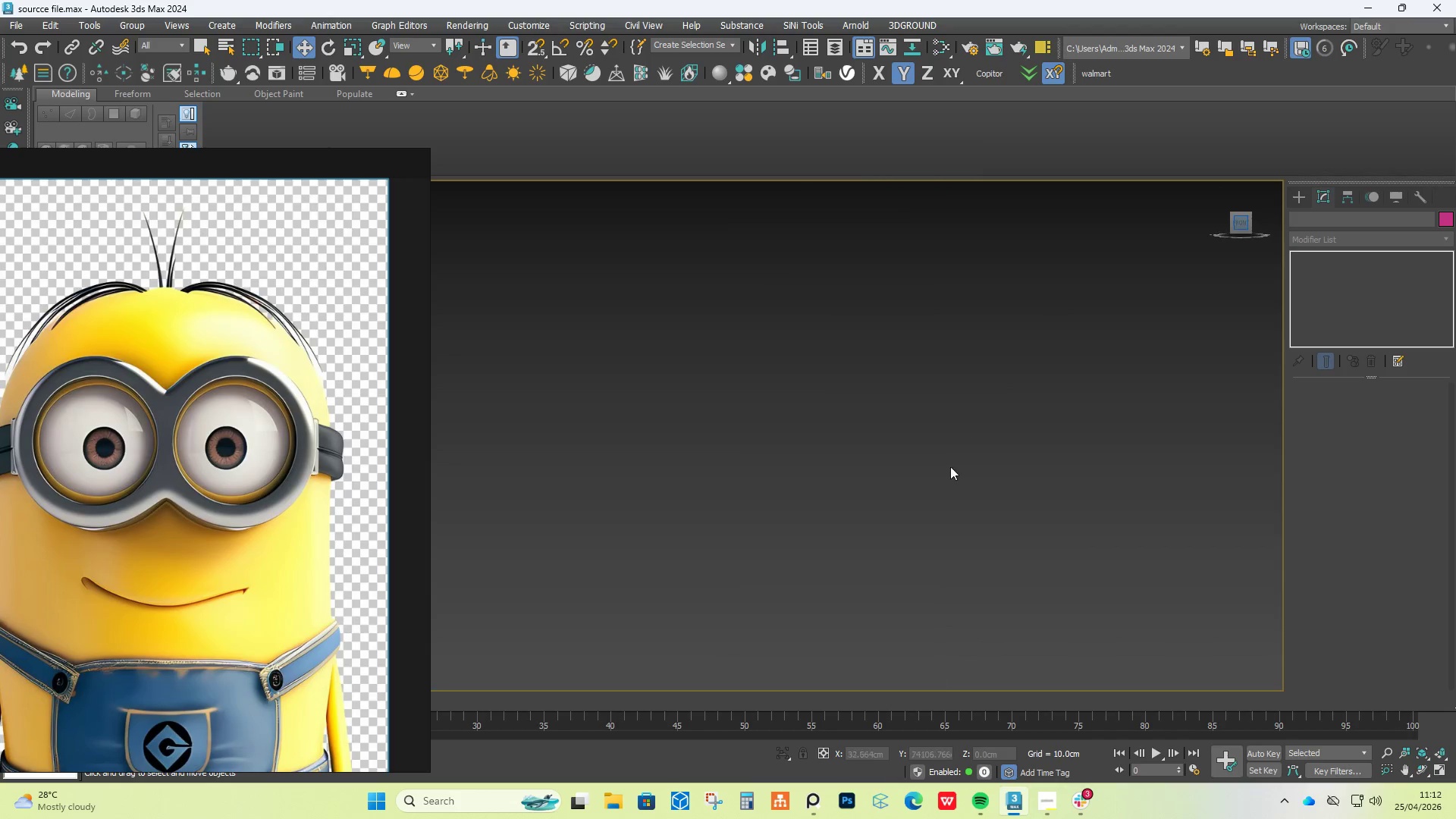 
scroll: coordinate [940, 522], scroll_direction: down, amount: 2.0
 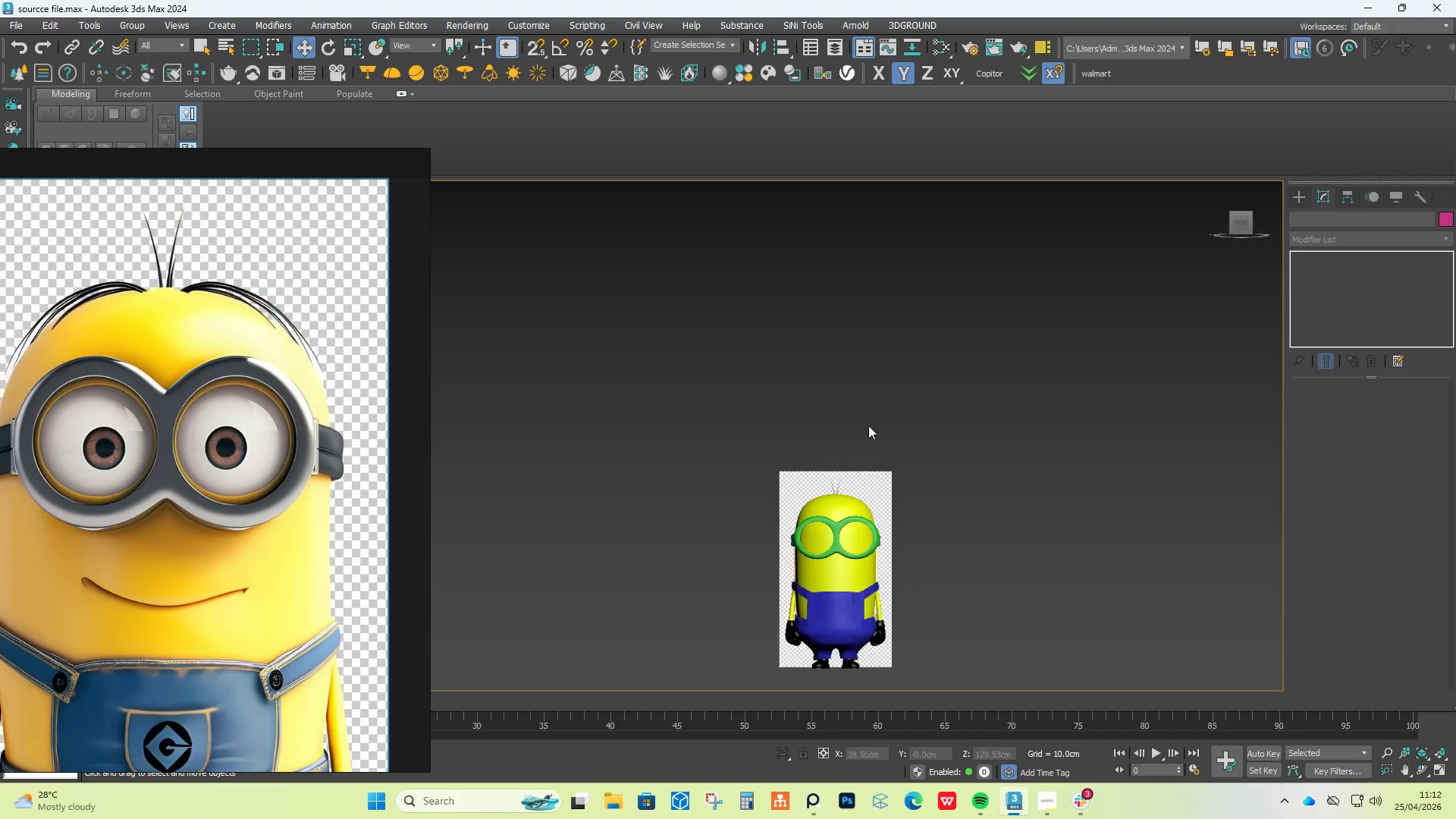 
scroll: coordinate [863, 504], scroll_direction: up, amount: 6.0
 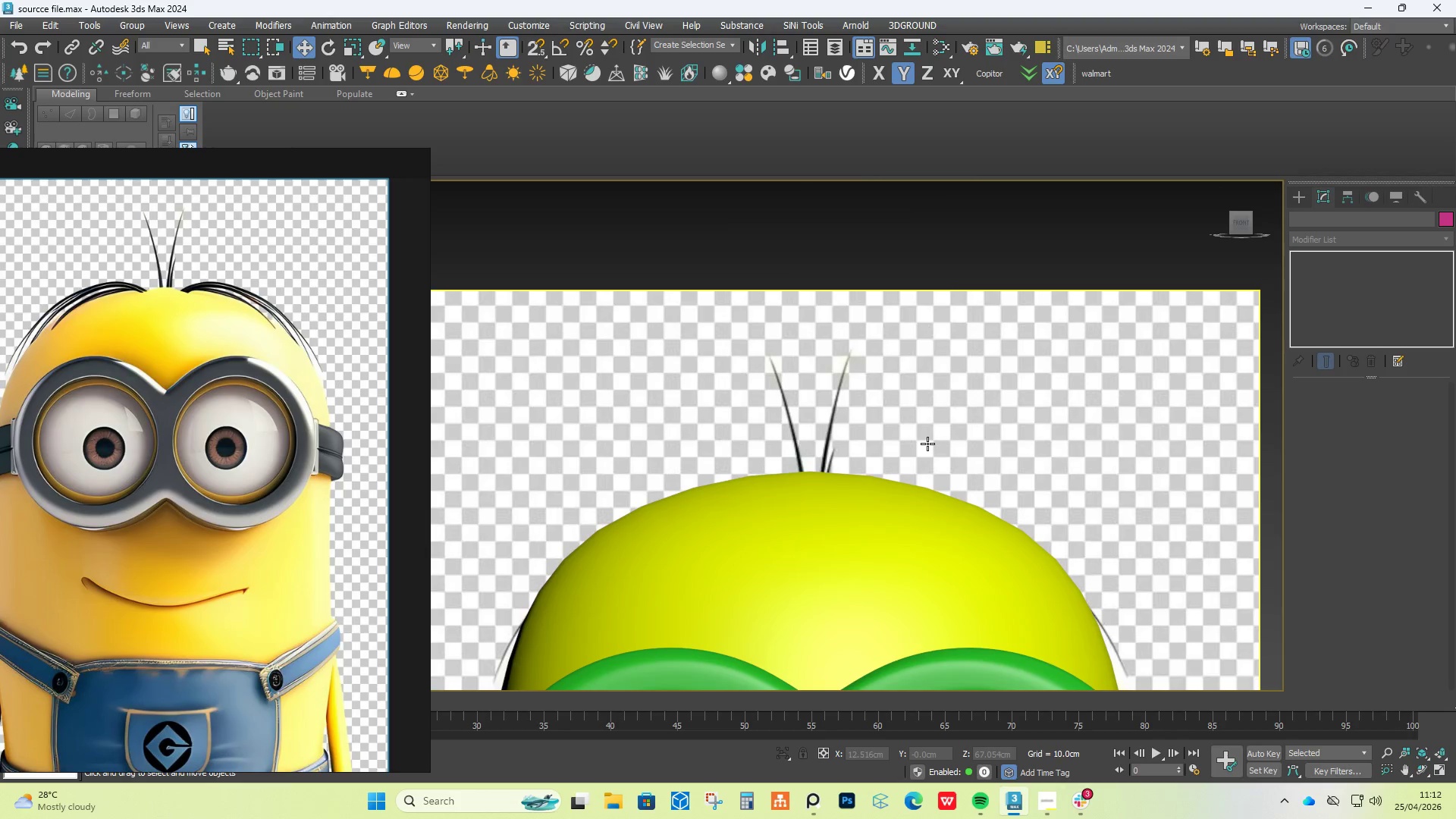 
hold_key(key=AltLeft, duration=0.5)
 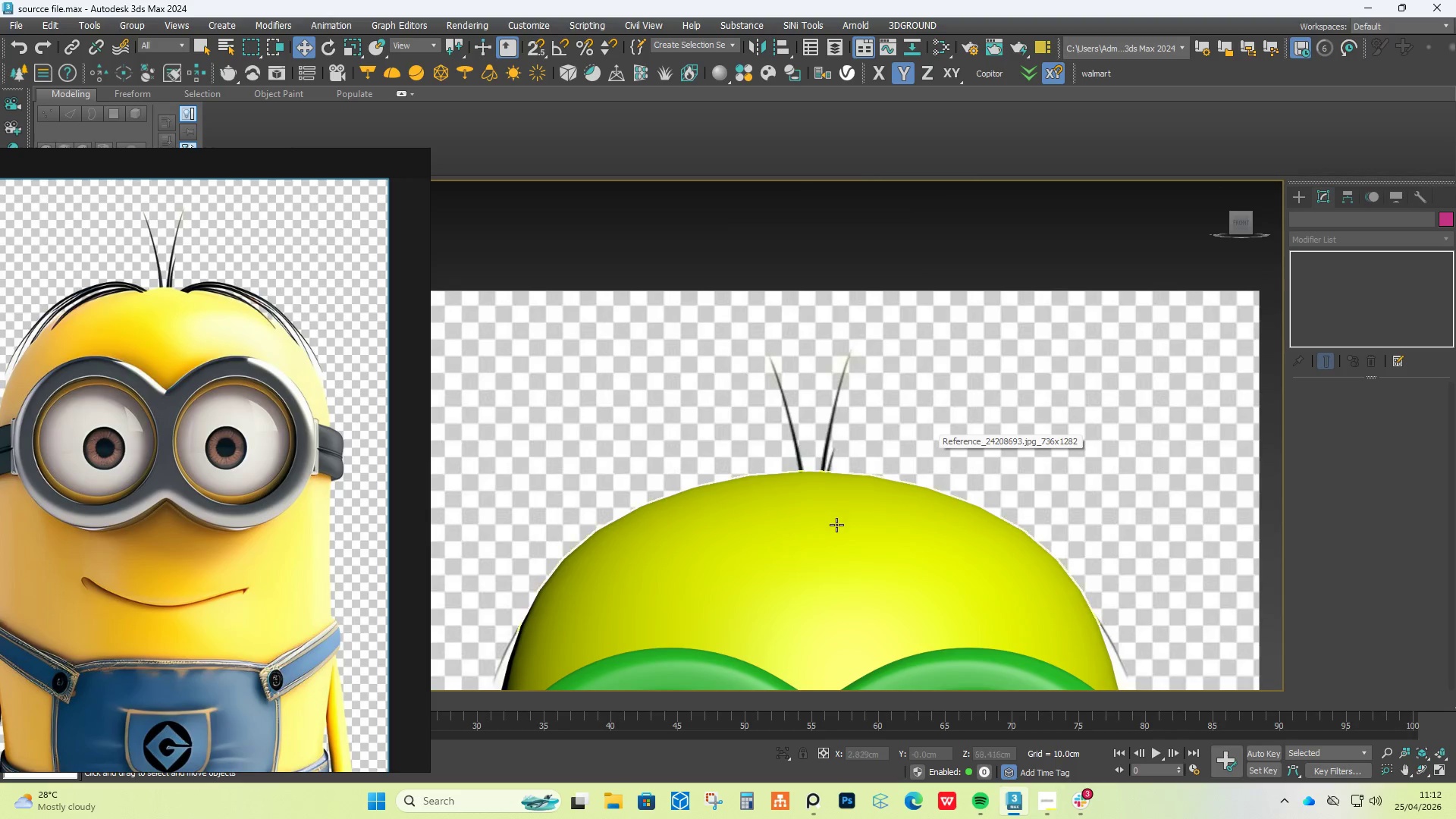 
left_click([836, 525])
 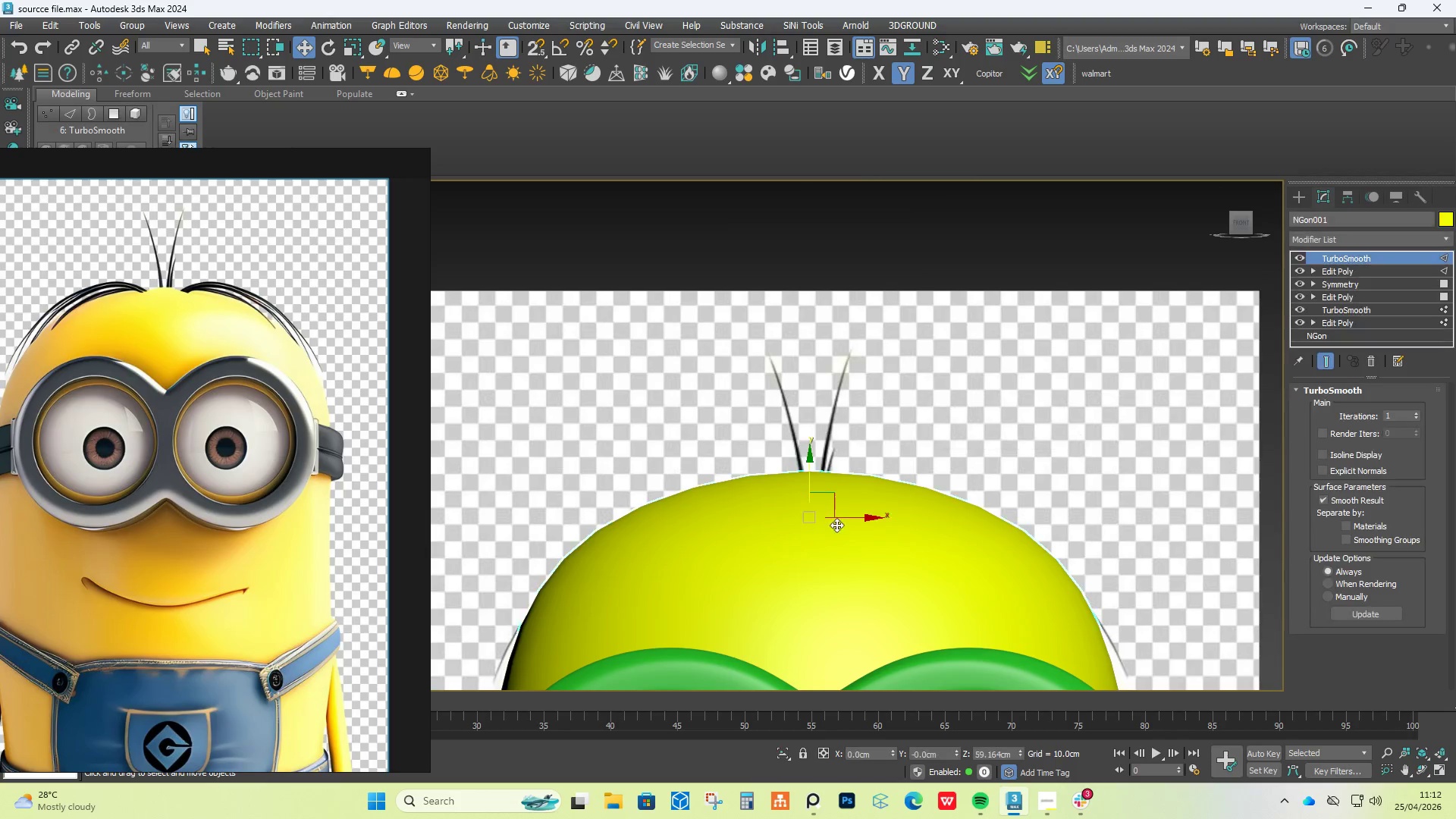 
key(Alt+X)
 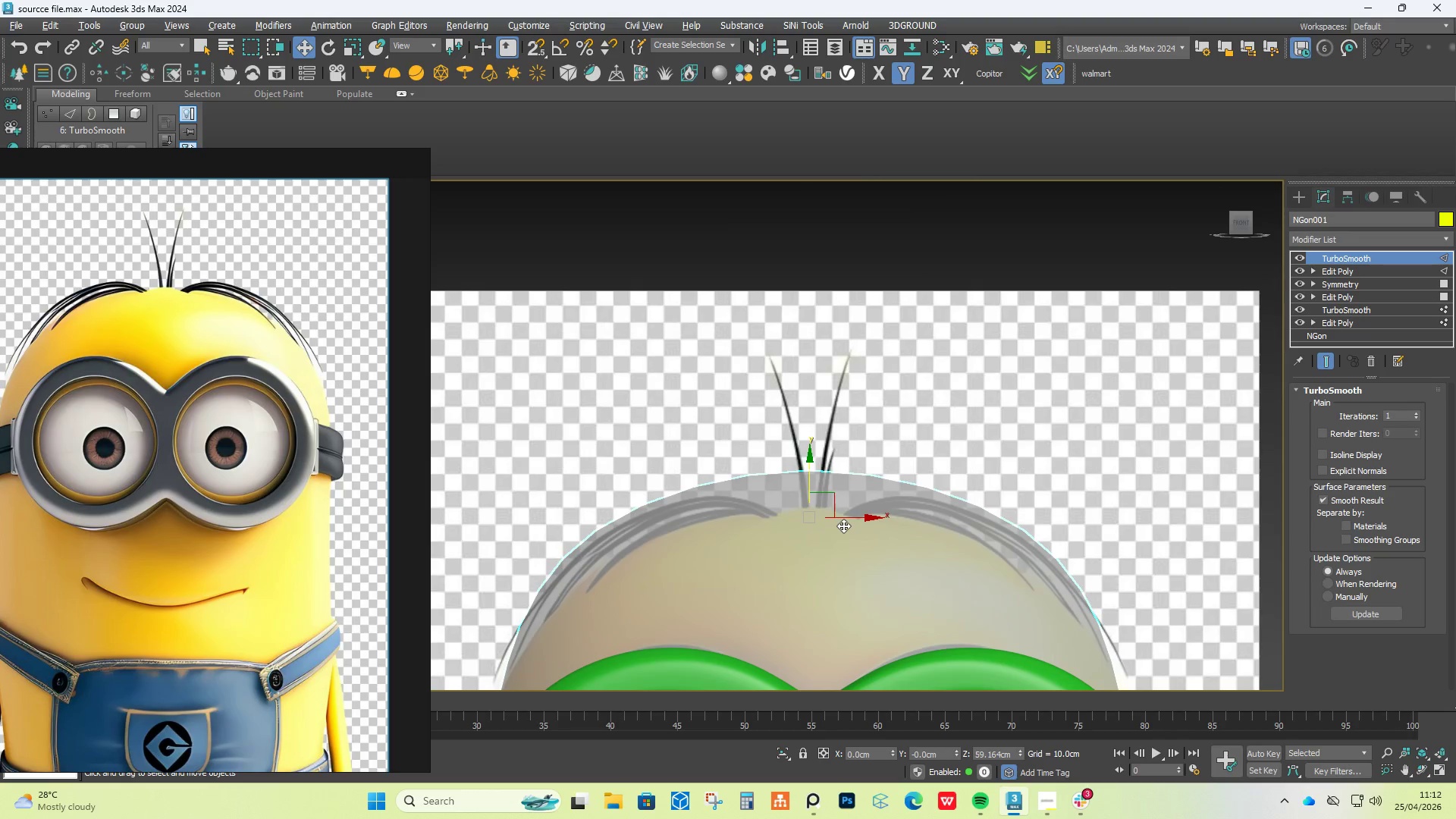 
scroll: coordinate [843, 526], scroll_direction: down, amount: 2.0
 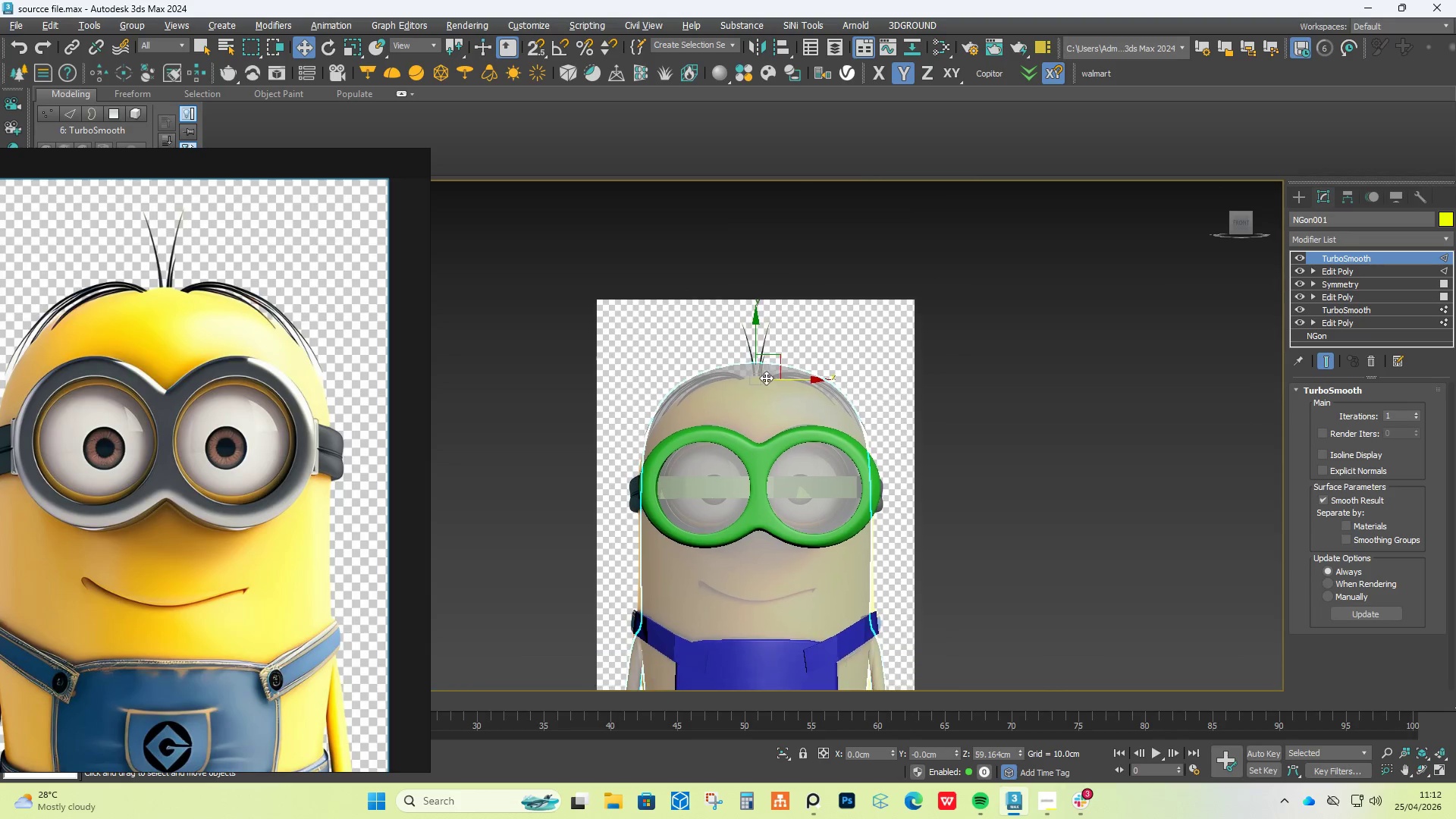 
scroll: coordinate [752, 470], scroll_direction: up, amount: 2.0
 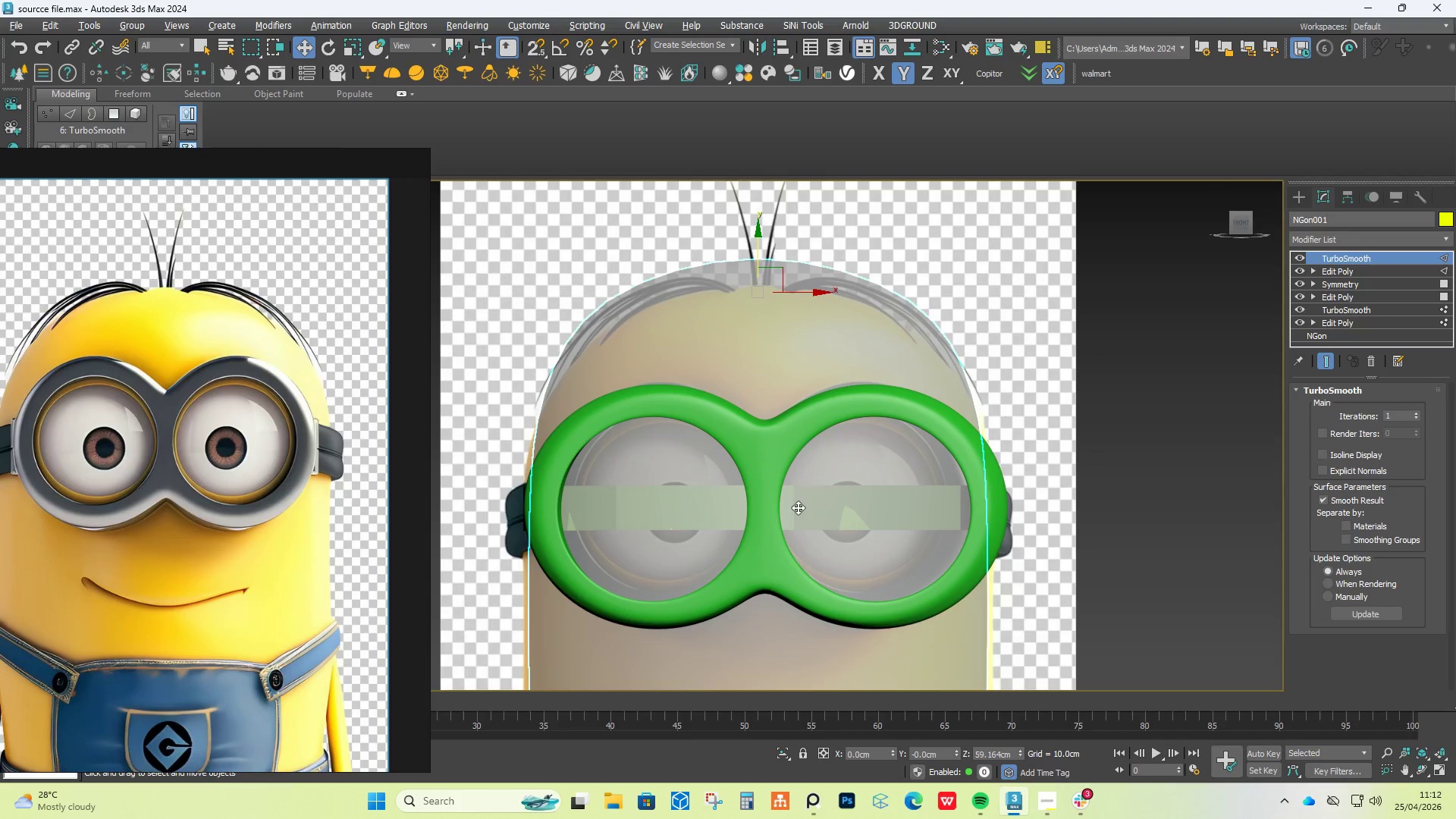 
hold_key(key=AltLeft, duration=1.22)
 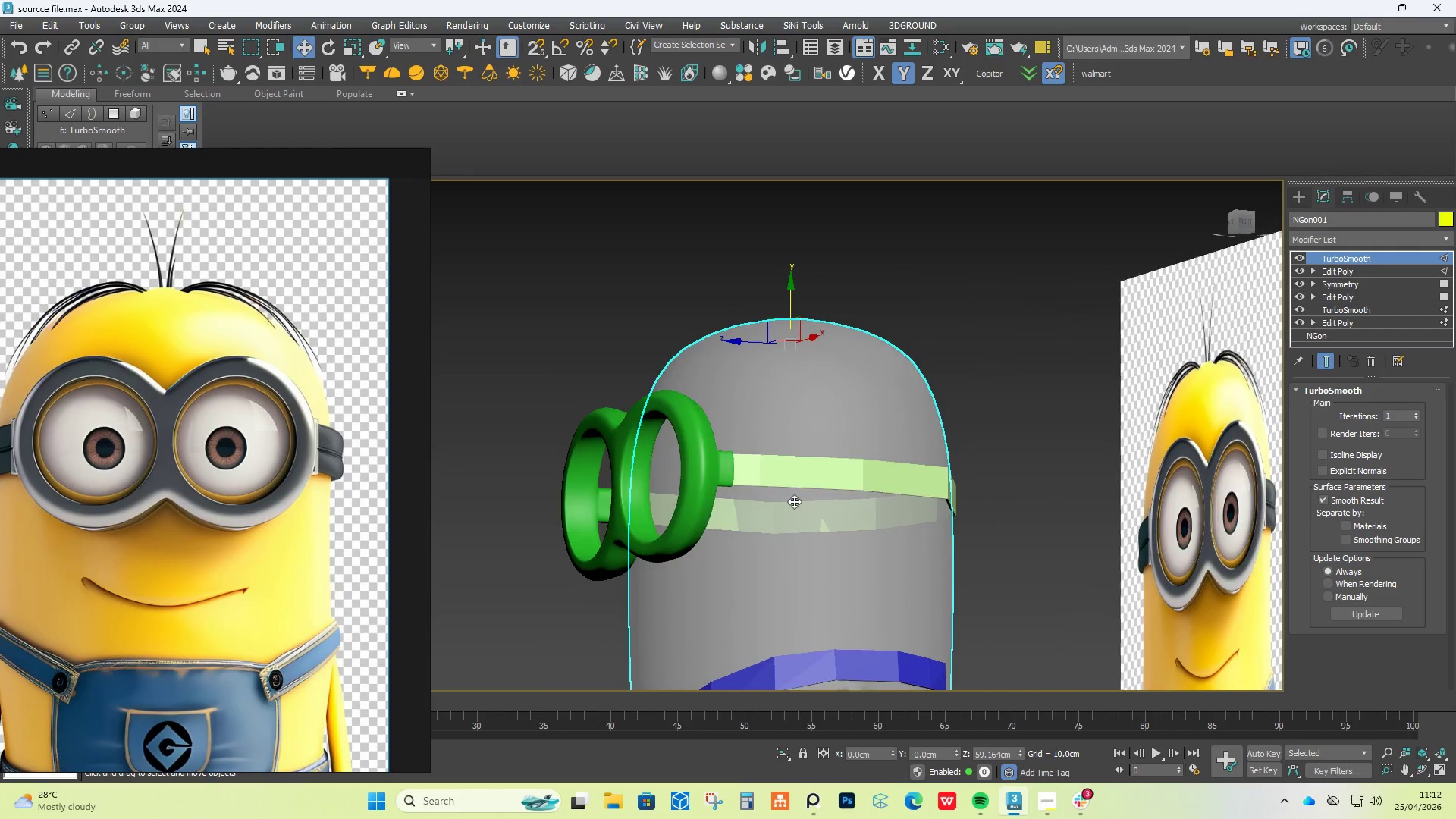 
scroll: coordinate [794, 501], scroll_direction: down, amount: 4.0
 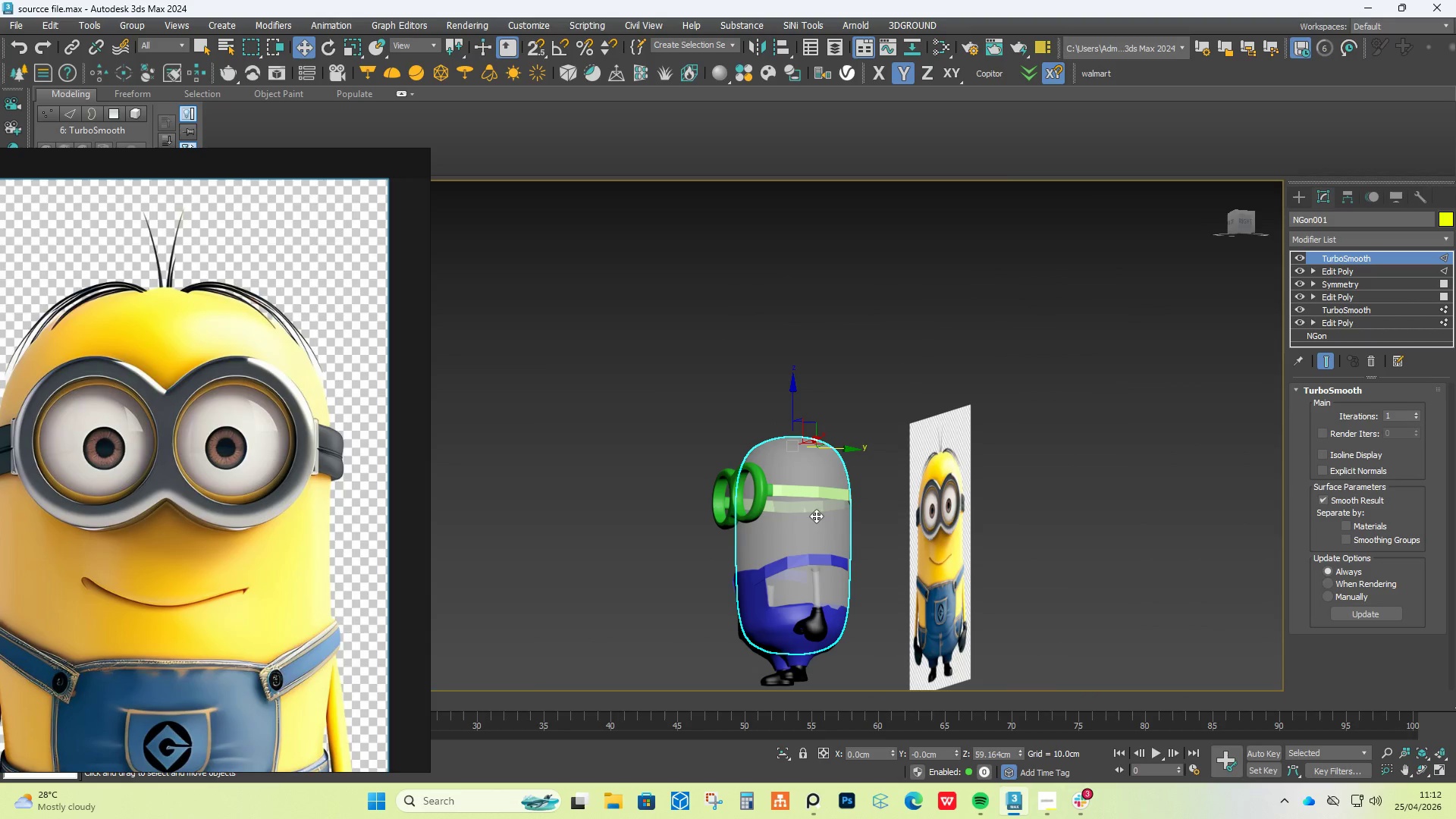 
hold_key(key=AltLeft, duration=0.33)
 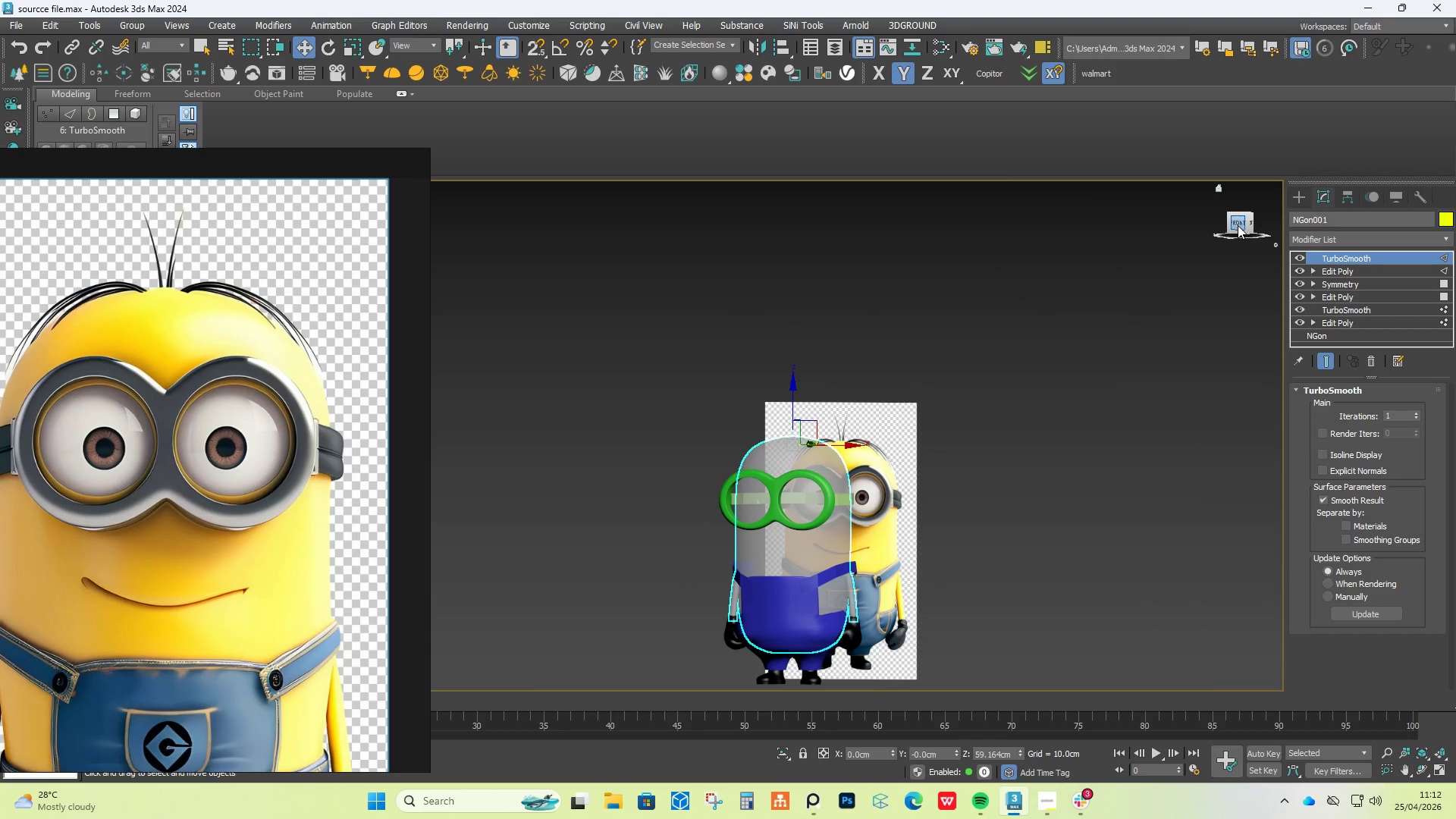 
left_click([1238, 224])
 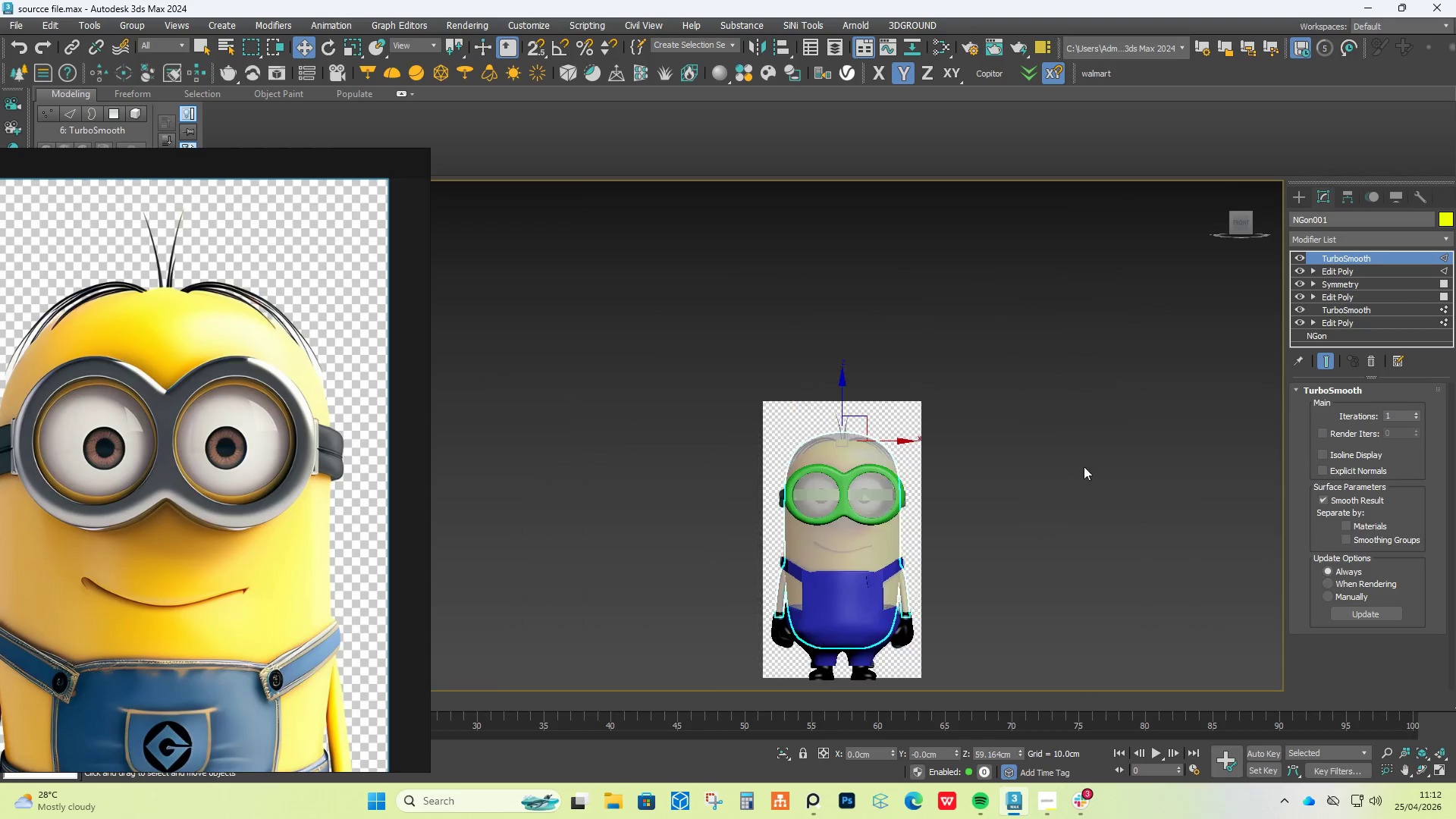 
scroll: coordinate [871, 503], scroll_direction: up, amount: 5.0
 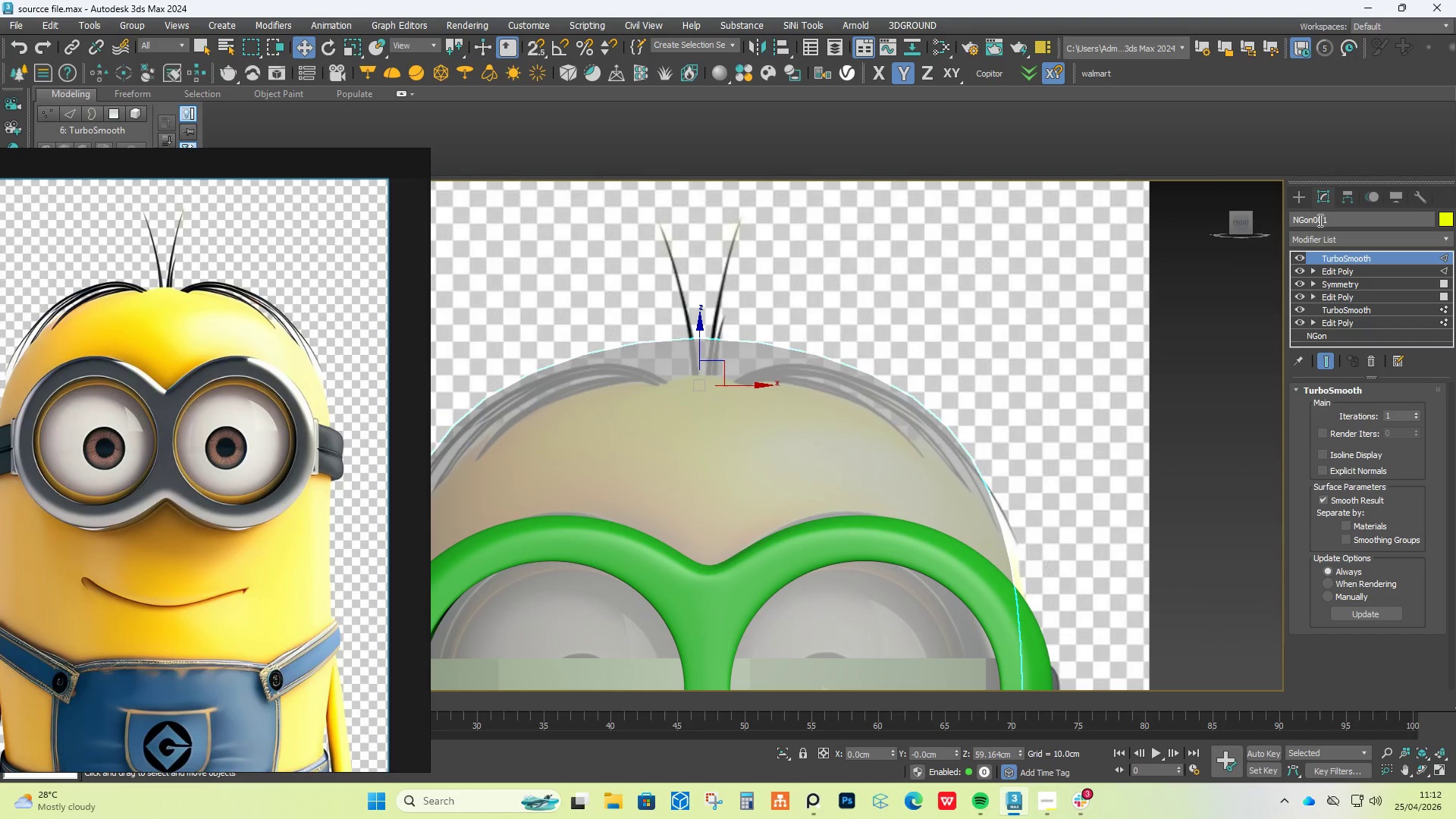 
left_click([1303, 204])
 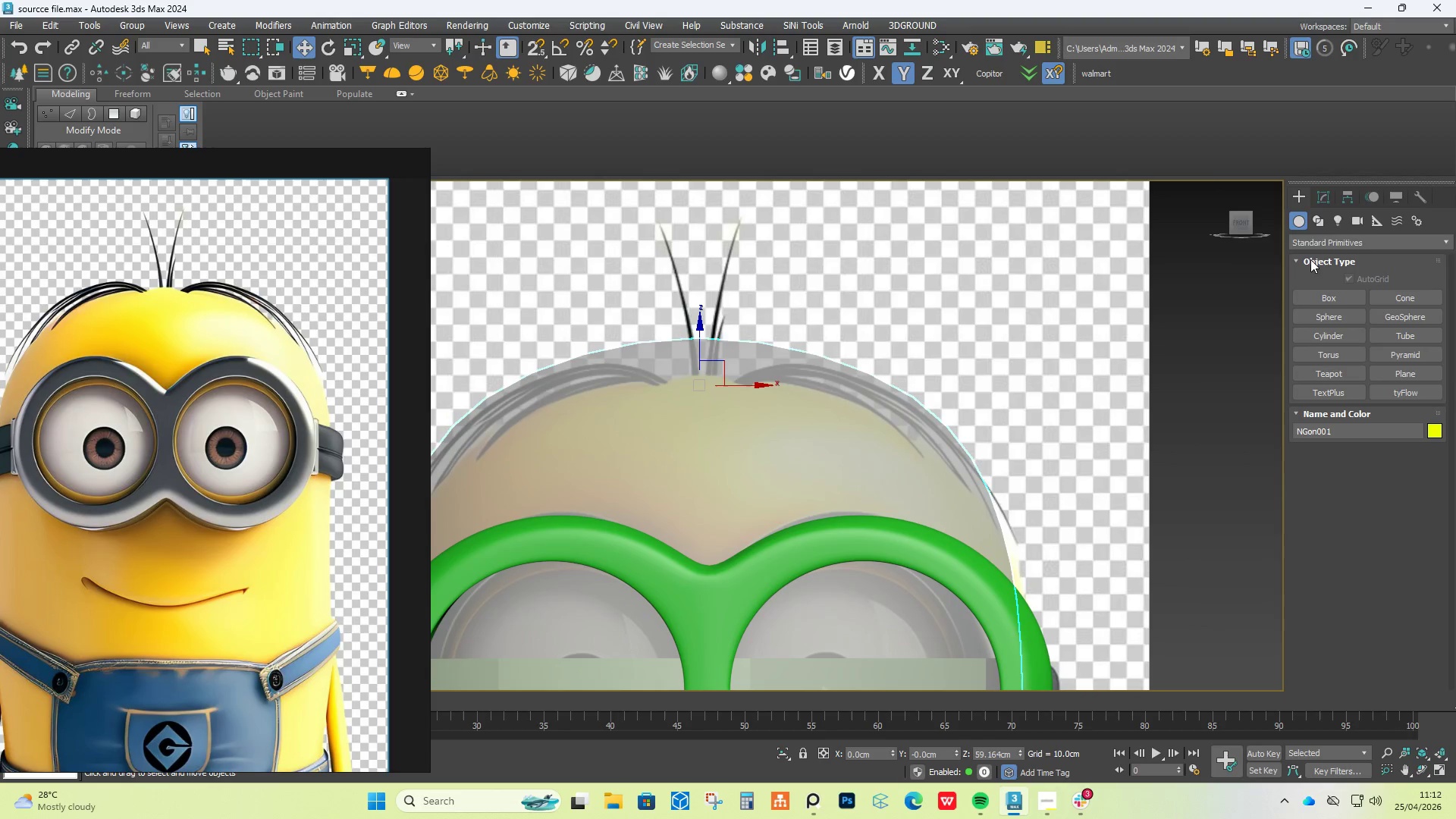 
left_click([1318, 217])
 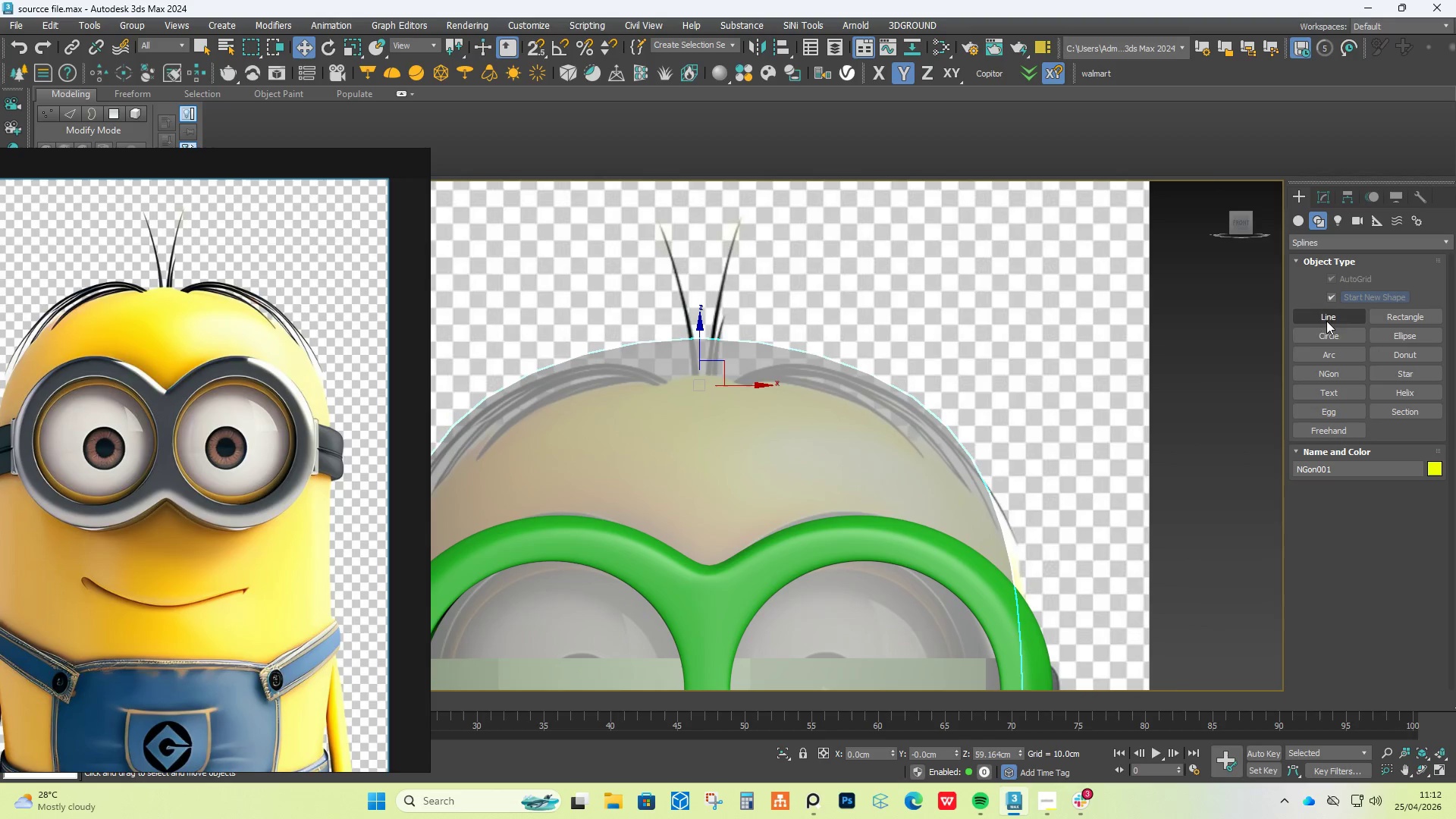 
left_click([1313, 325])
 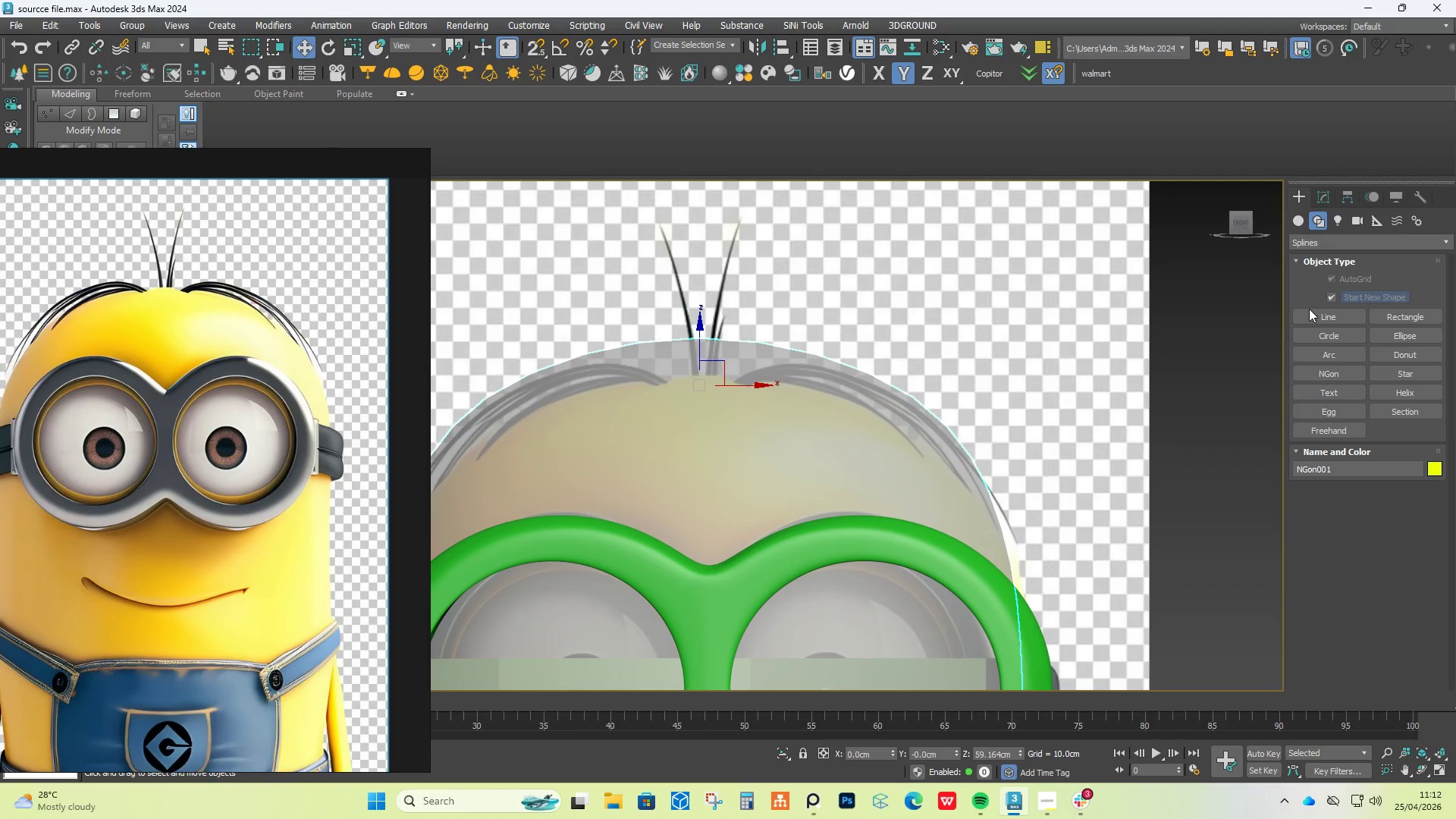 
double_click([1304, 318])
 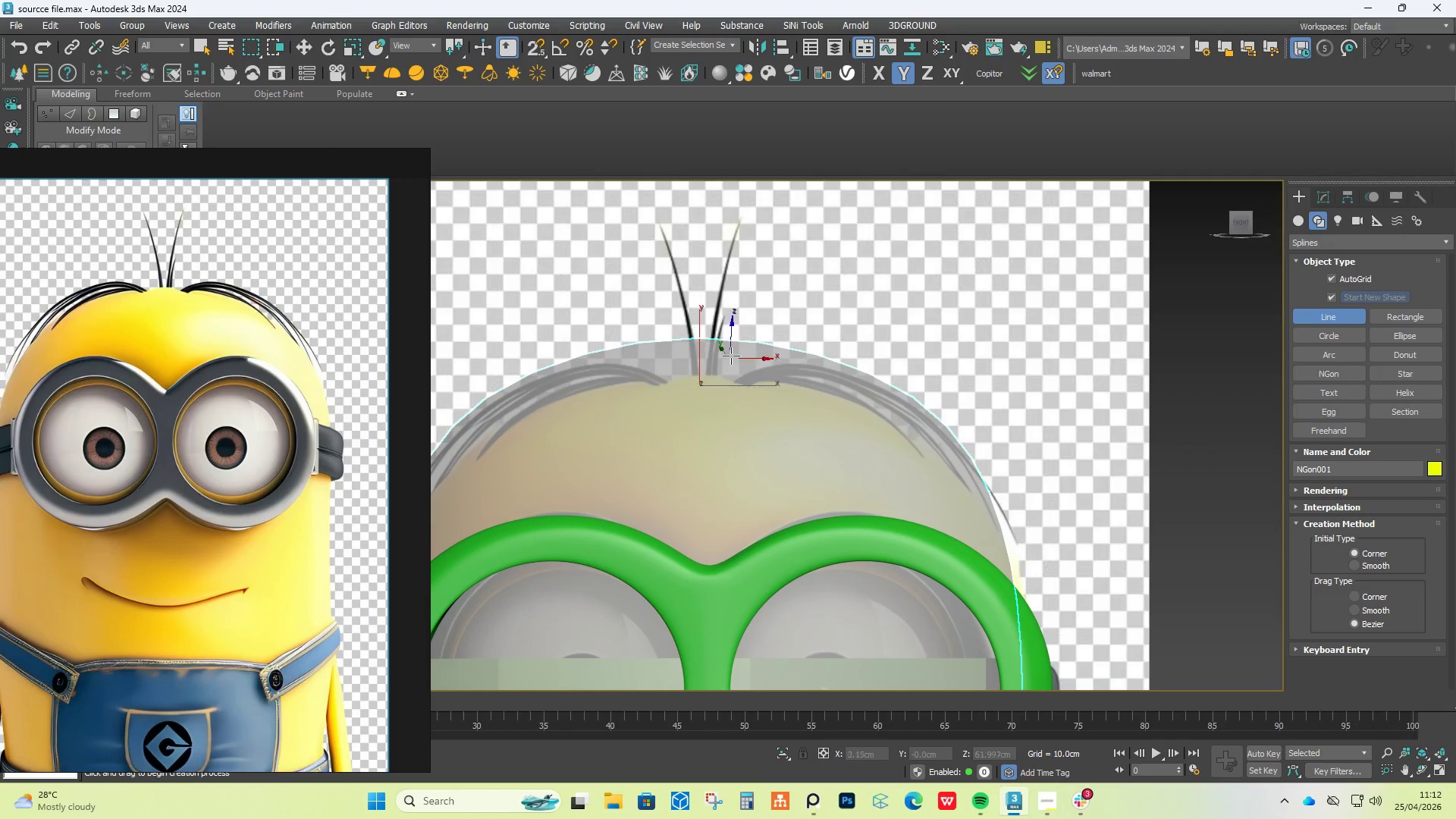 
left_click([734, 350])
 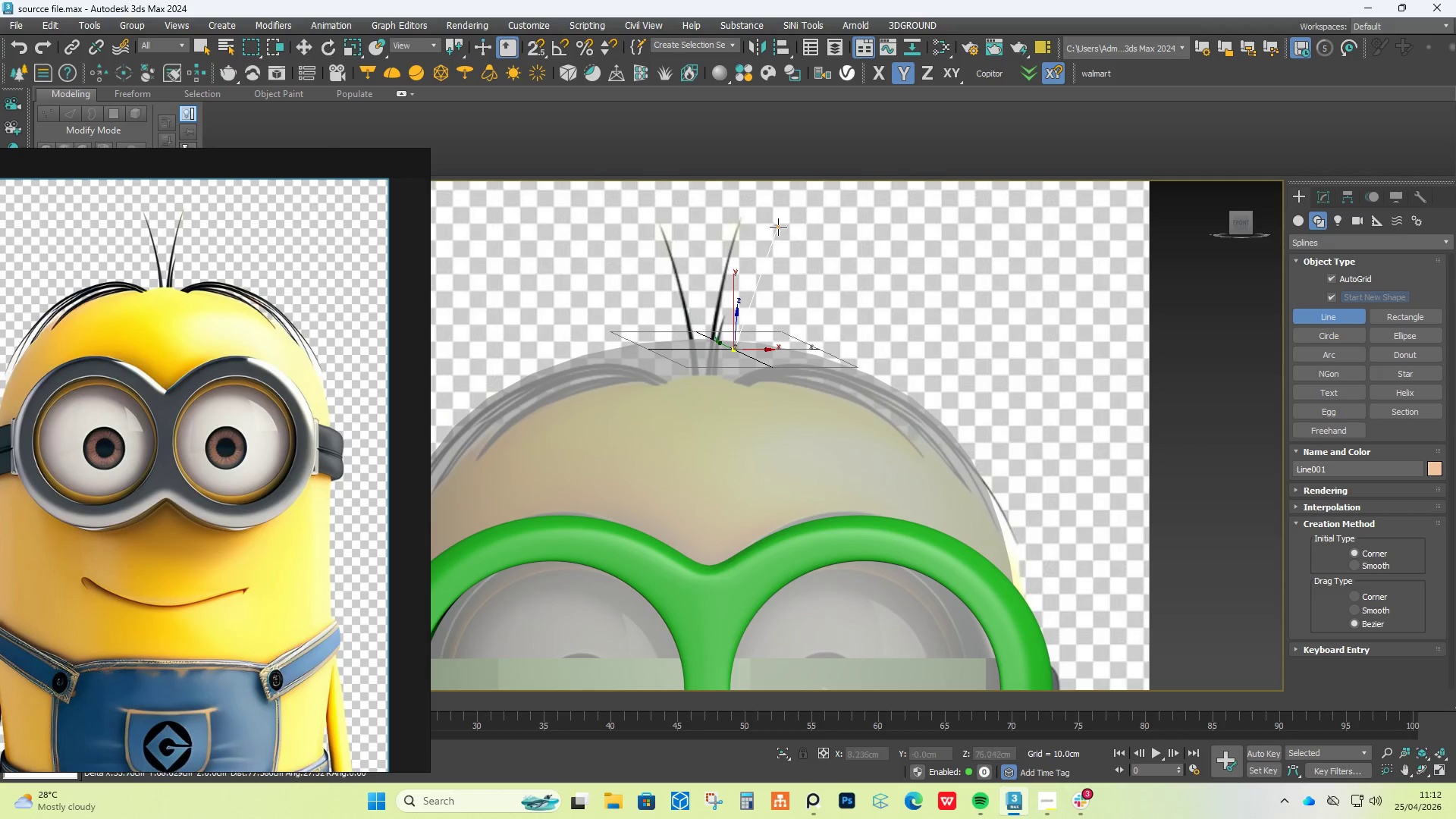 
left_click([782, 219])
 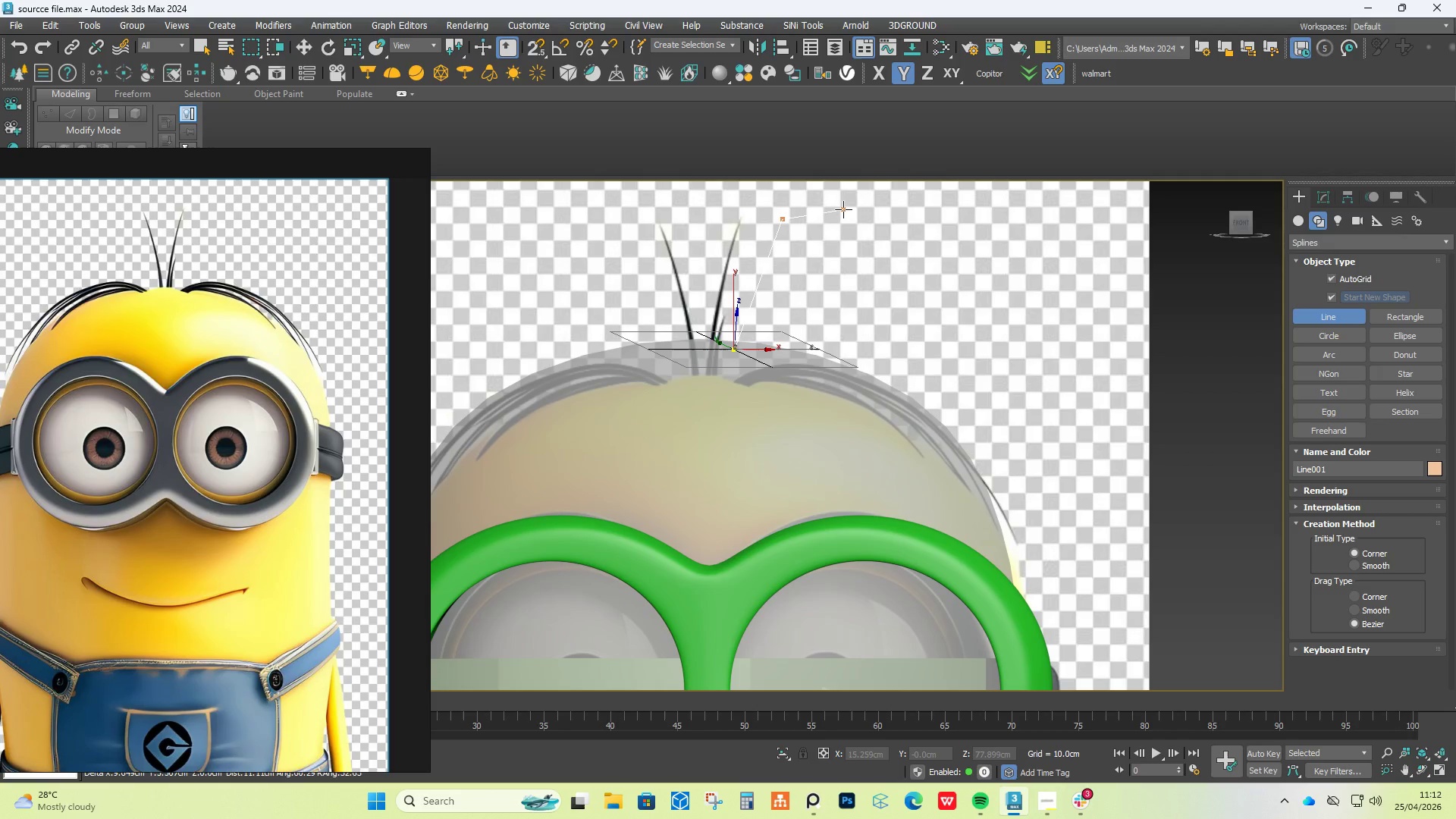 
left_click([865, 206])
 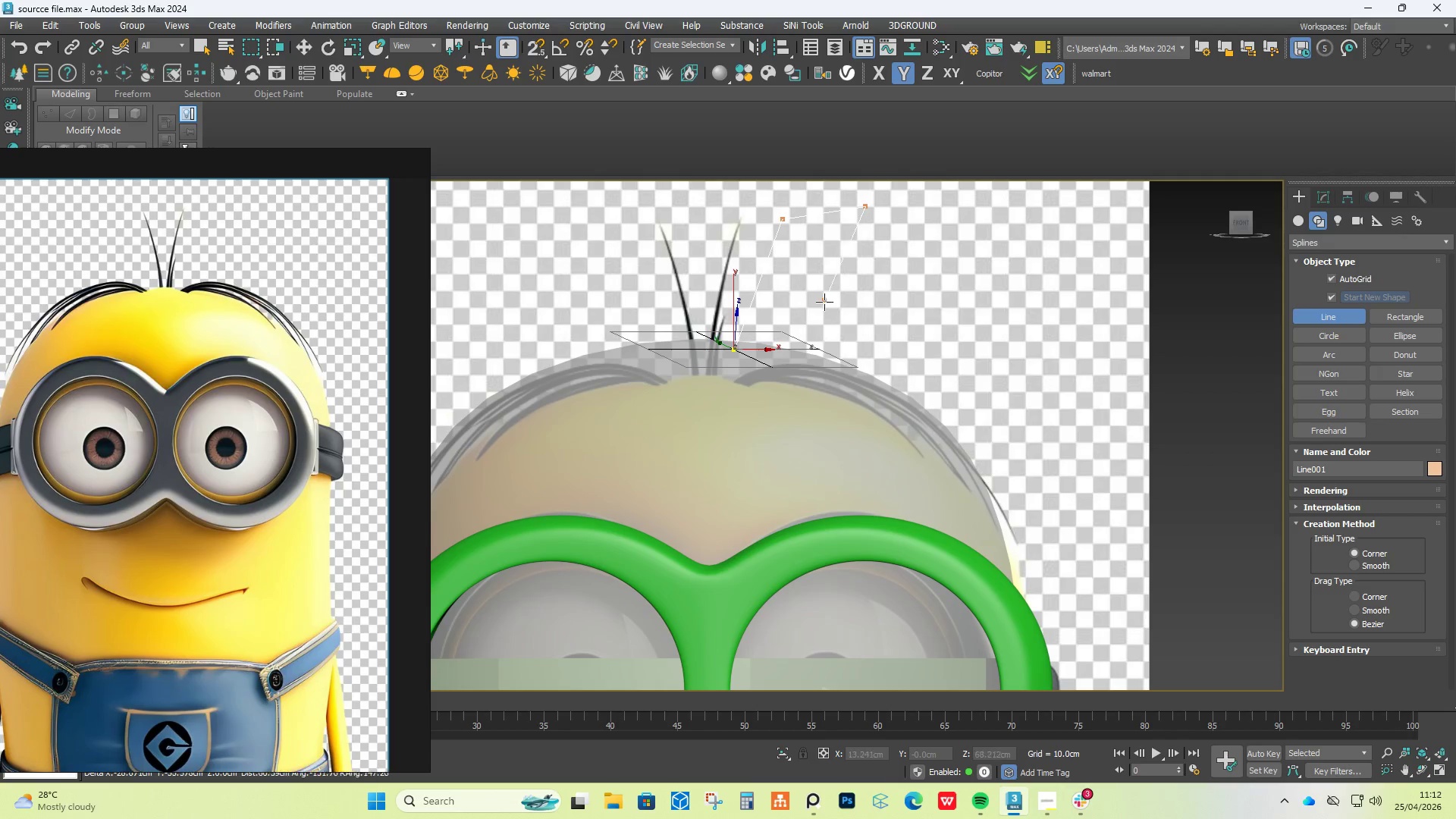 
key(Alt+AltLeft)
 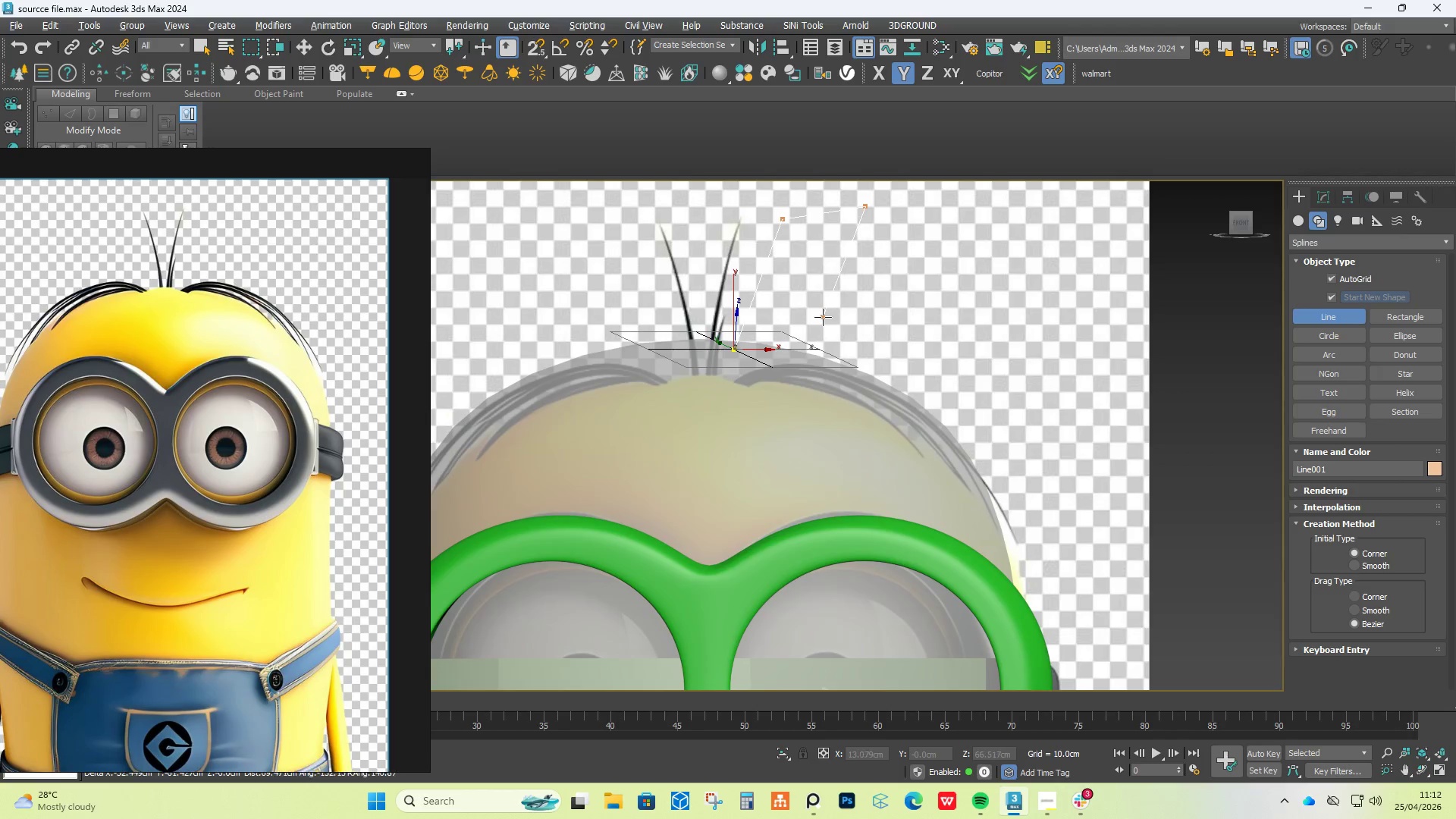 
right_click([880, 300])
 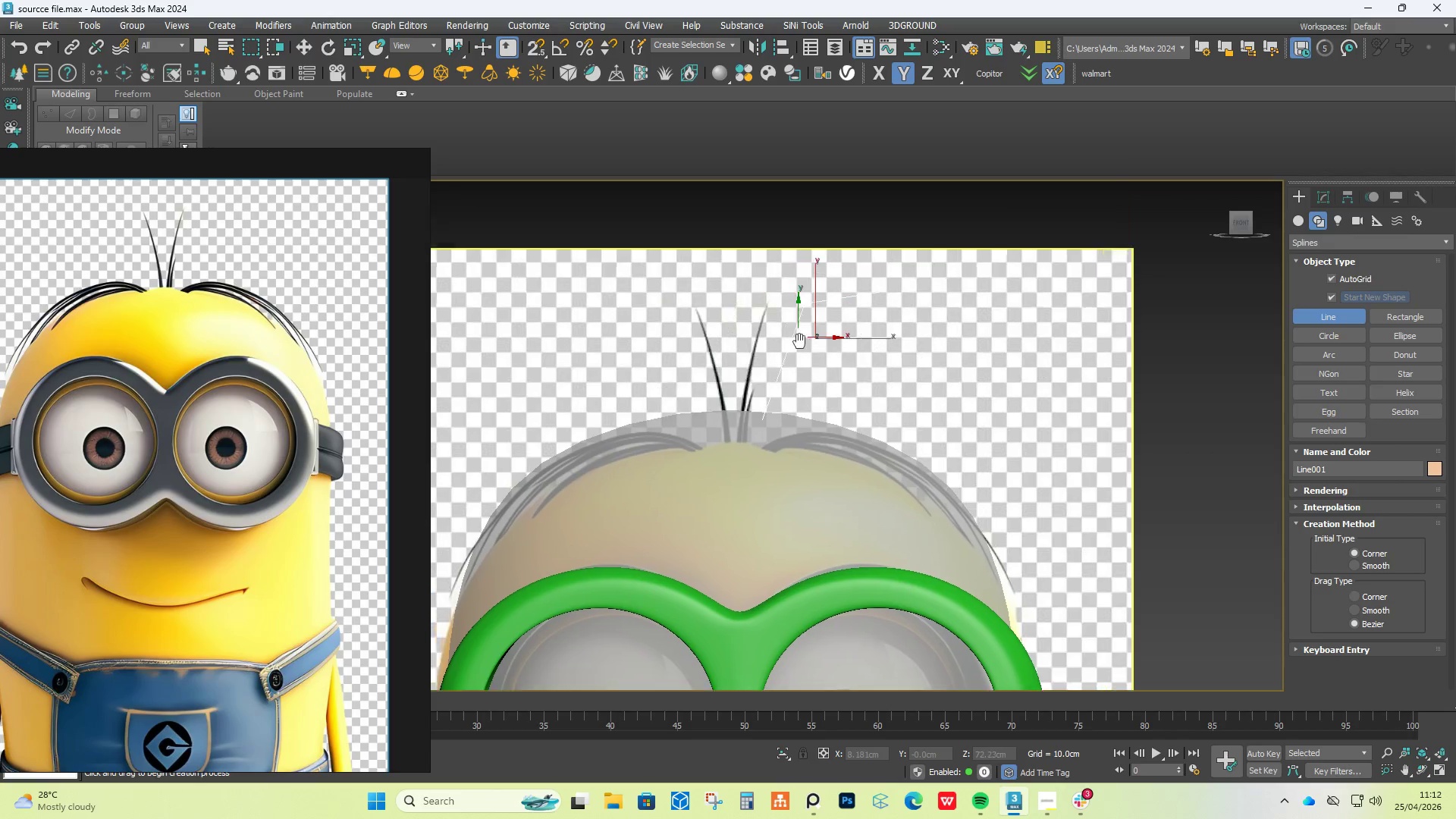 
scroll: coordinate [823, 316], scroll_direction: down, amount: 1.0
 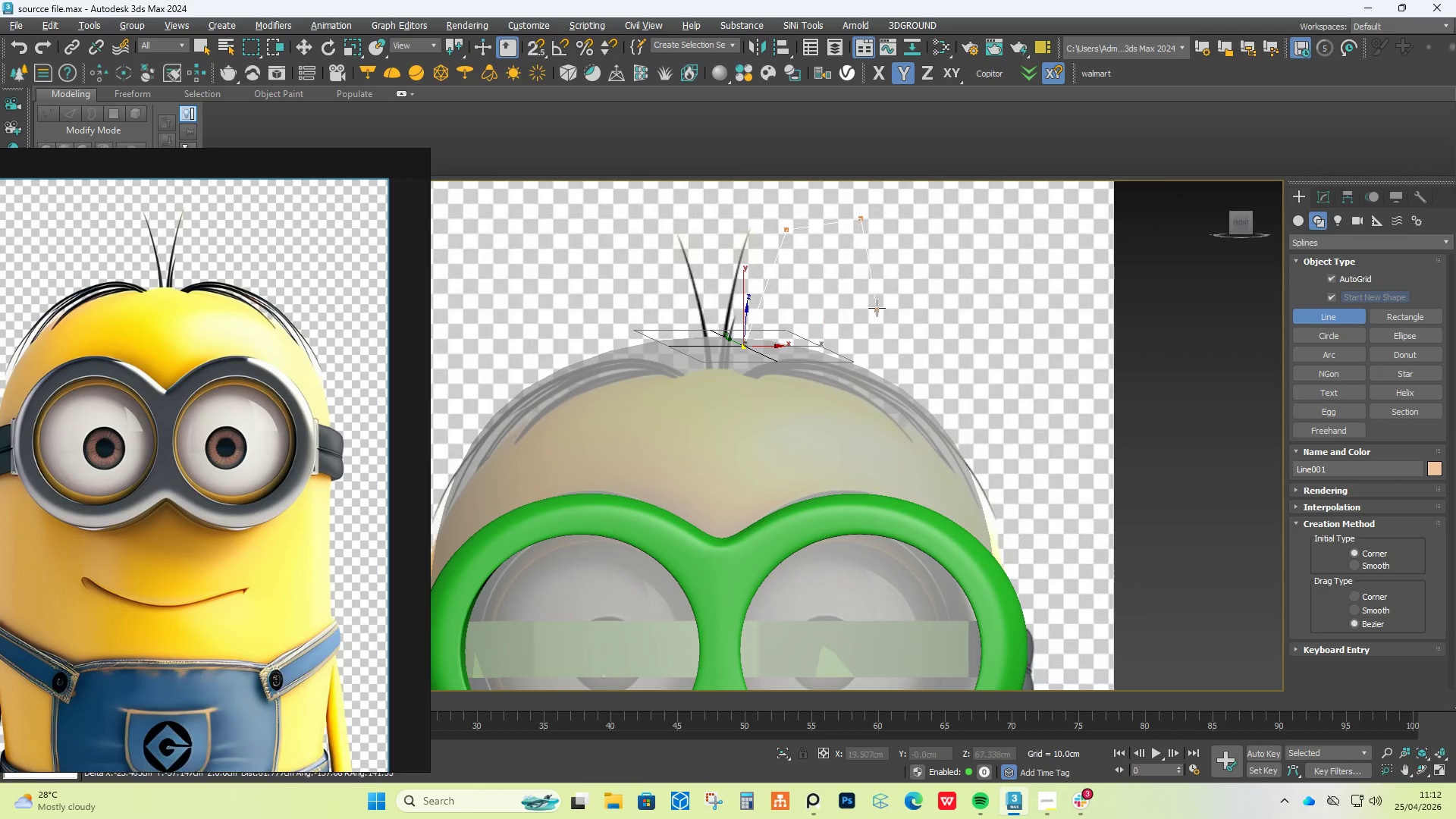 
hold_key(key=AltLeft, duration=0.8)
 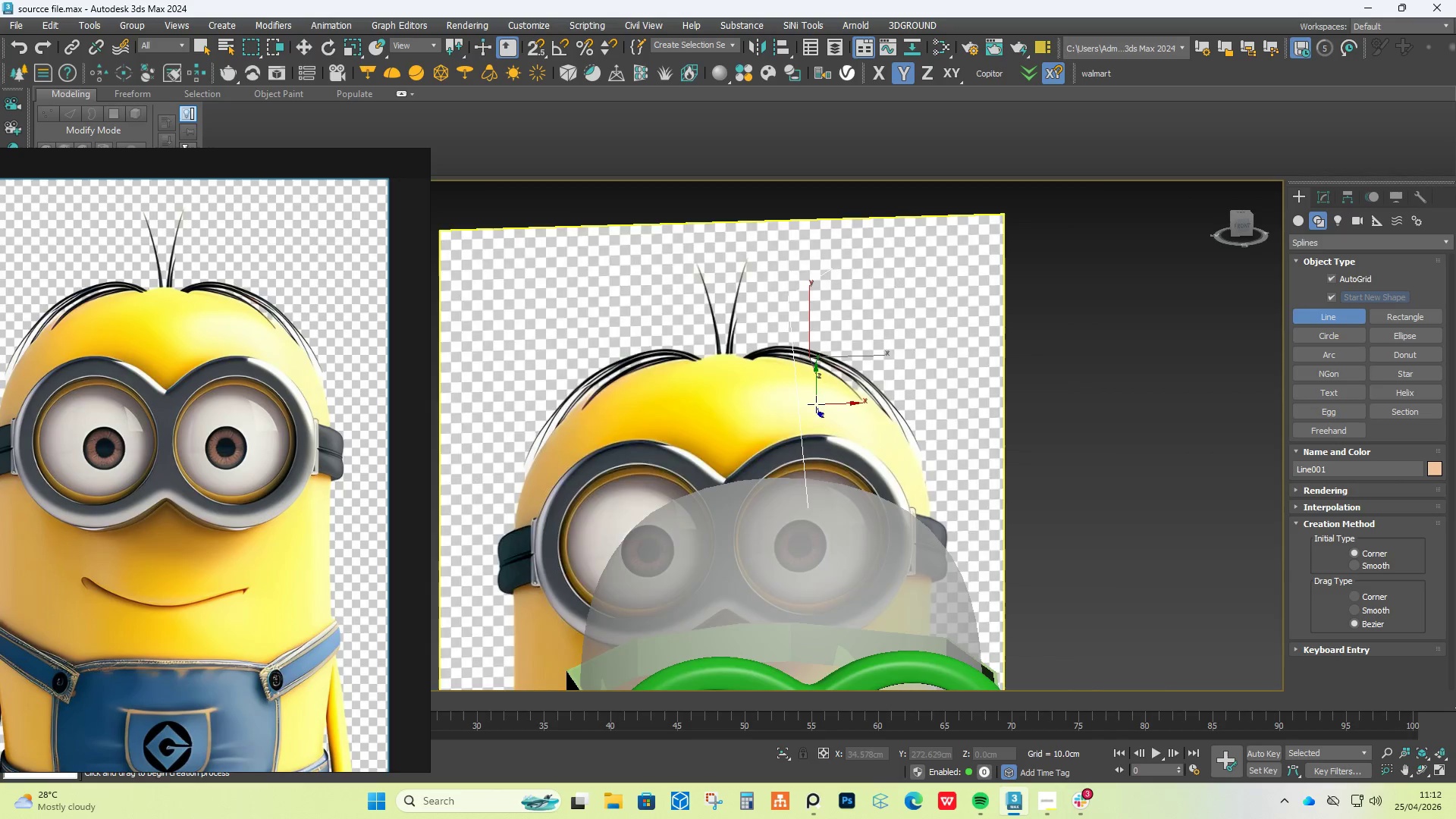 
key(Control+Z)
 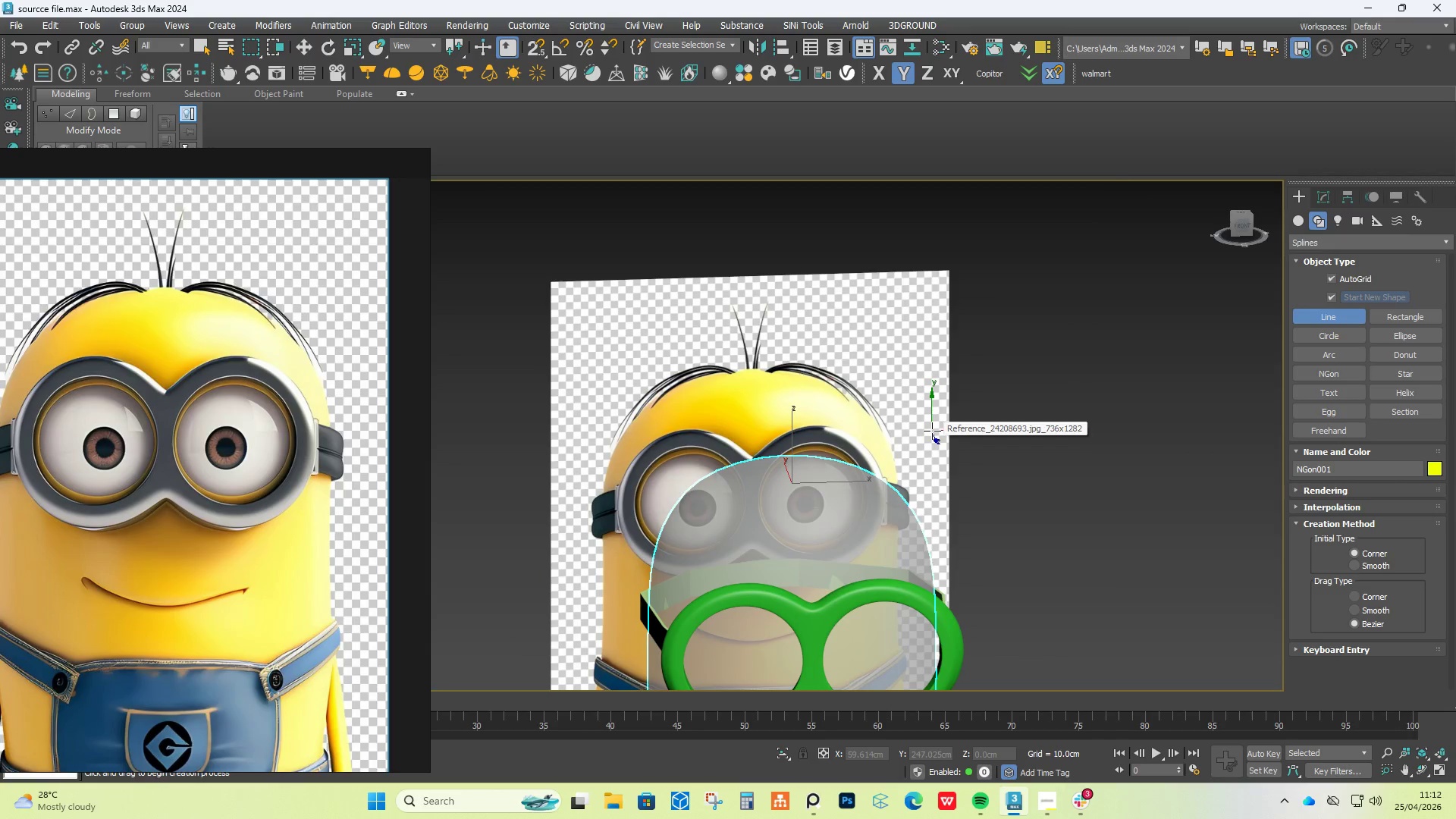 